 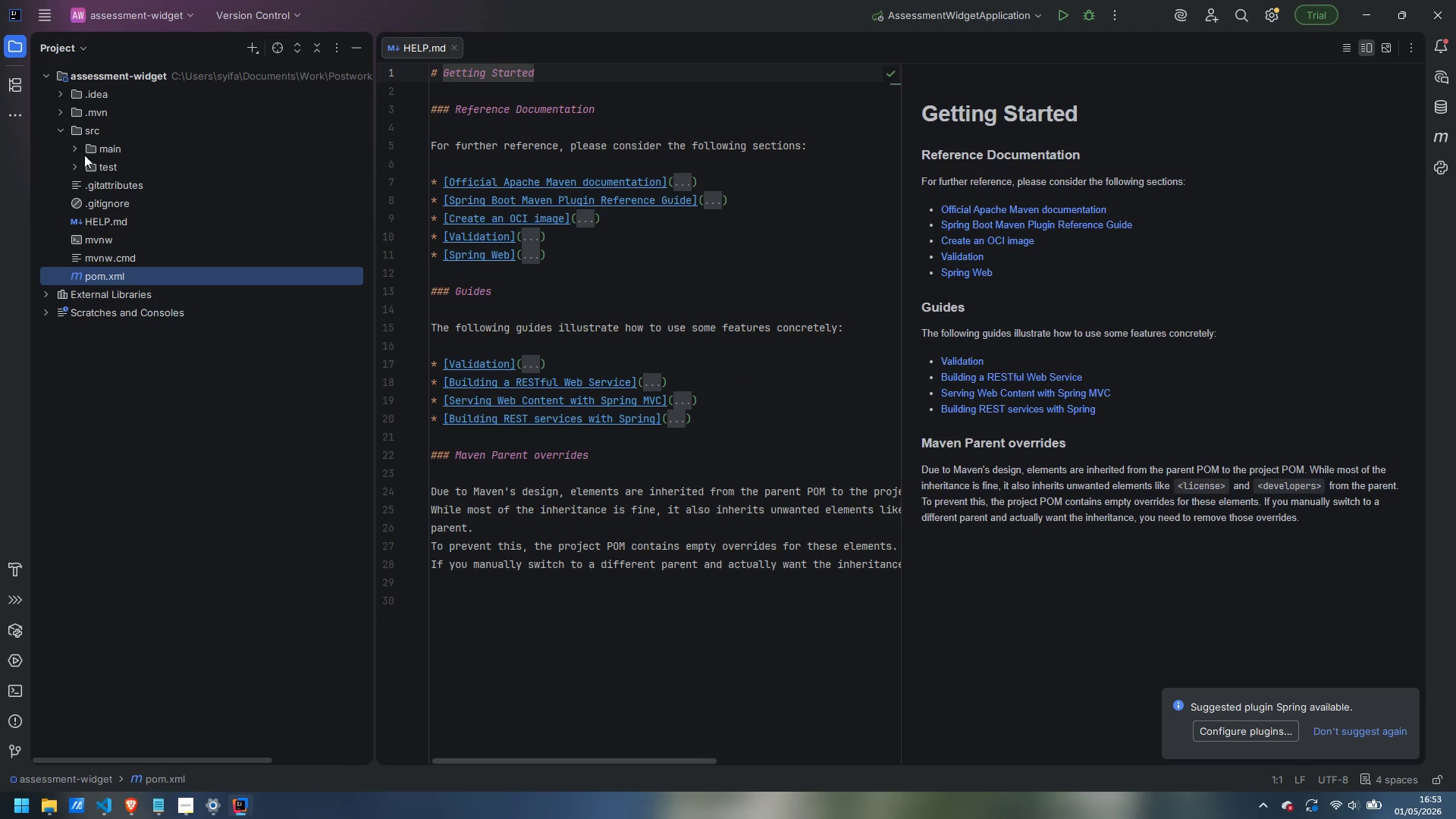 
left_click([73, 148])
 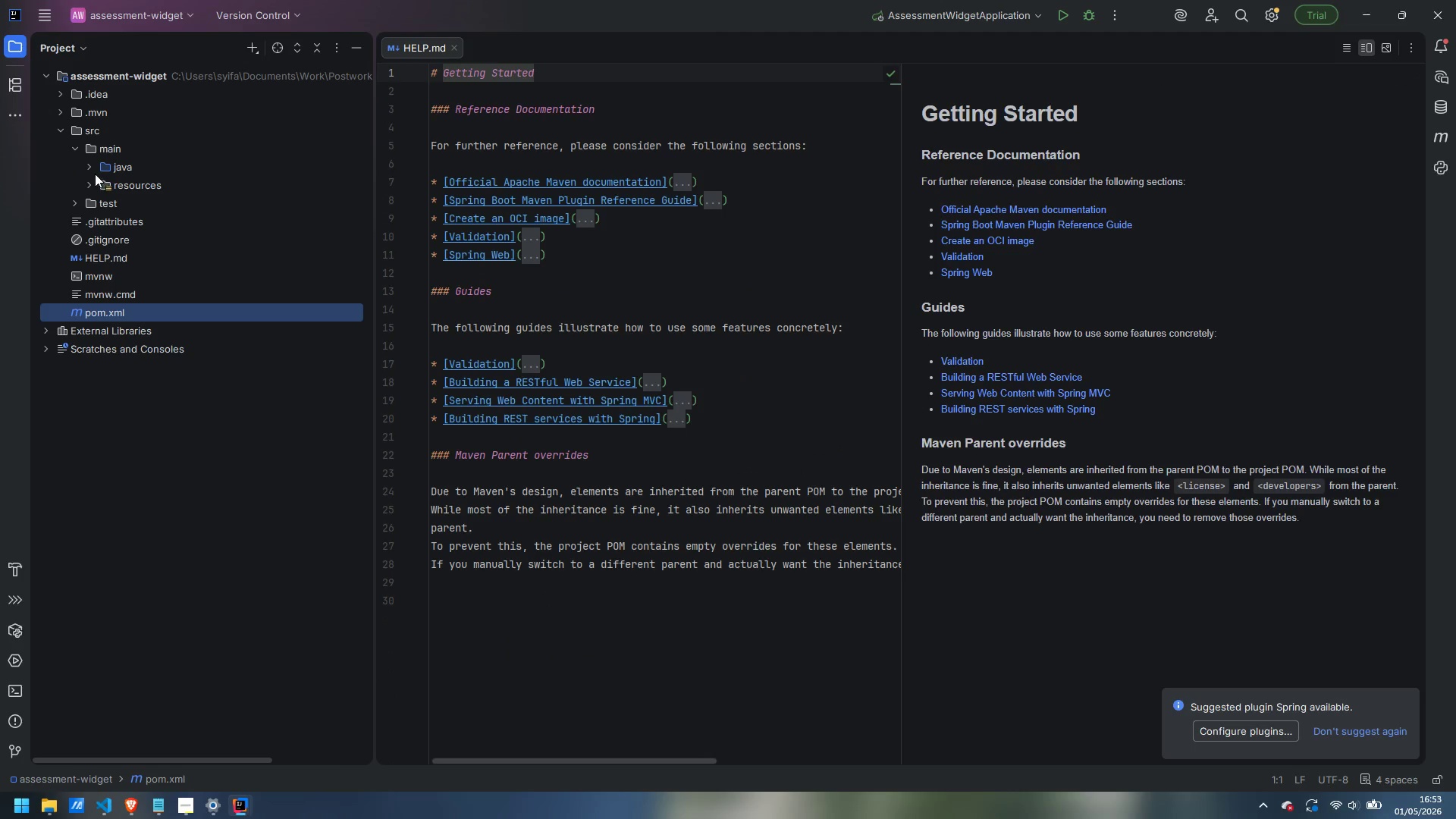 
left_click([90, 162])
 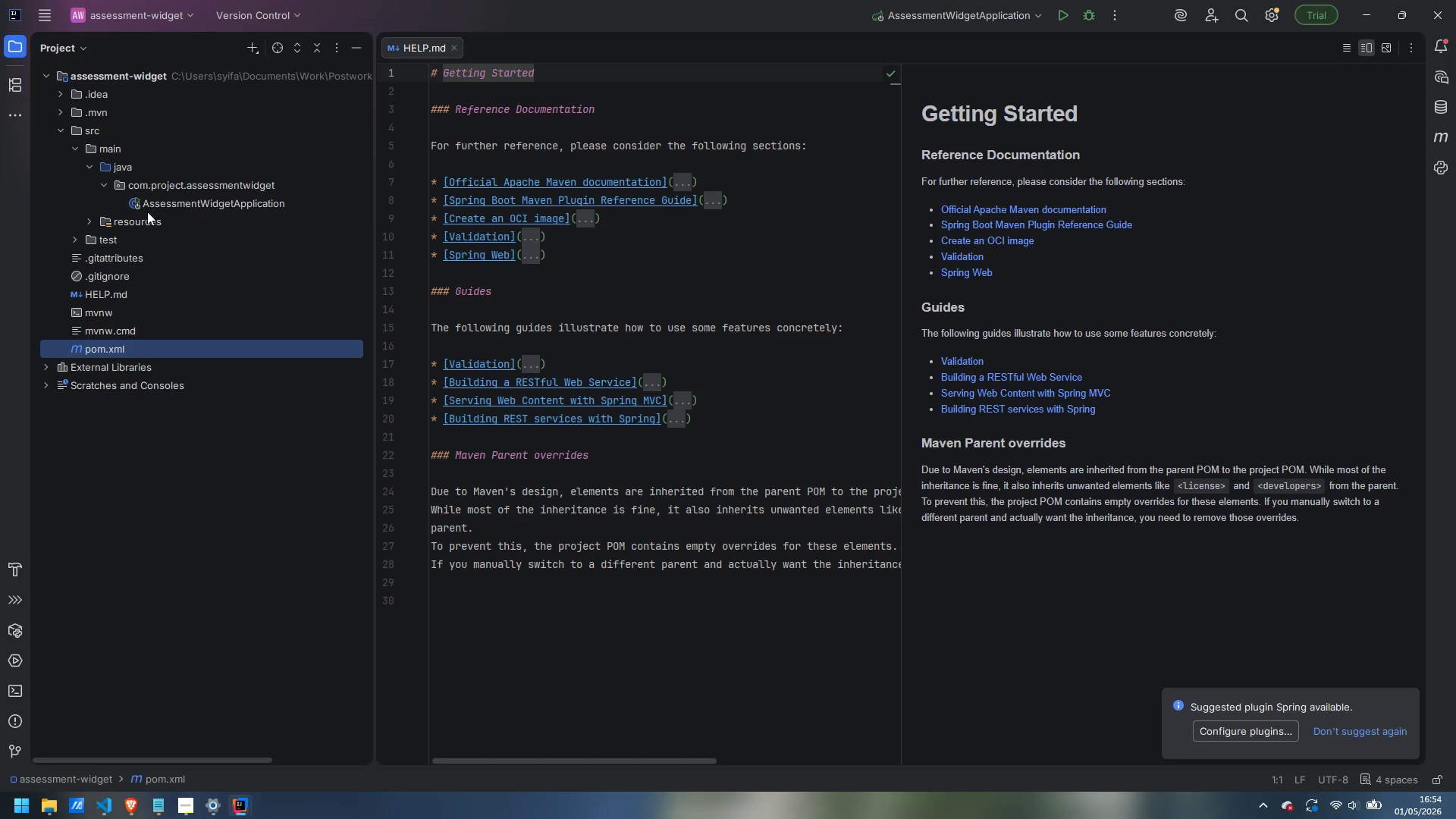 
wait(6.95)
 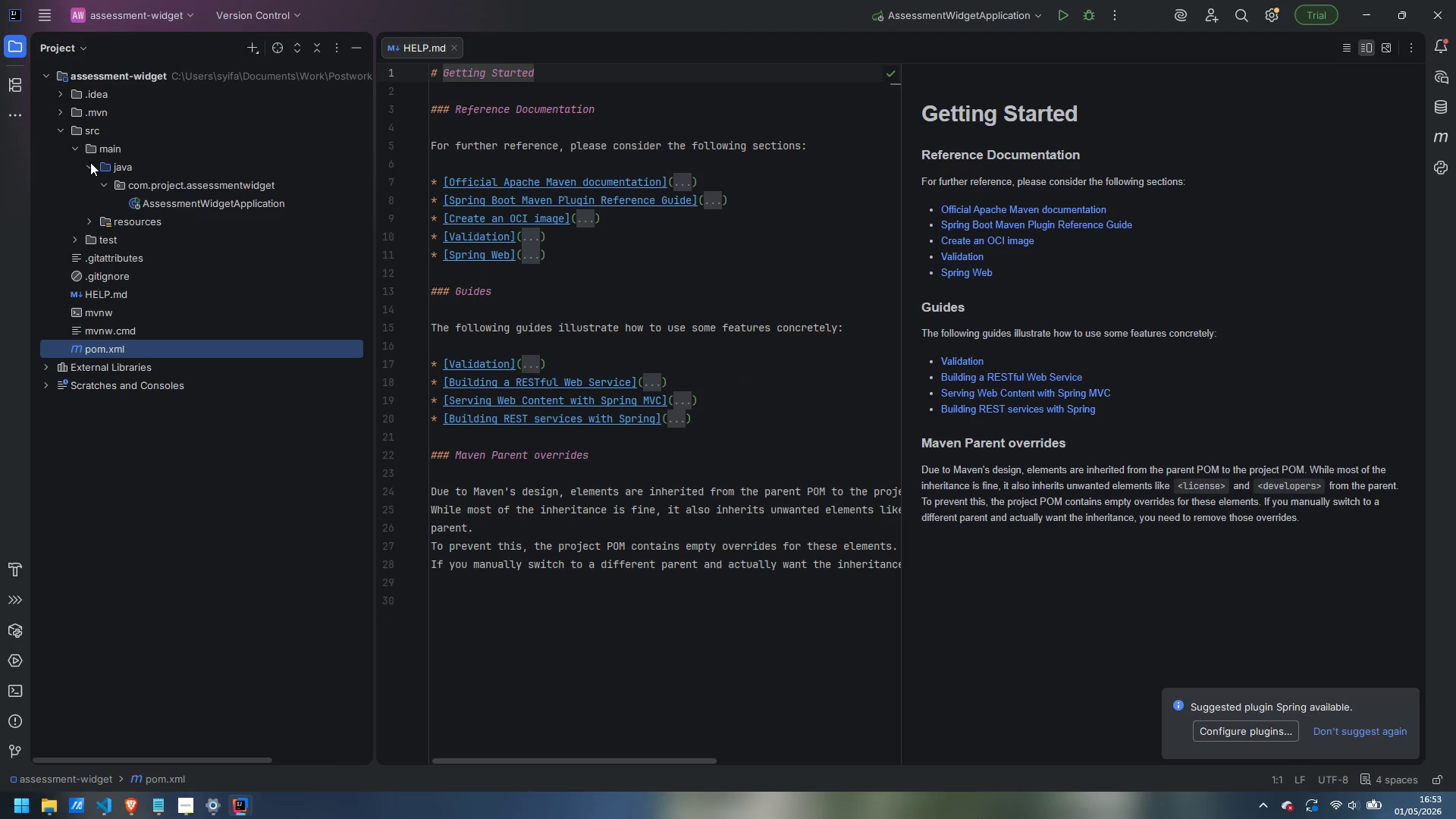 
double_click([185, 275])
 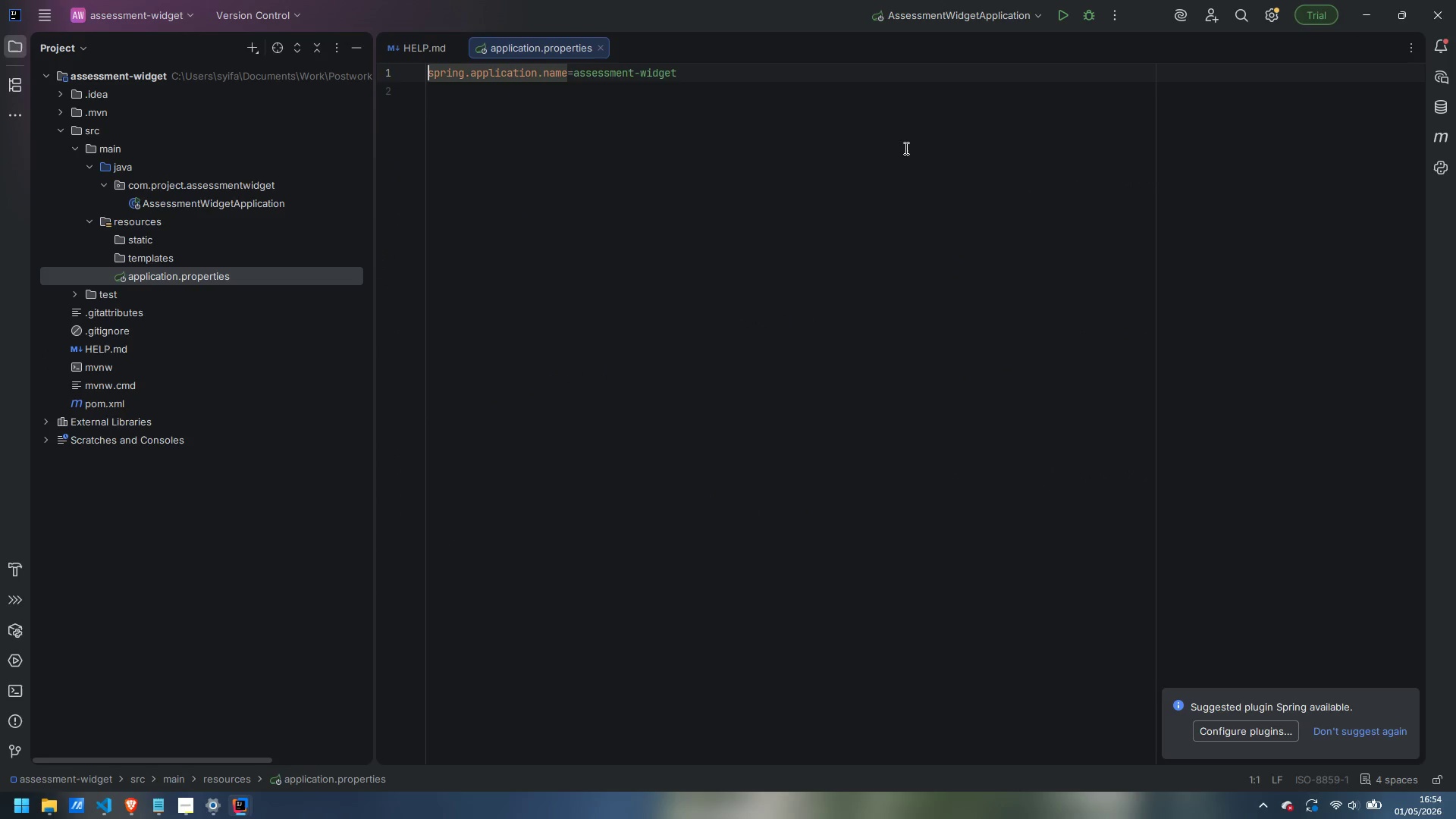 
left_click([905, 148])
 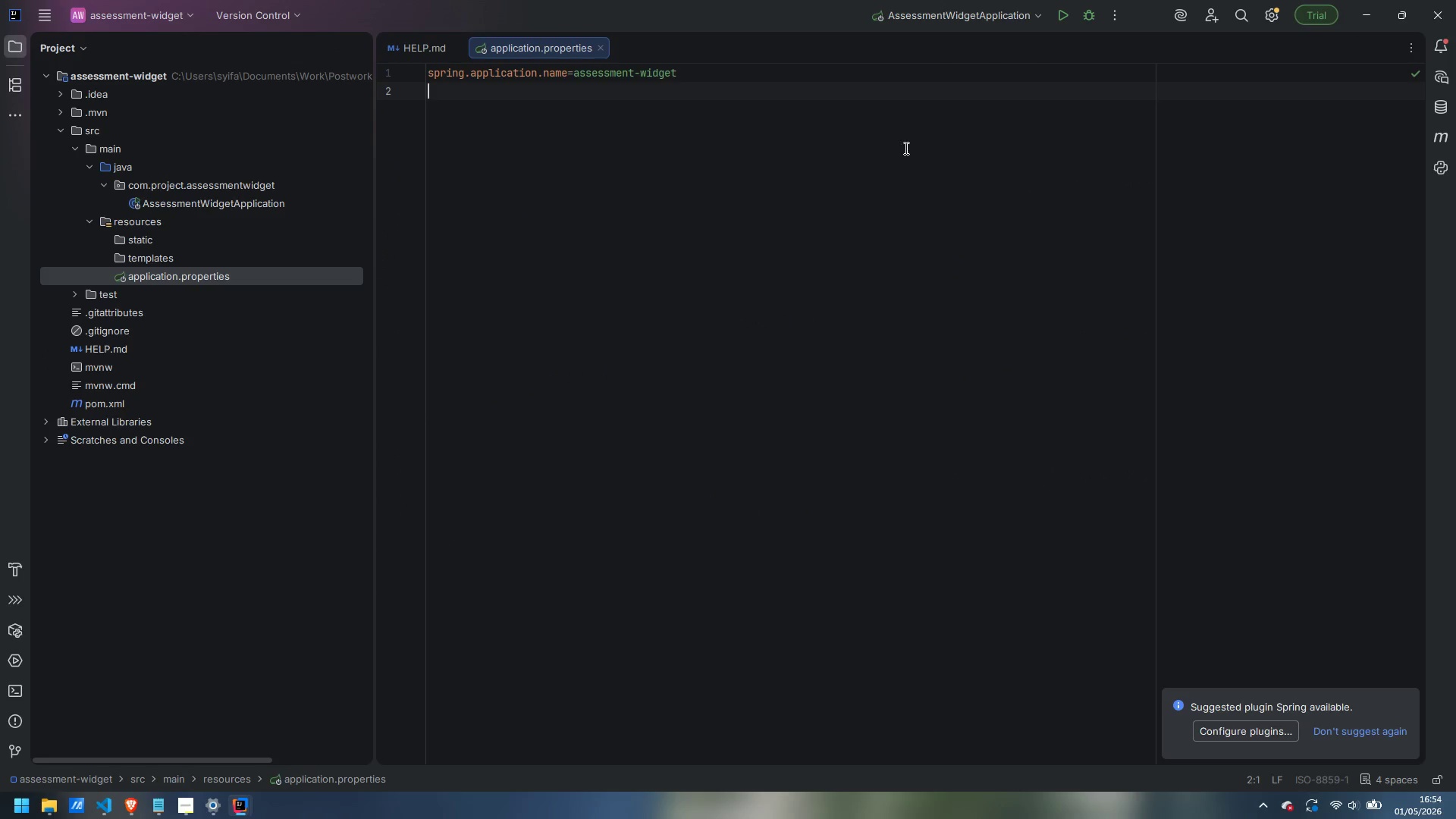 
type(seresver.port)
 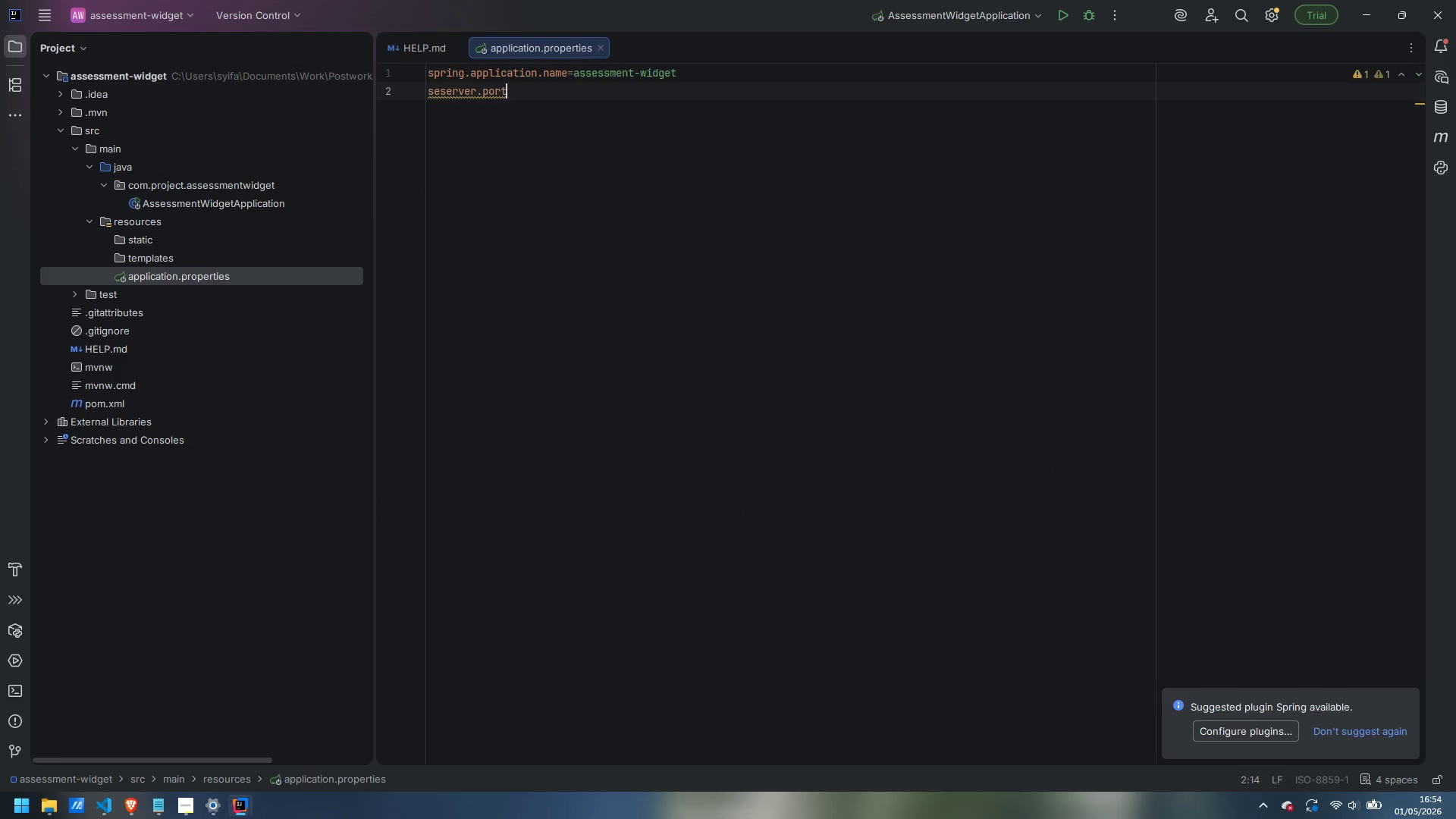 
key(Control+ArrowLeft)
 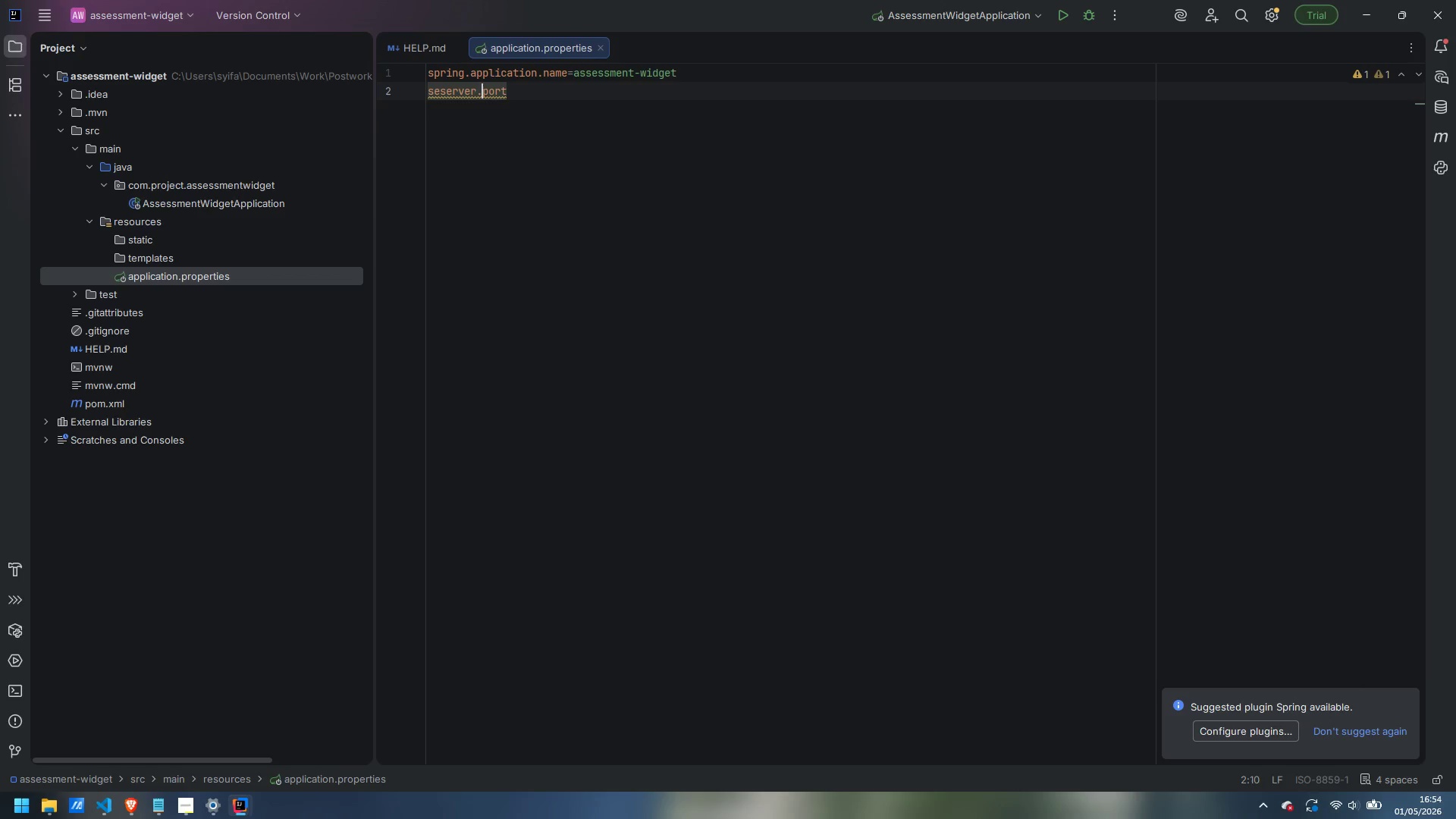 
key(Control+ArrowLeft)
 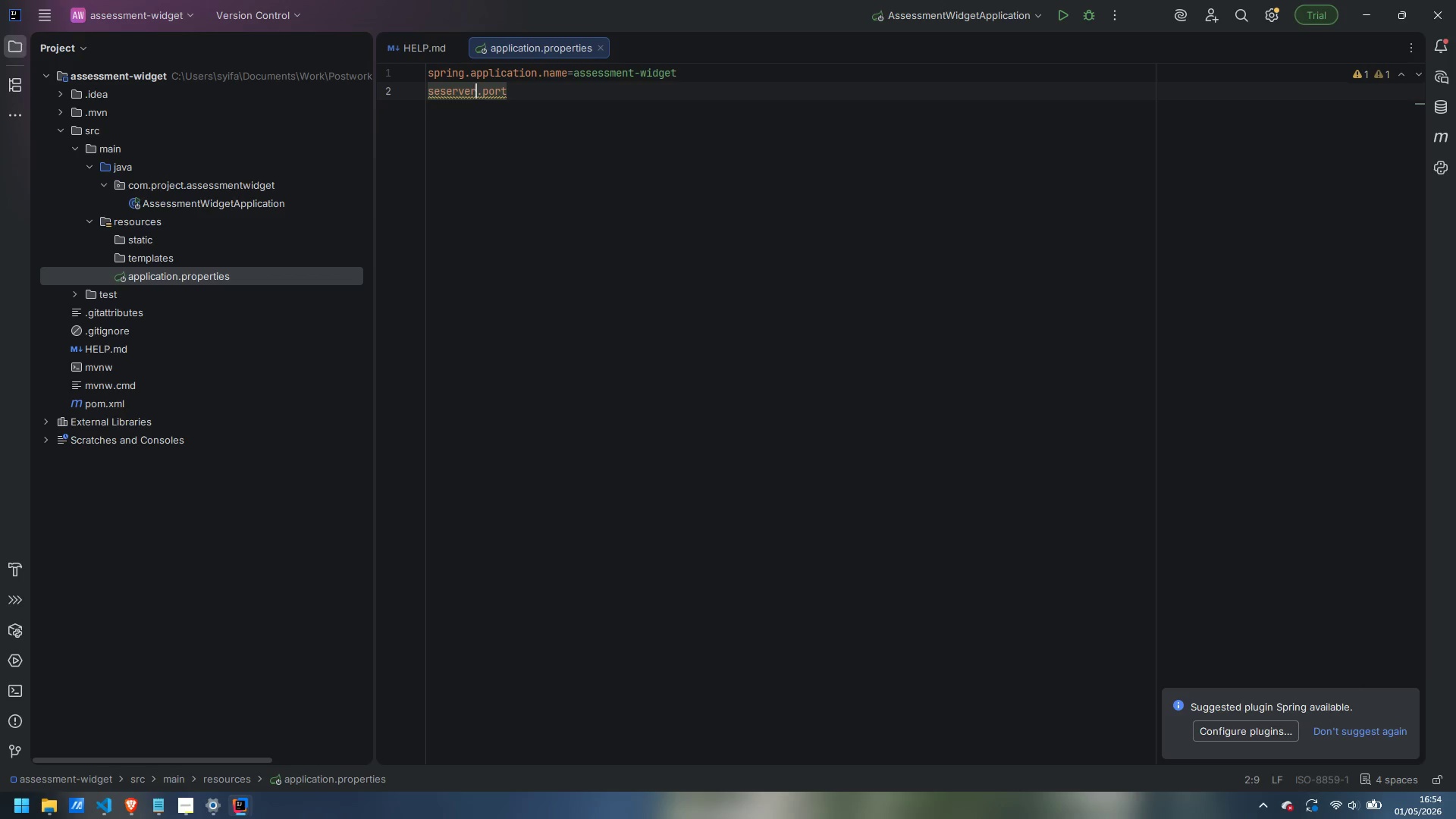 
key(Control+ArrowLeft)
 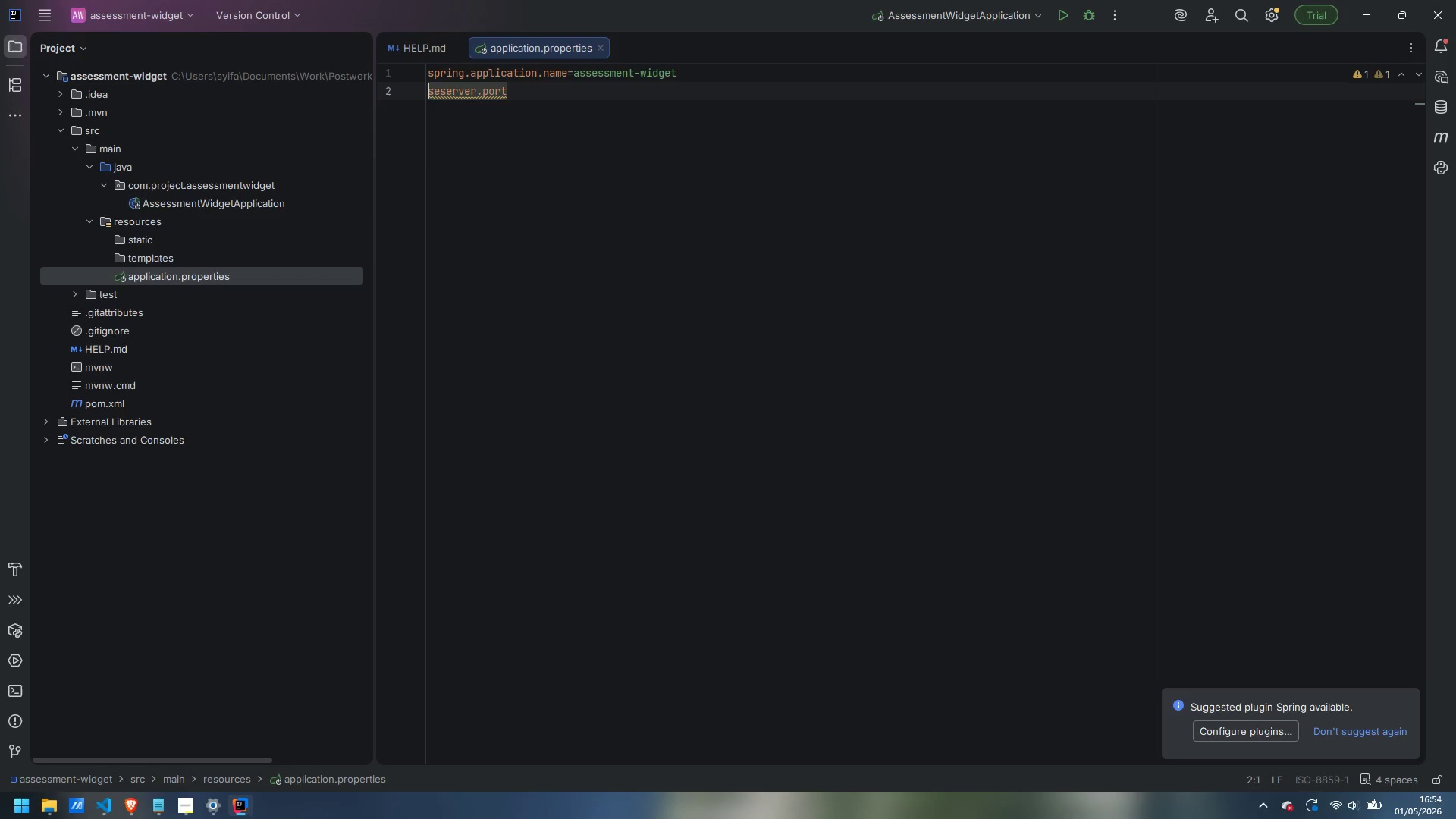 
key(ArrowRight)
 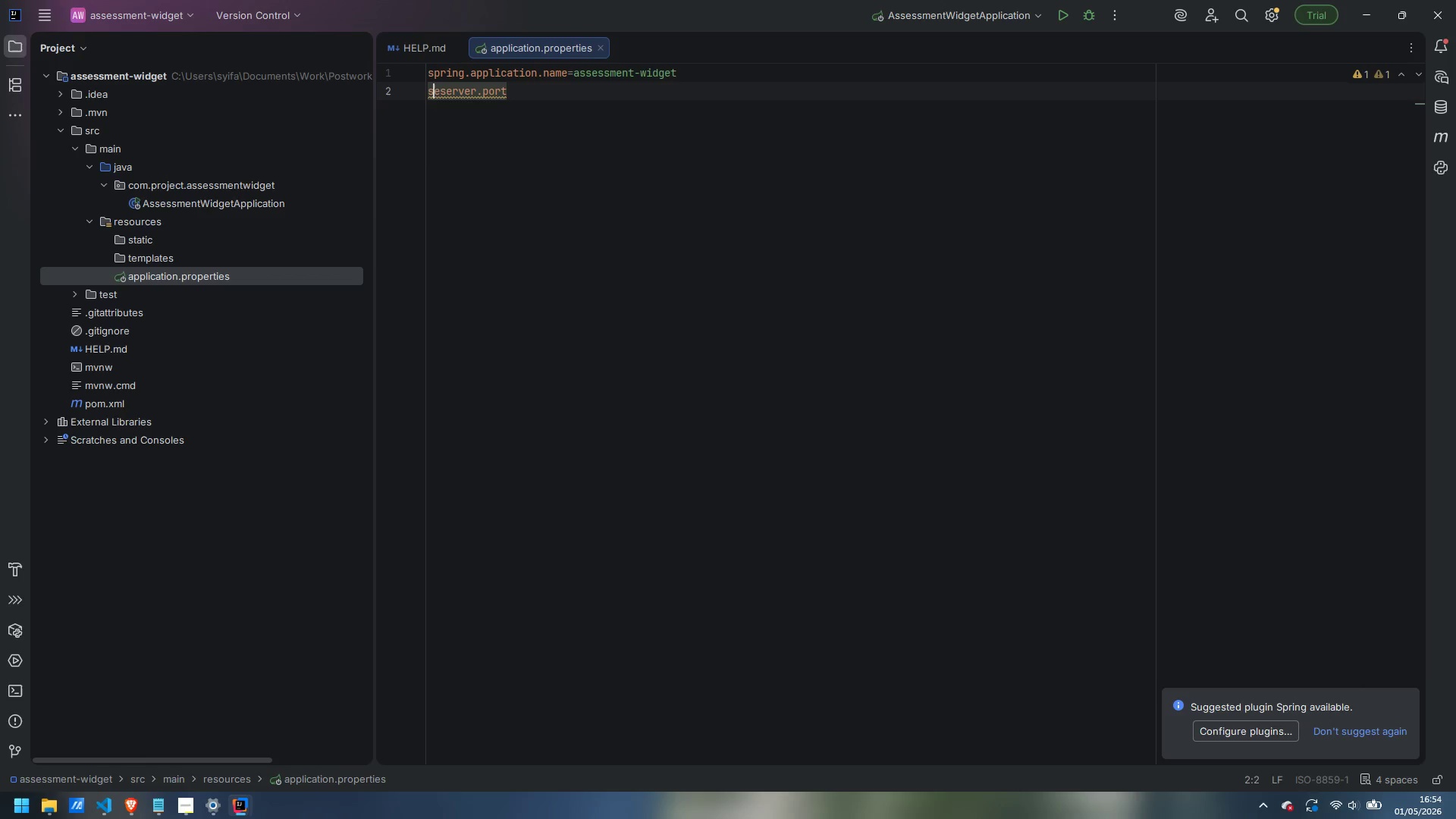 
key(ArrowRight)
 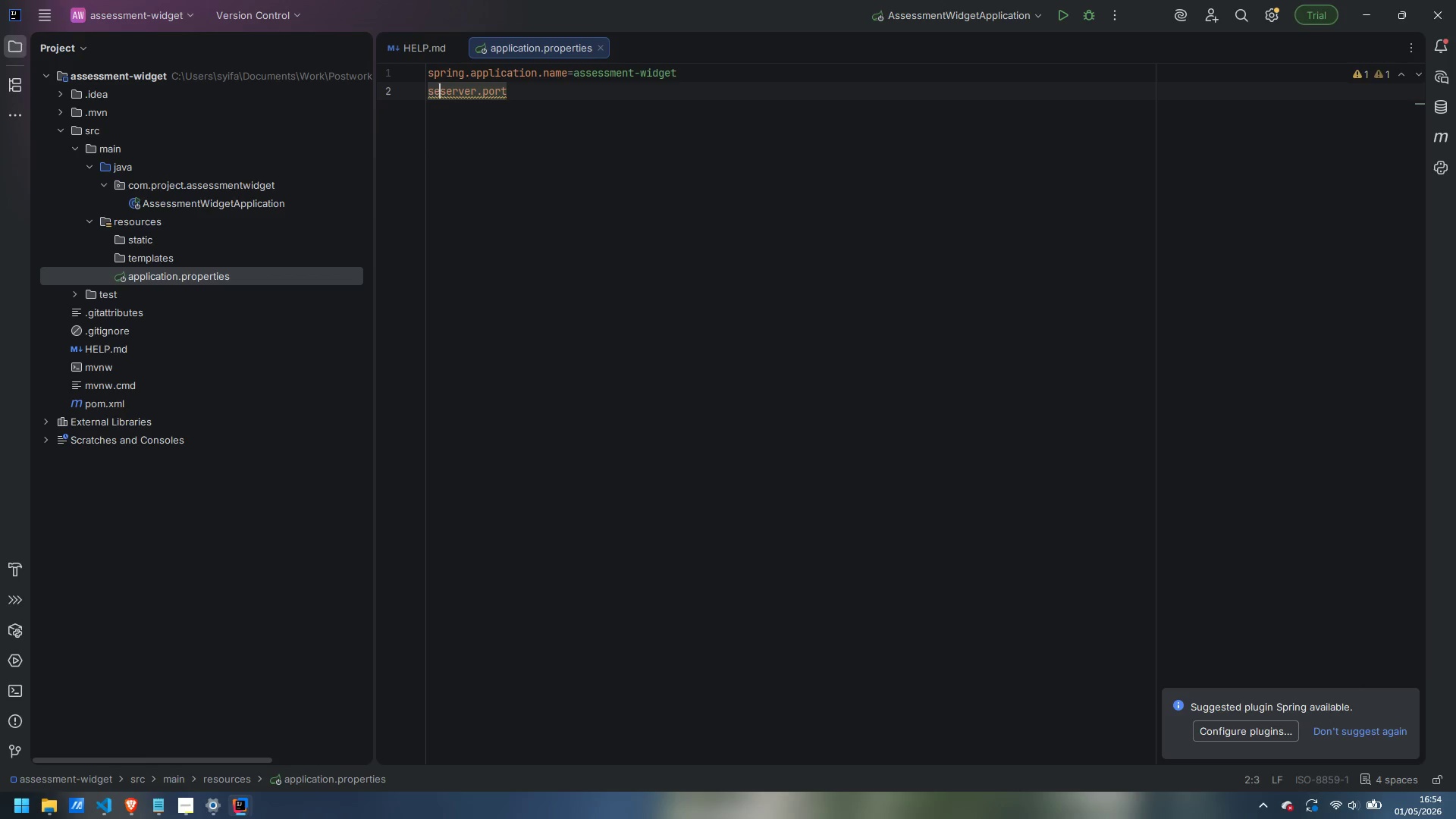 
key(Backspace)
 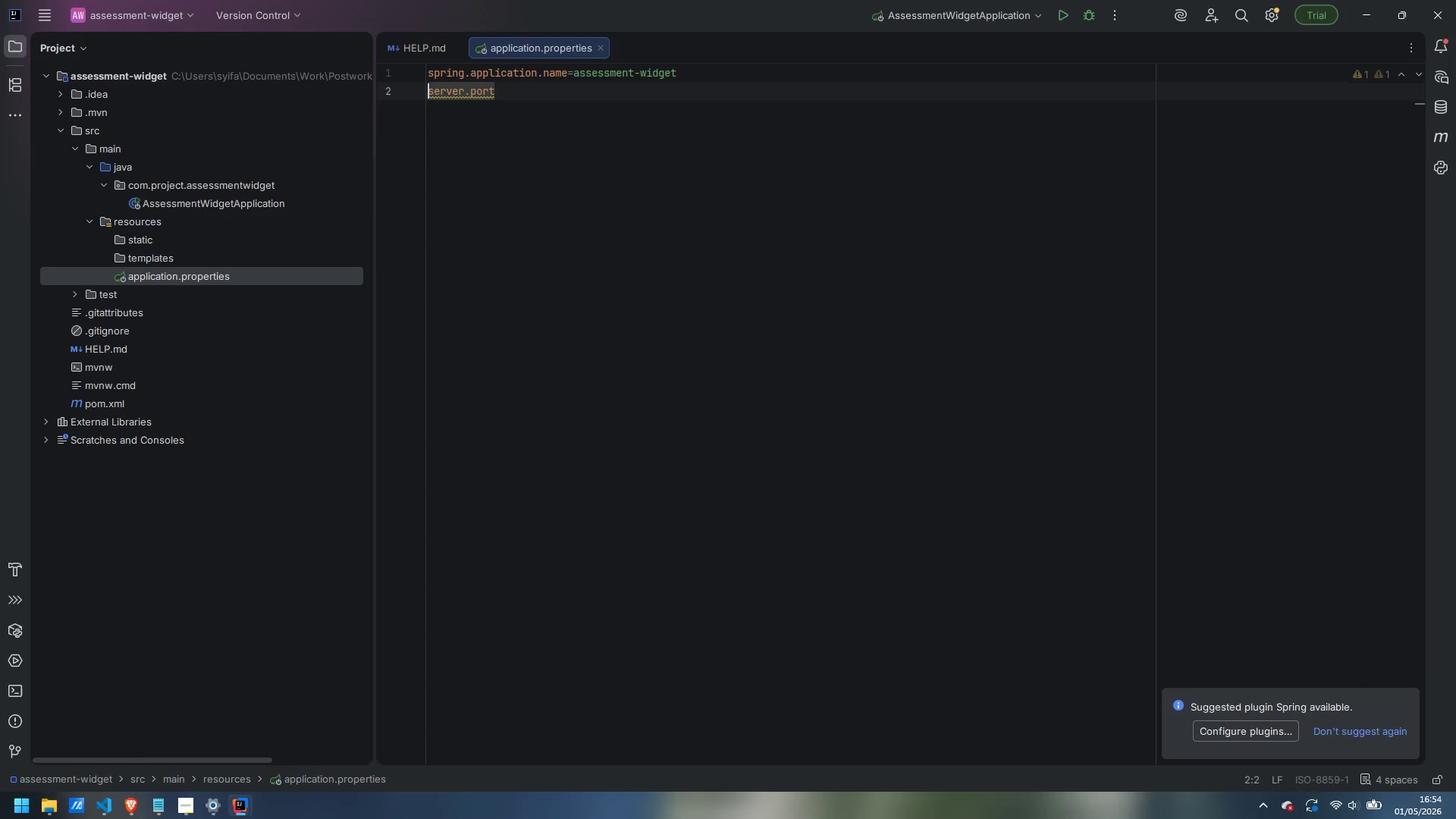 
key(Backspace)
 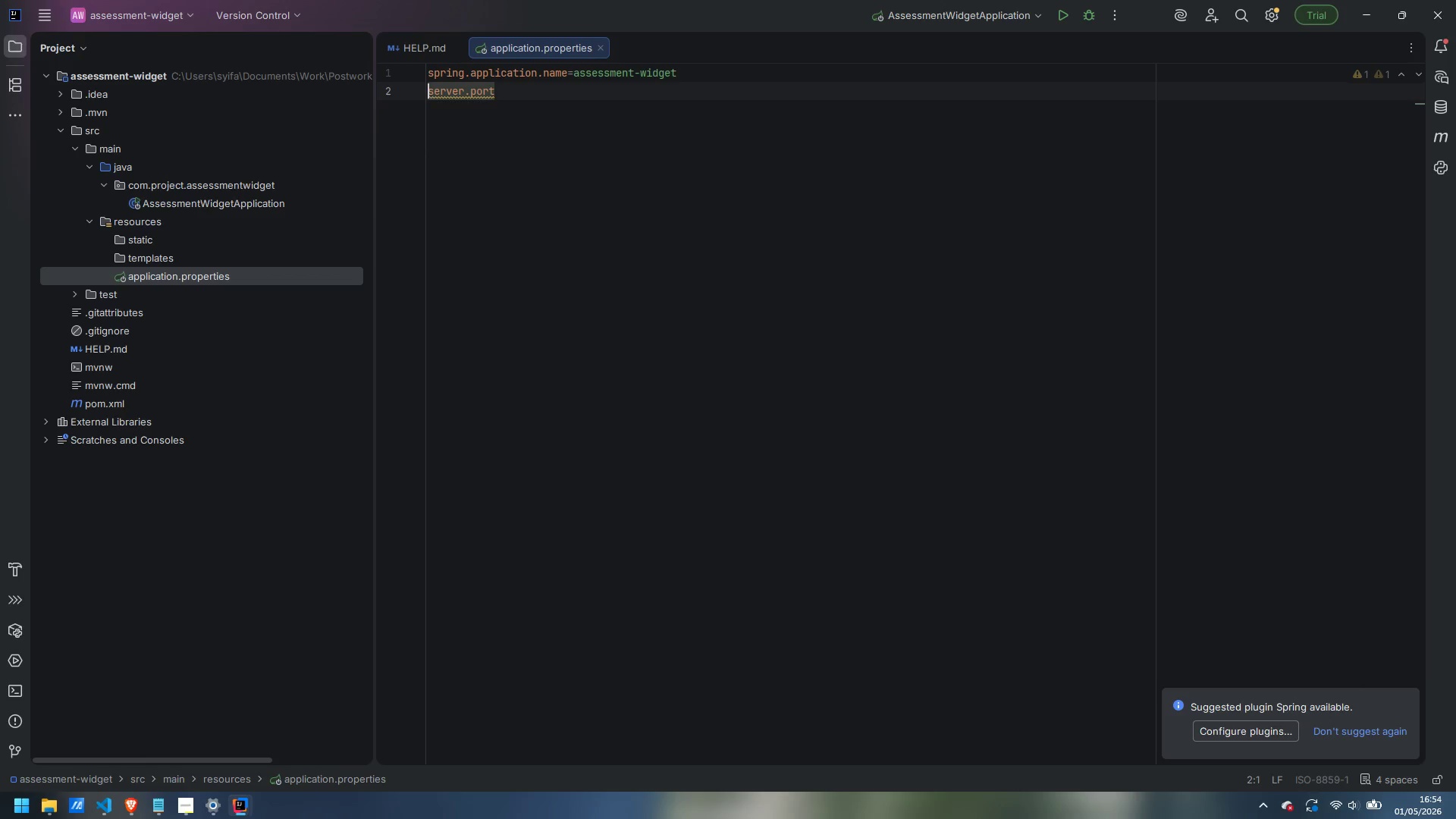 
key(Control+ArrowRight)
 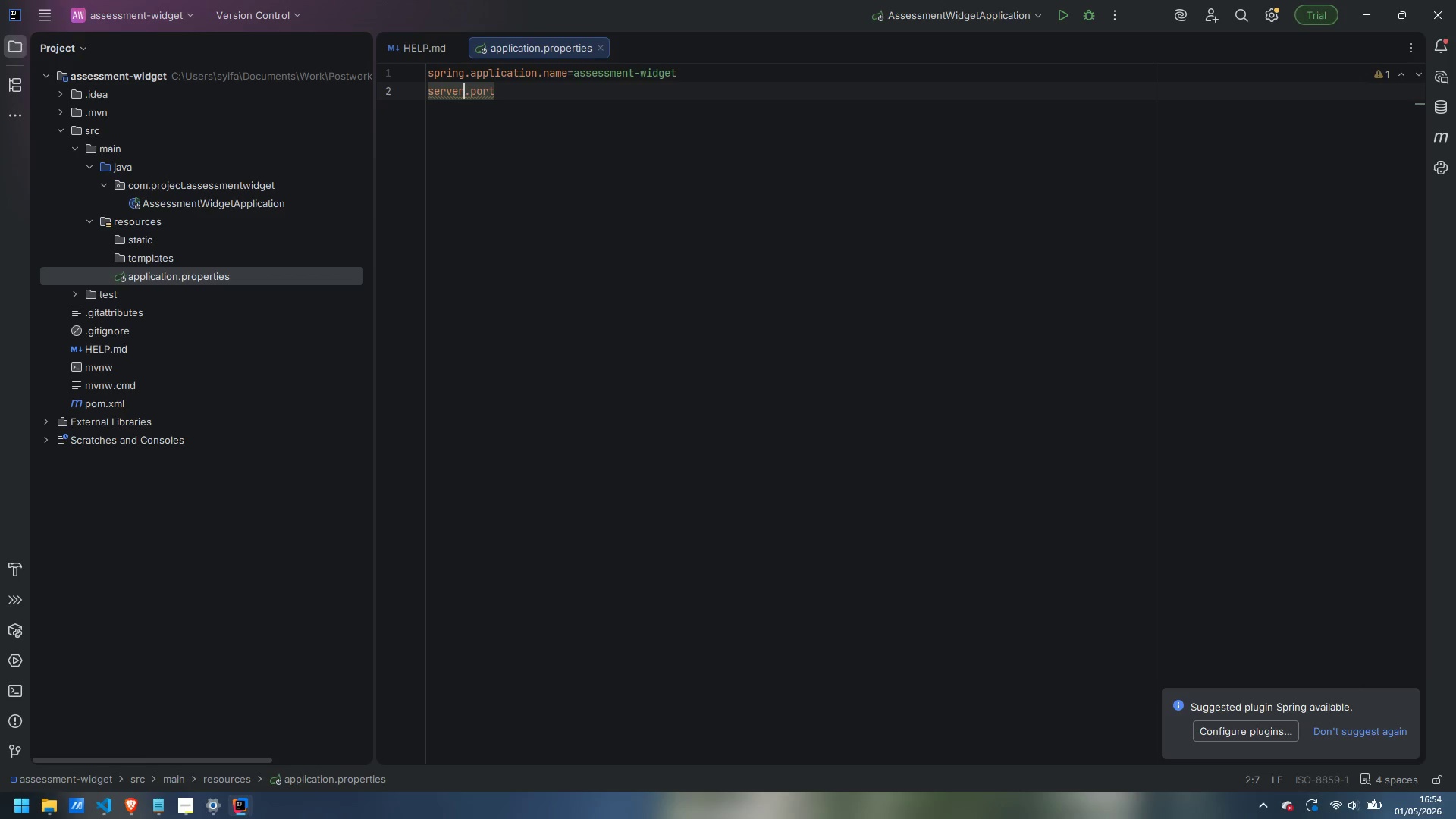 
key(Control+ArrowRight)
 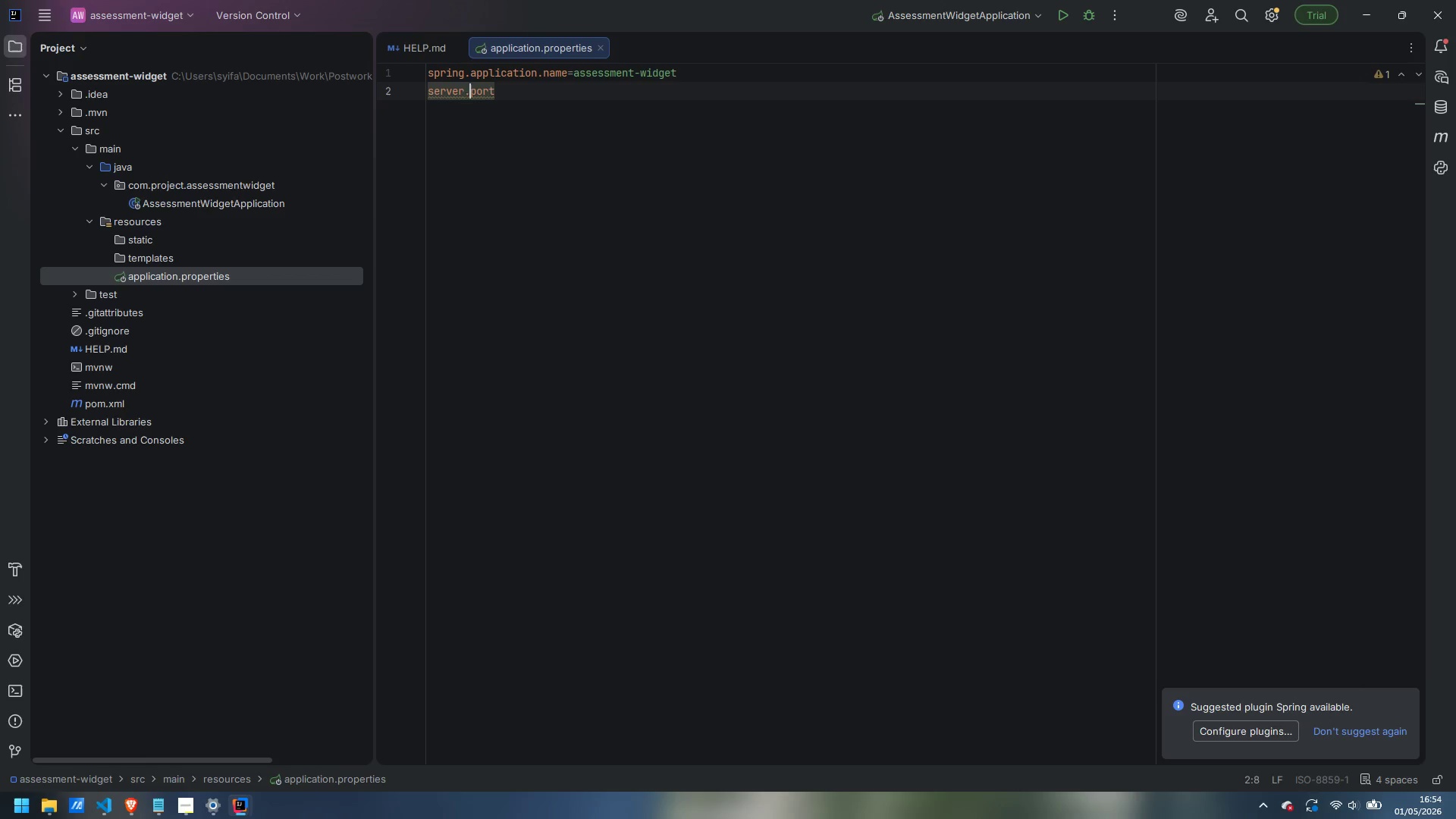 
key(Control+ArrowRight)
 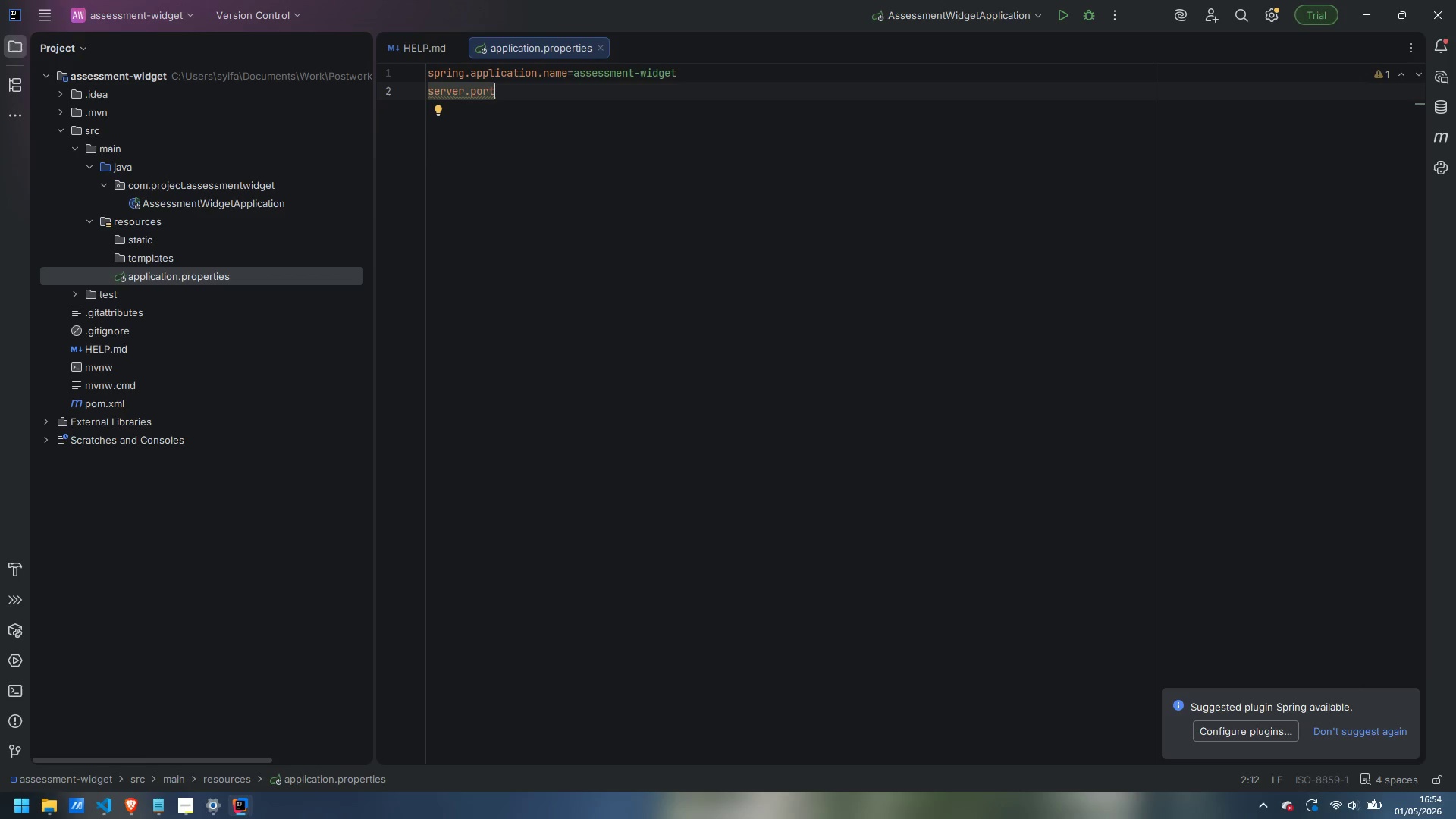 
type(=8080)
 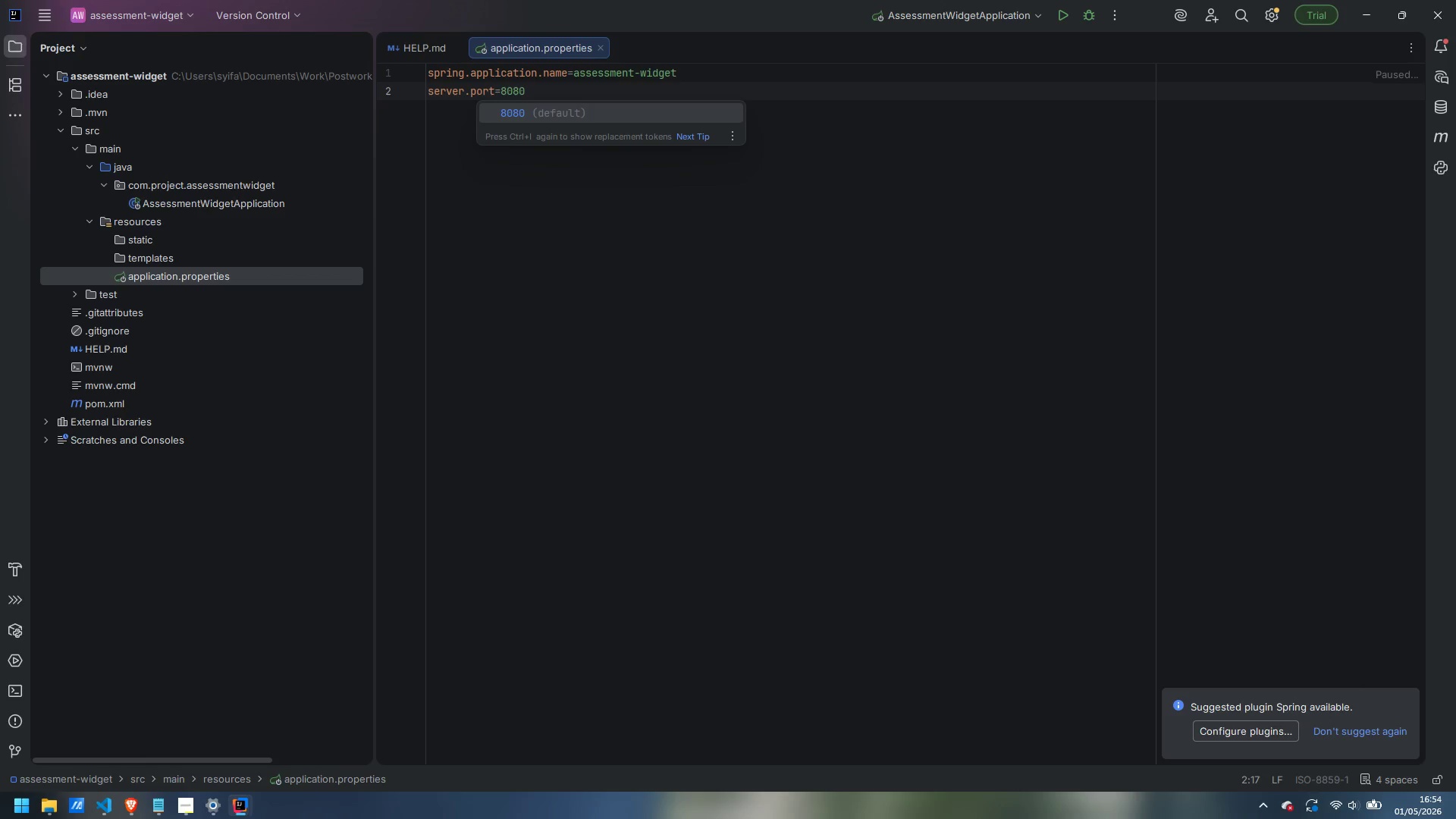 
key(Enter)
 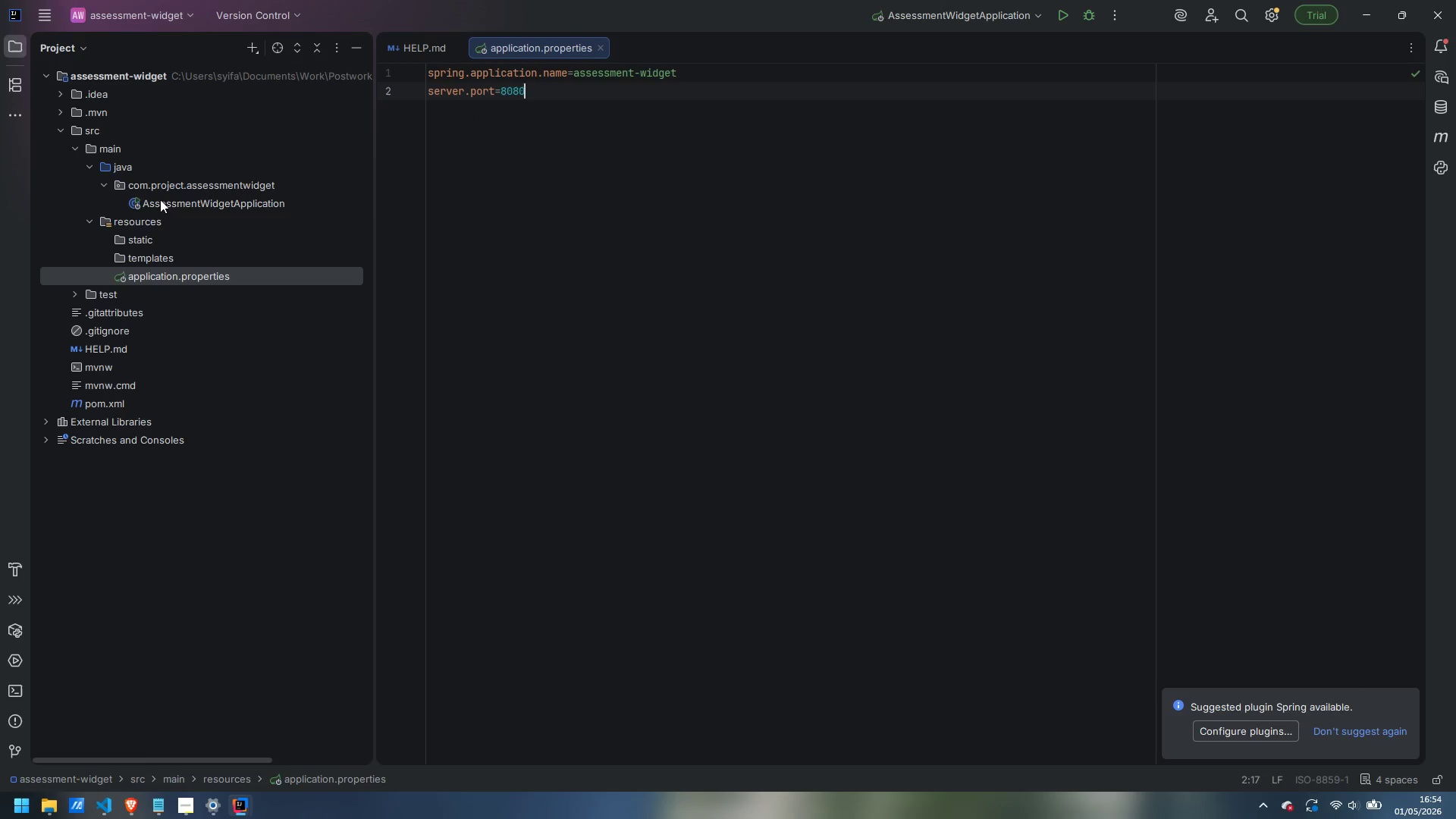 
right_click([149, 185])
 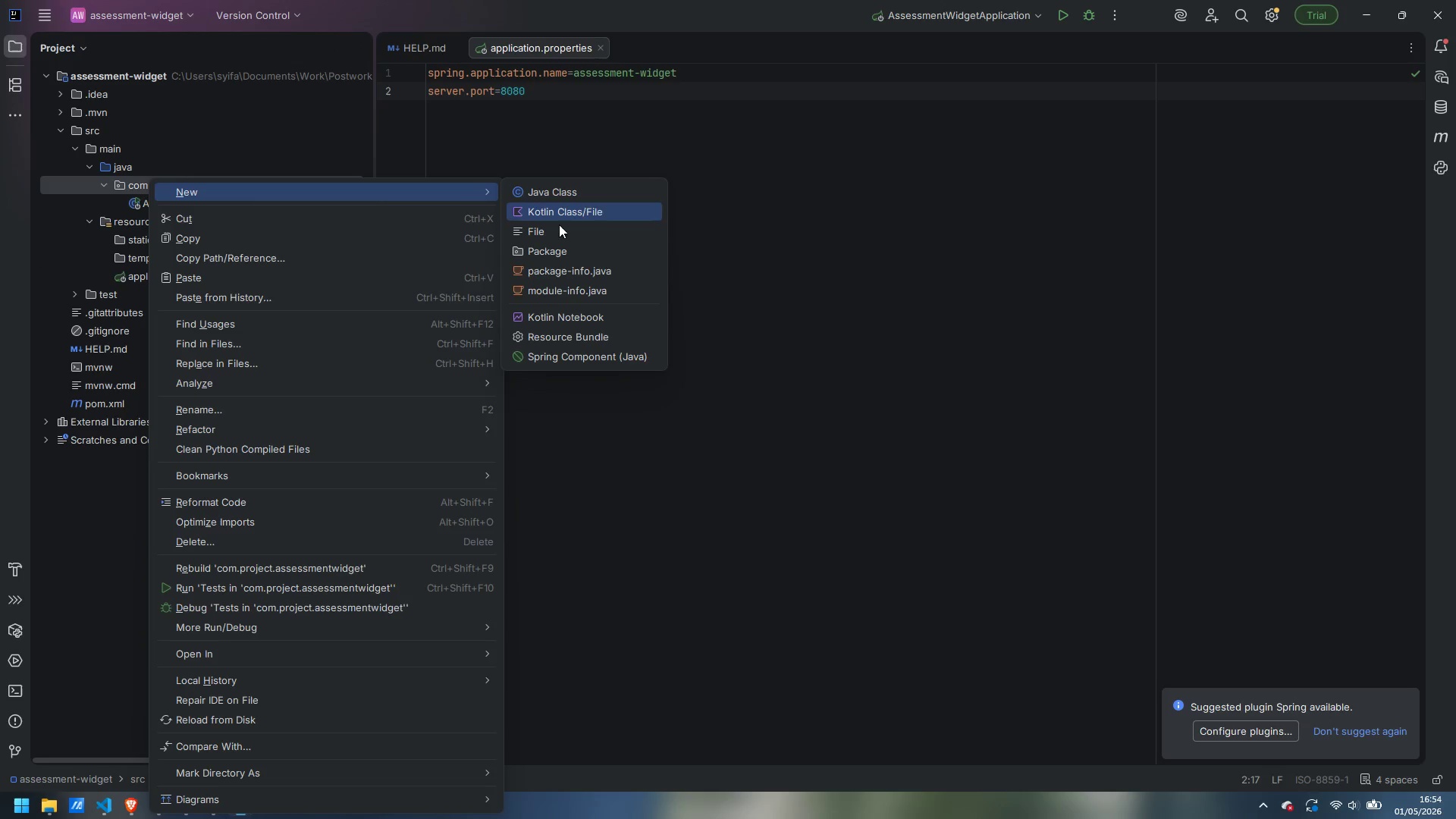 
left_click([564, 251])
 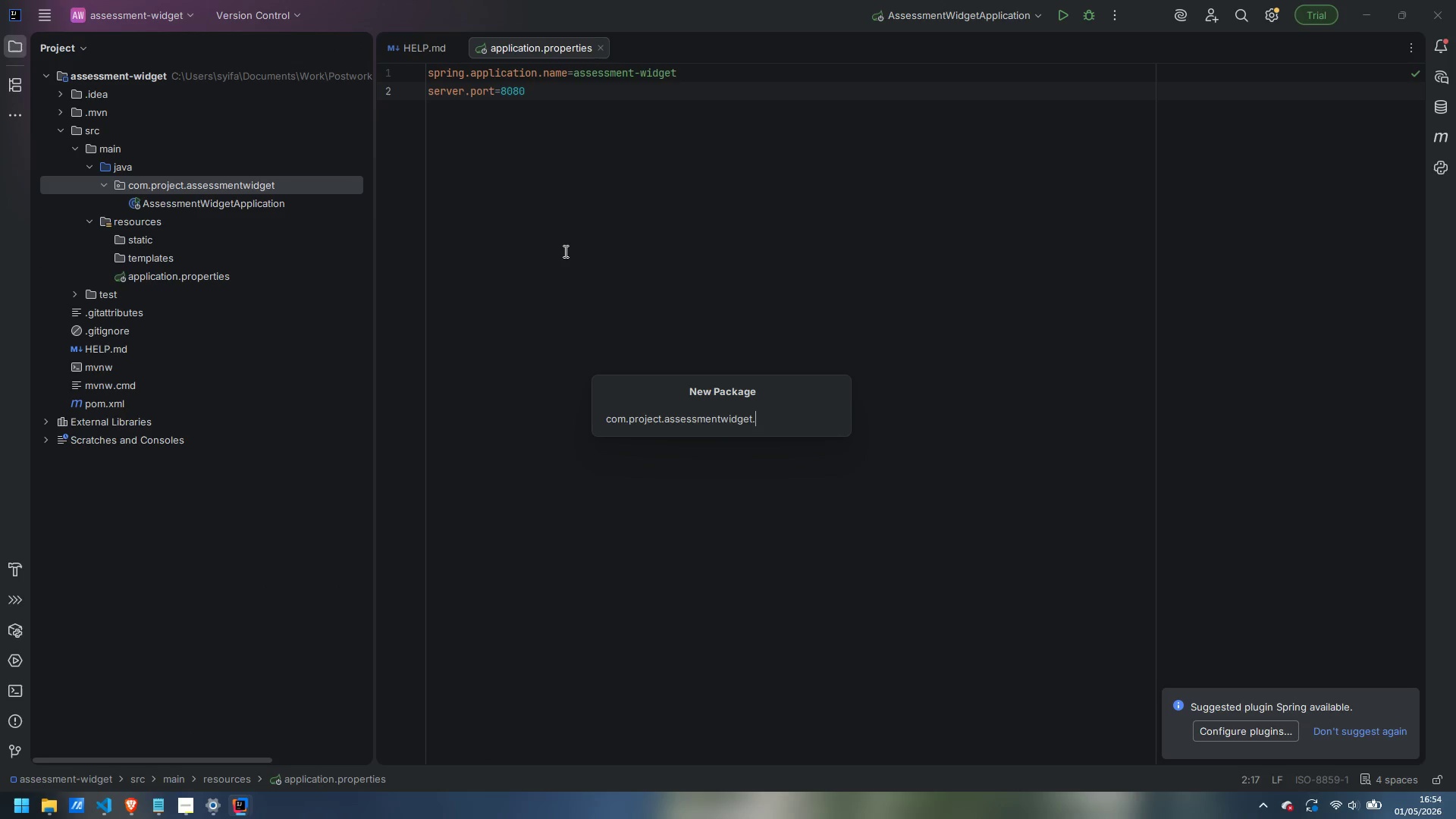 
type(controller)
 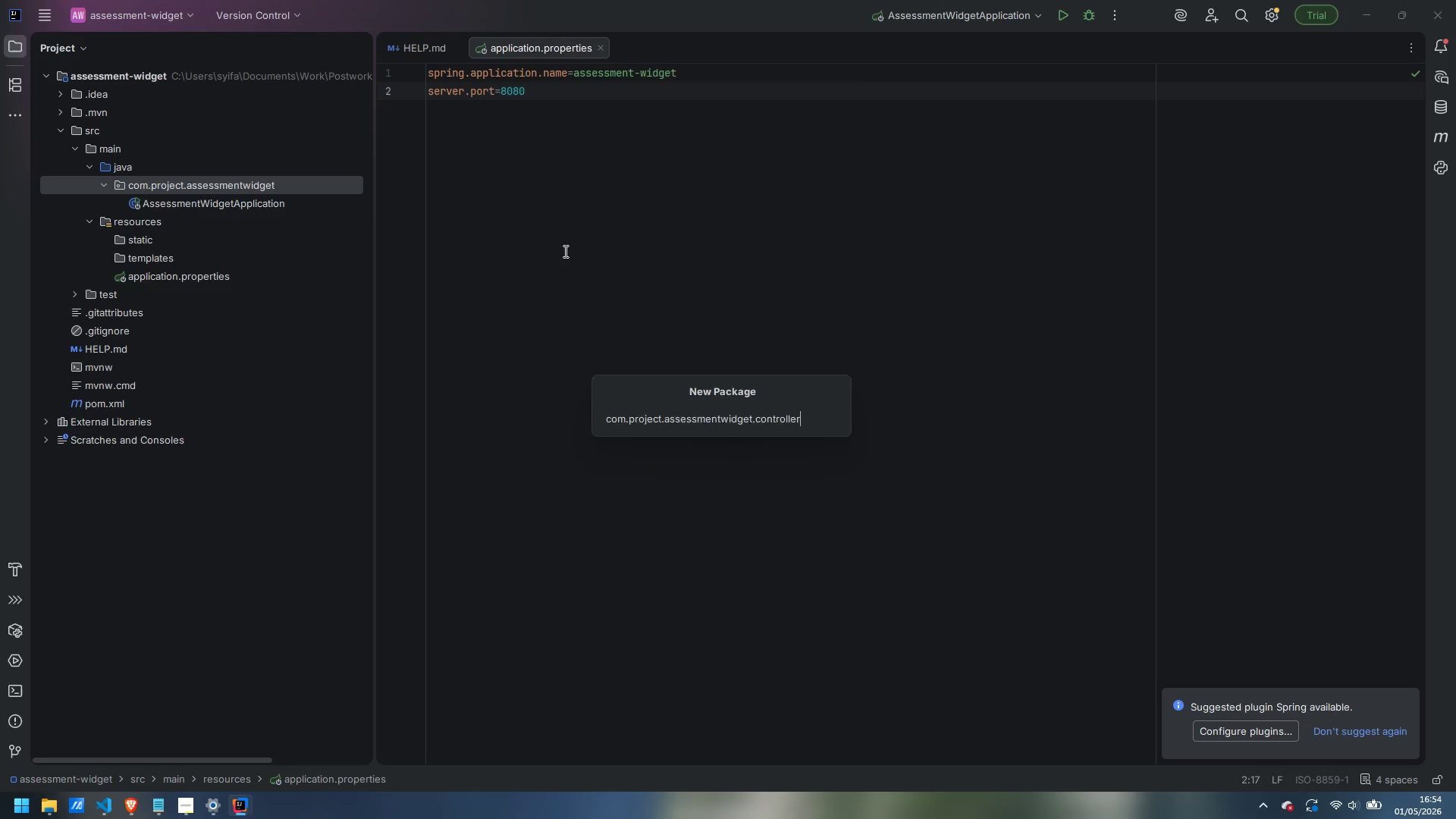 
key(Enter)
 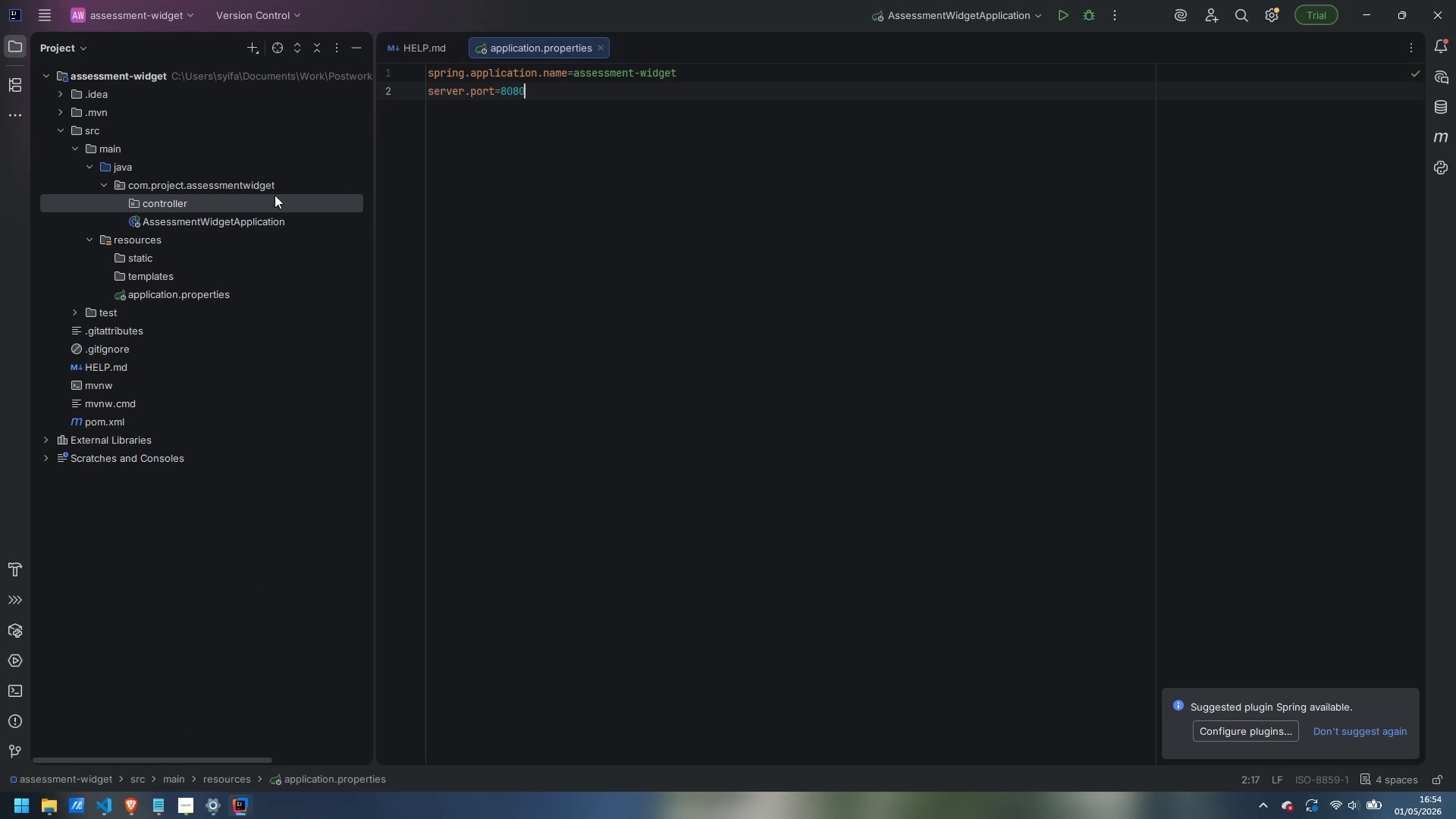 
right_click([255, 185])
 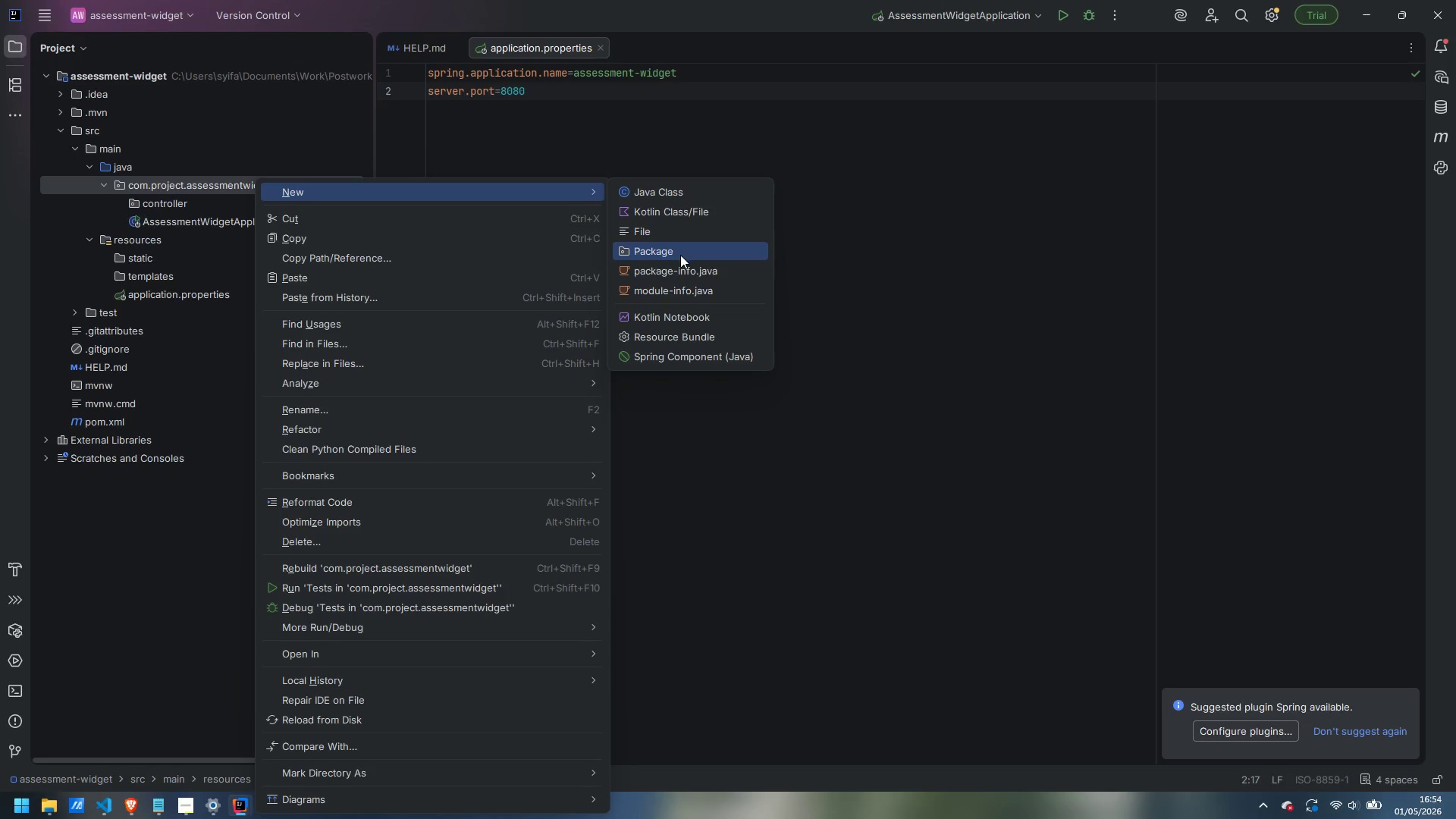 
left_click([680, 255])
 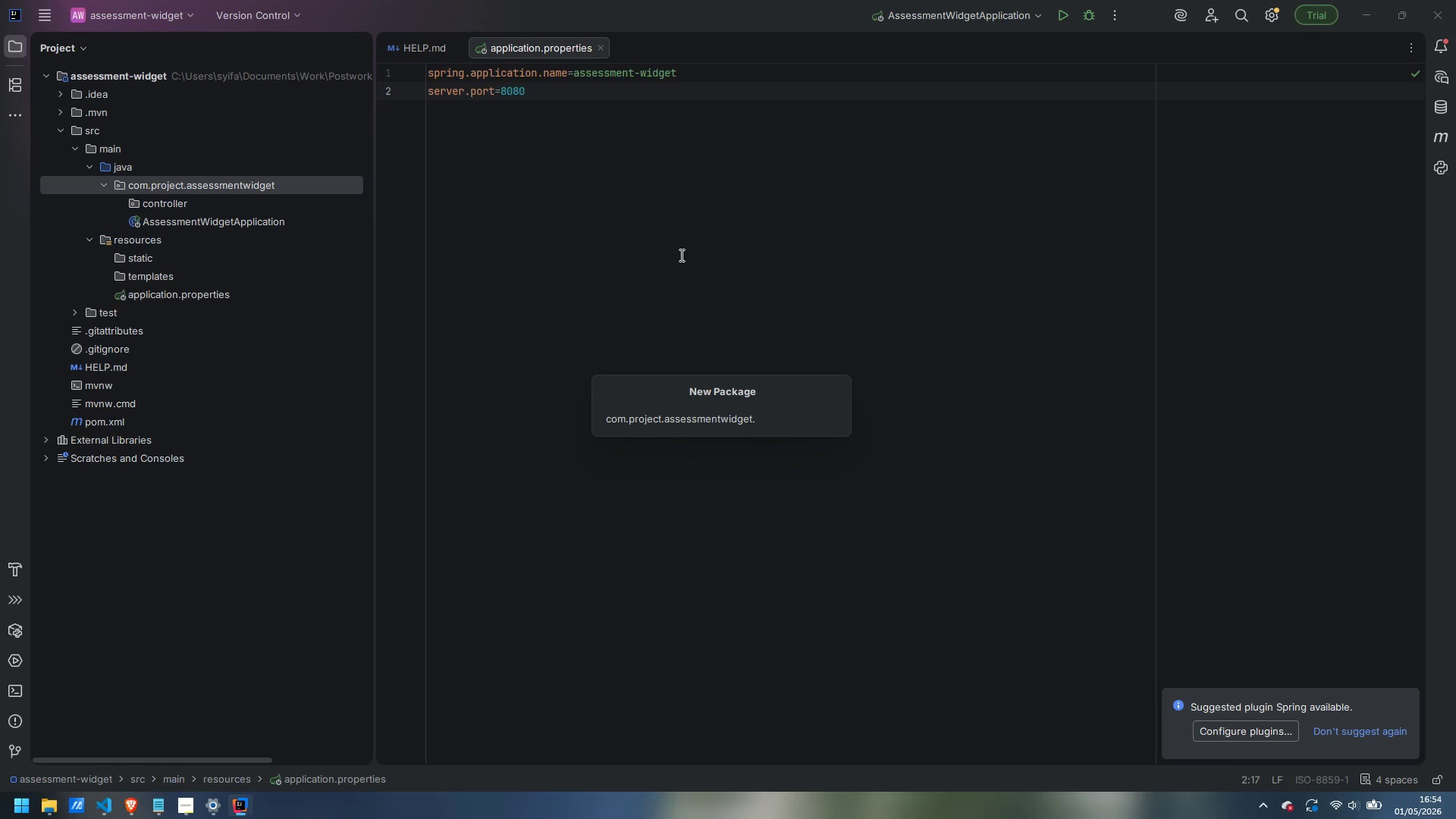 
type(model)
 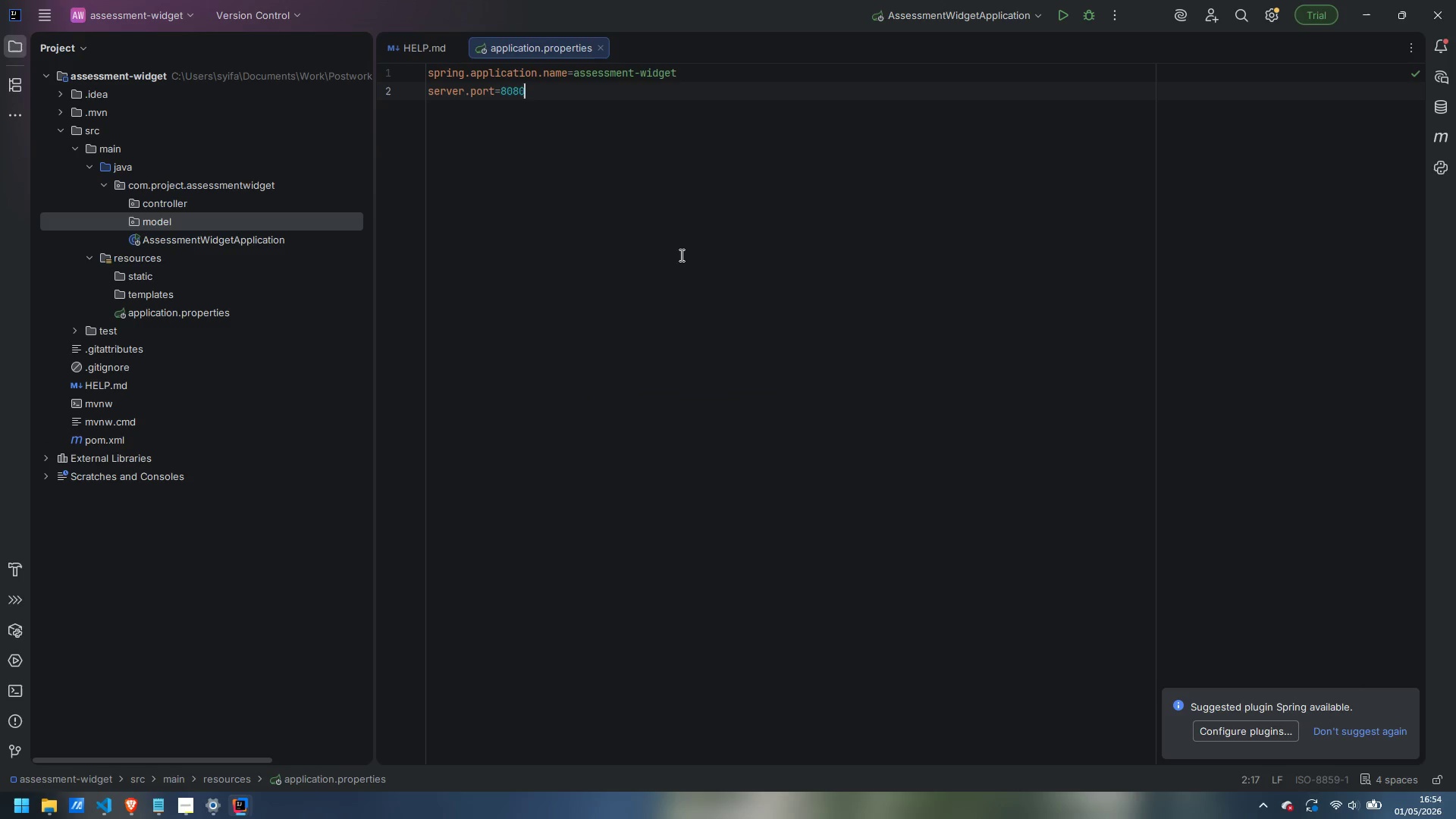 
key(Enter)
 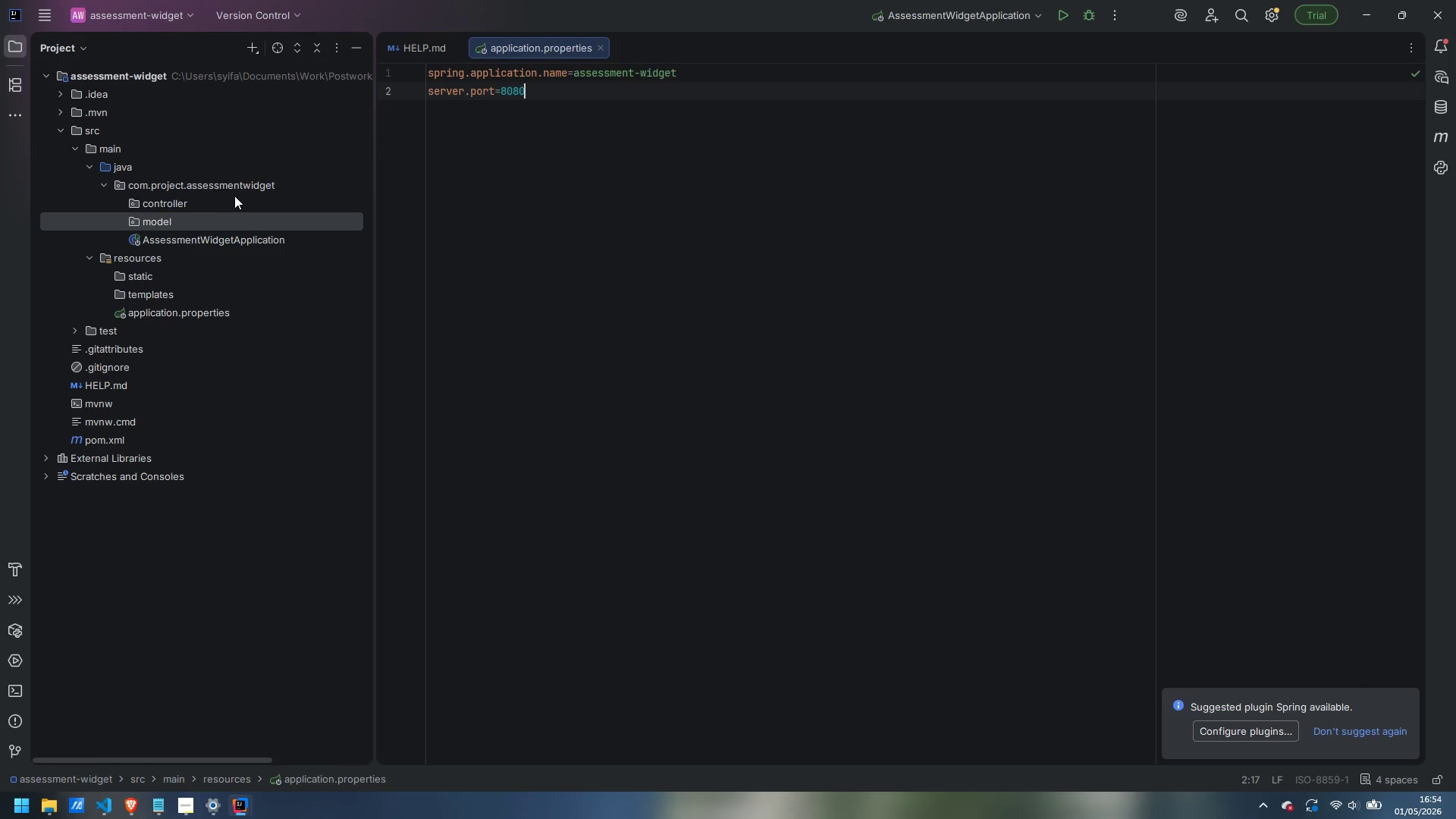 
right_click([226, 182])
 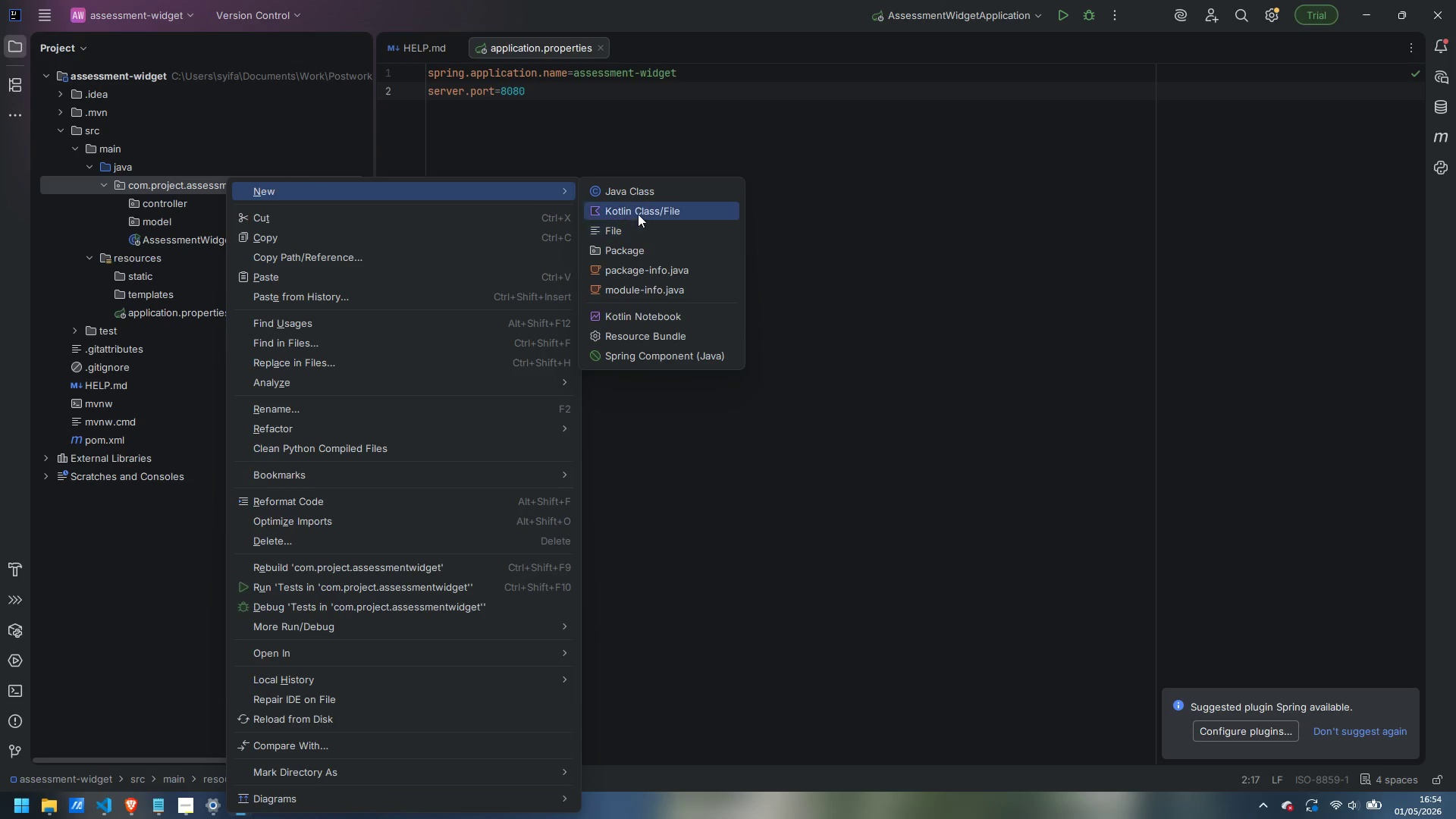 
left_click([640, 249])
 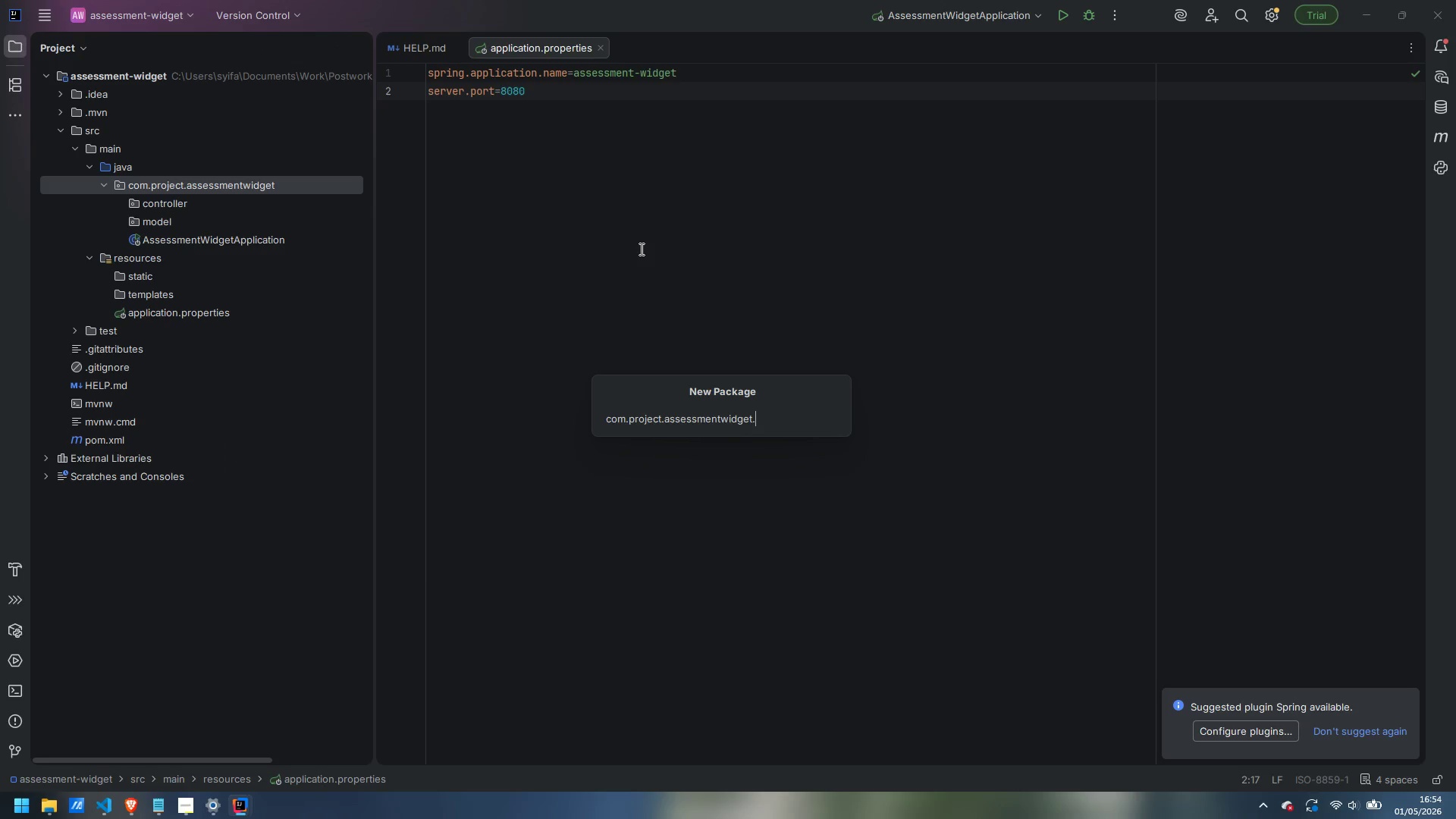 
type(service)
 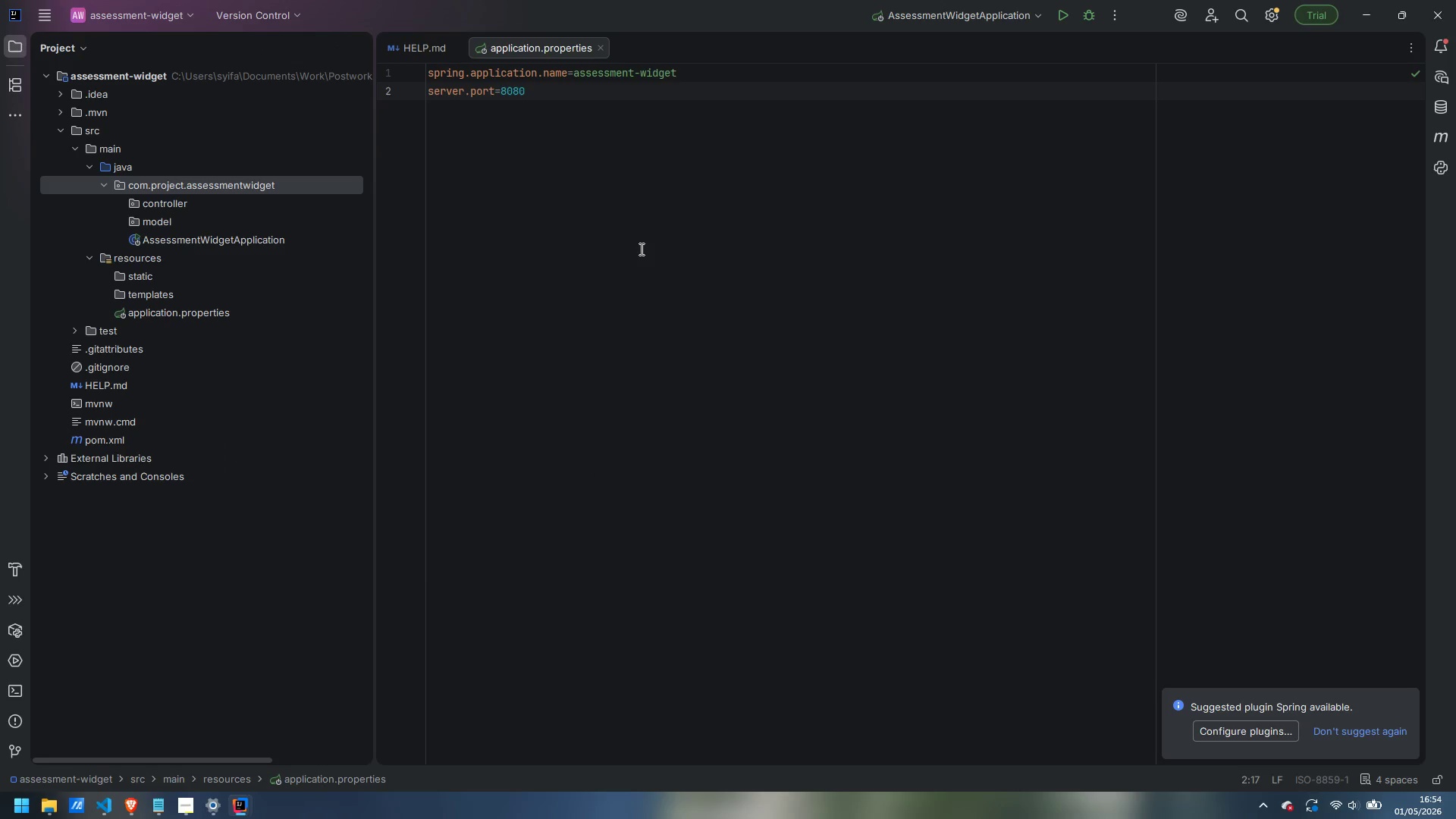 
key(Enter)
 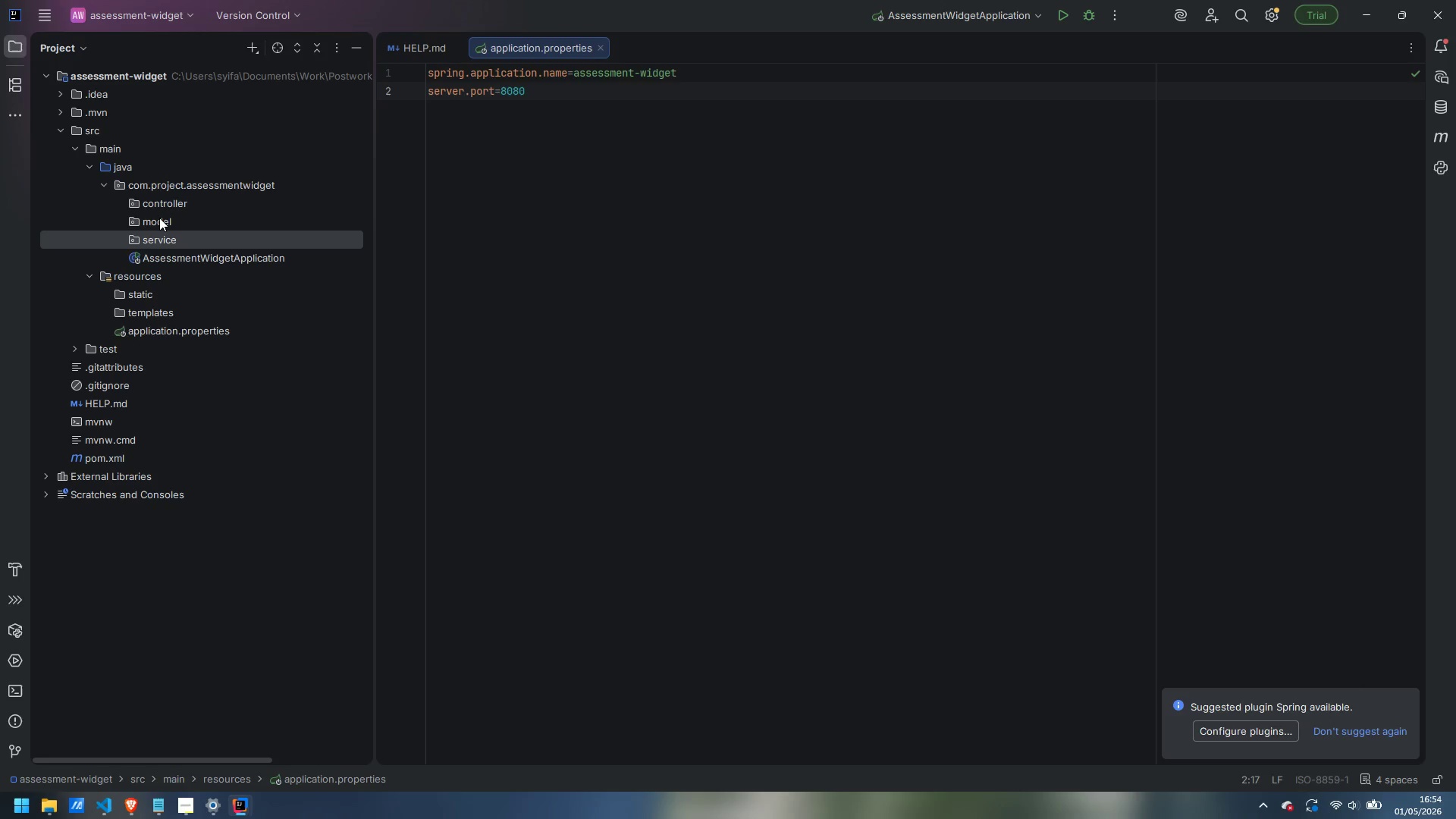 
wait(9.73)
 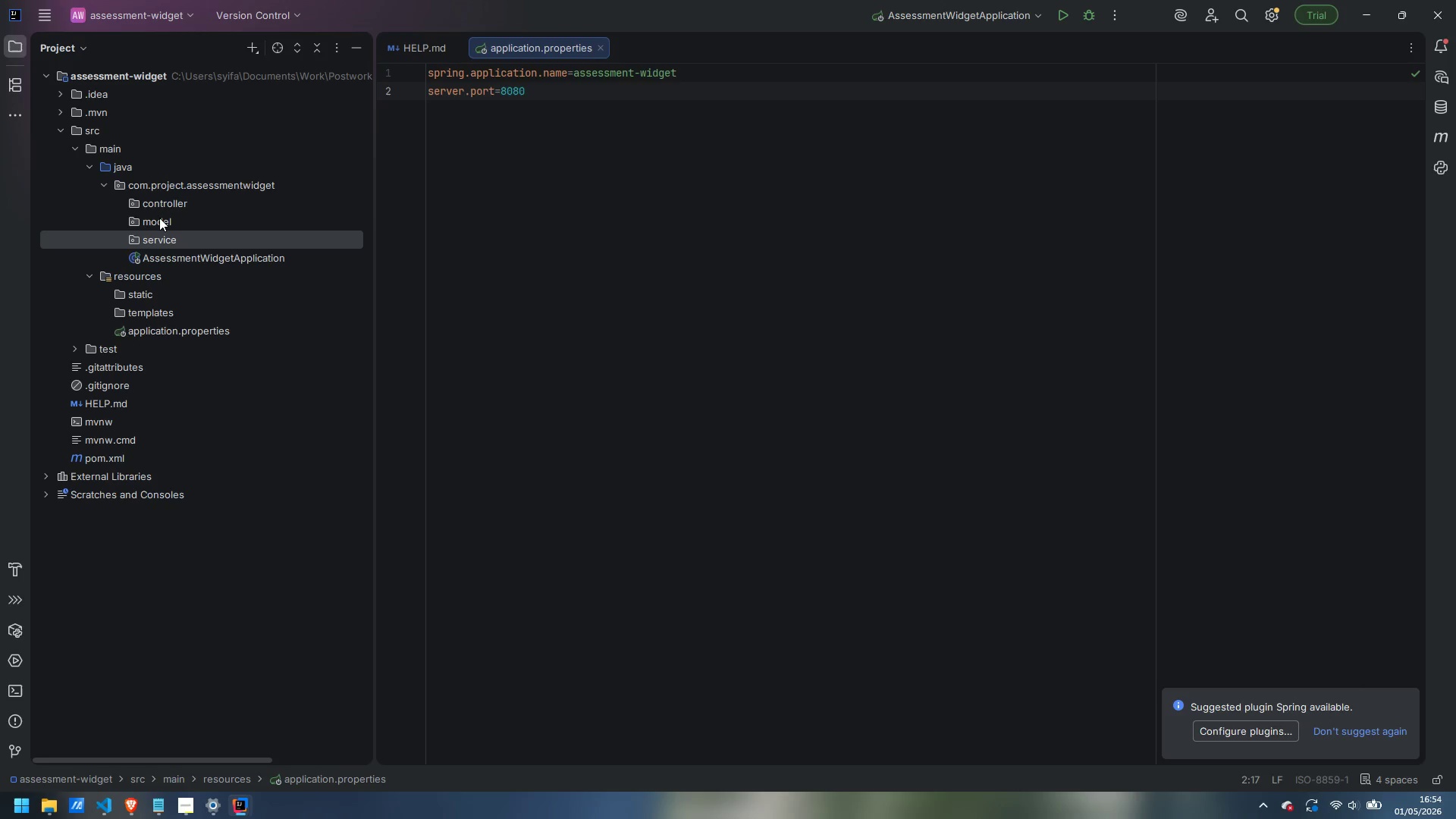 
right_click([175, 223])
 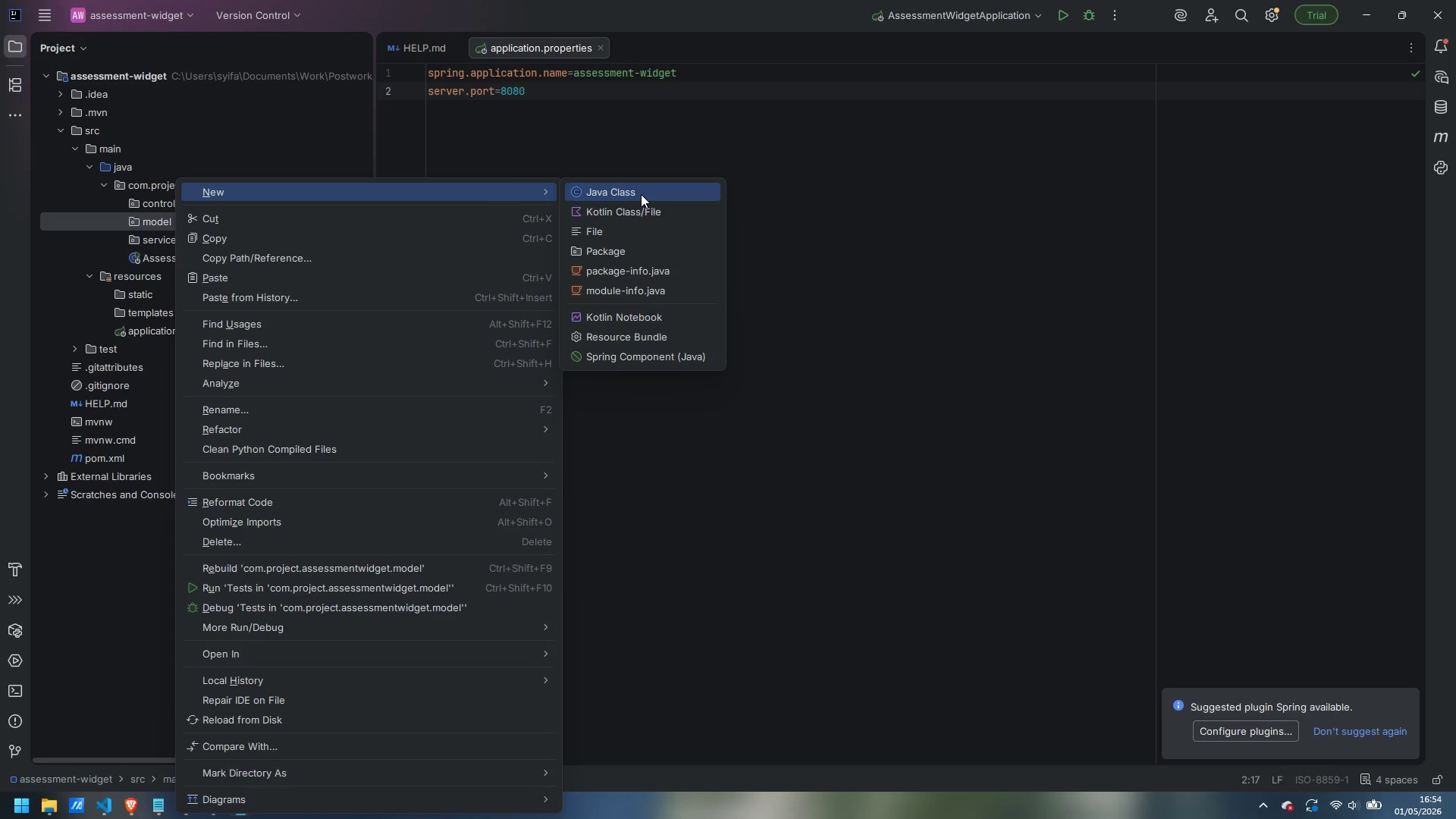 
left_click([641, 194])
 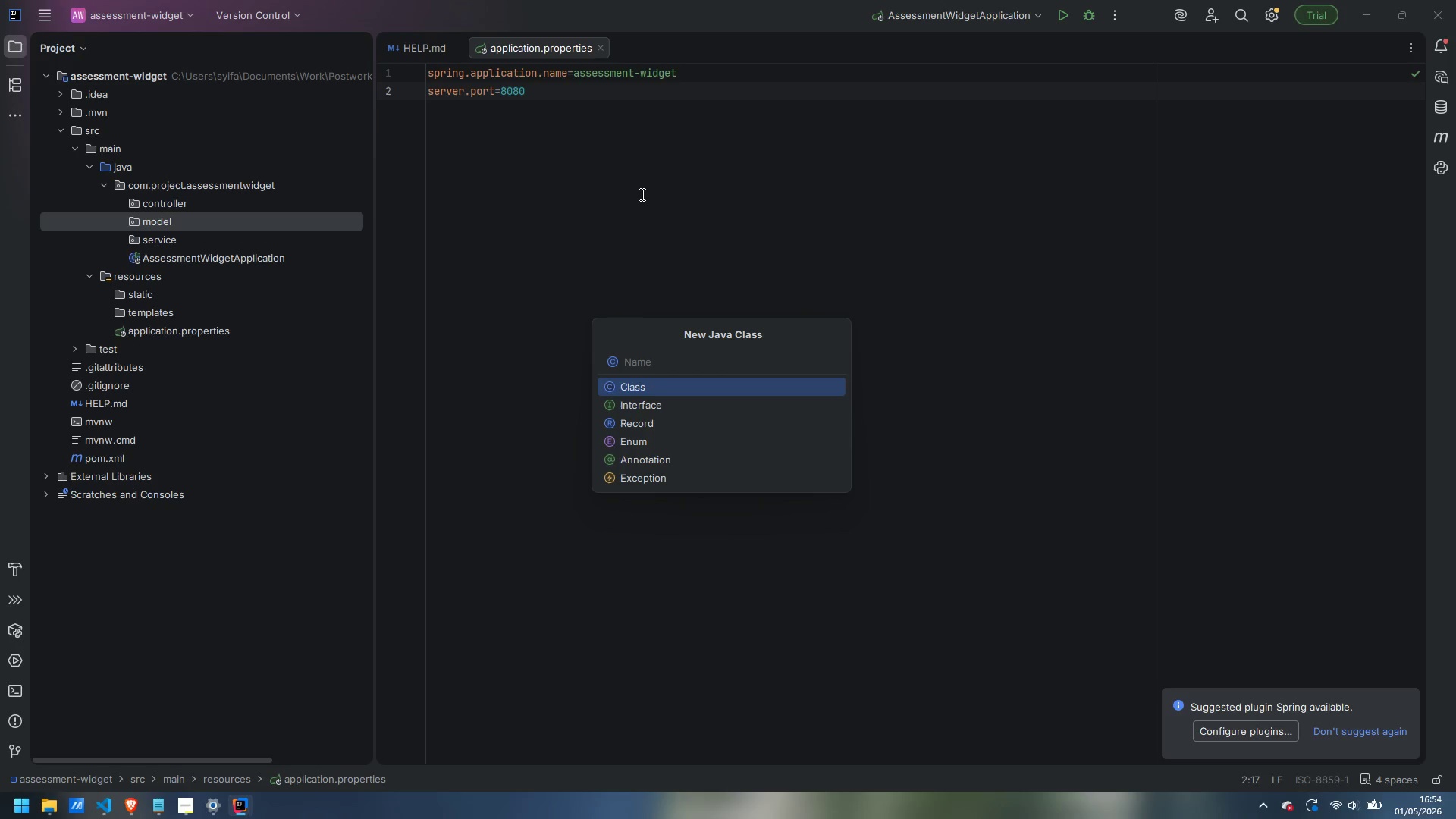 
type(S)
key(Backspace)
type(AssessmentRequest)
 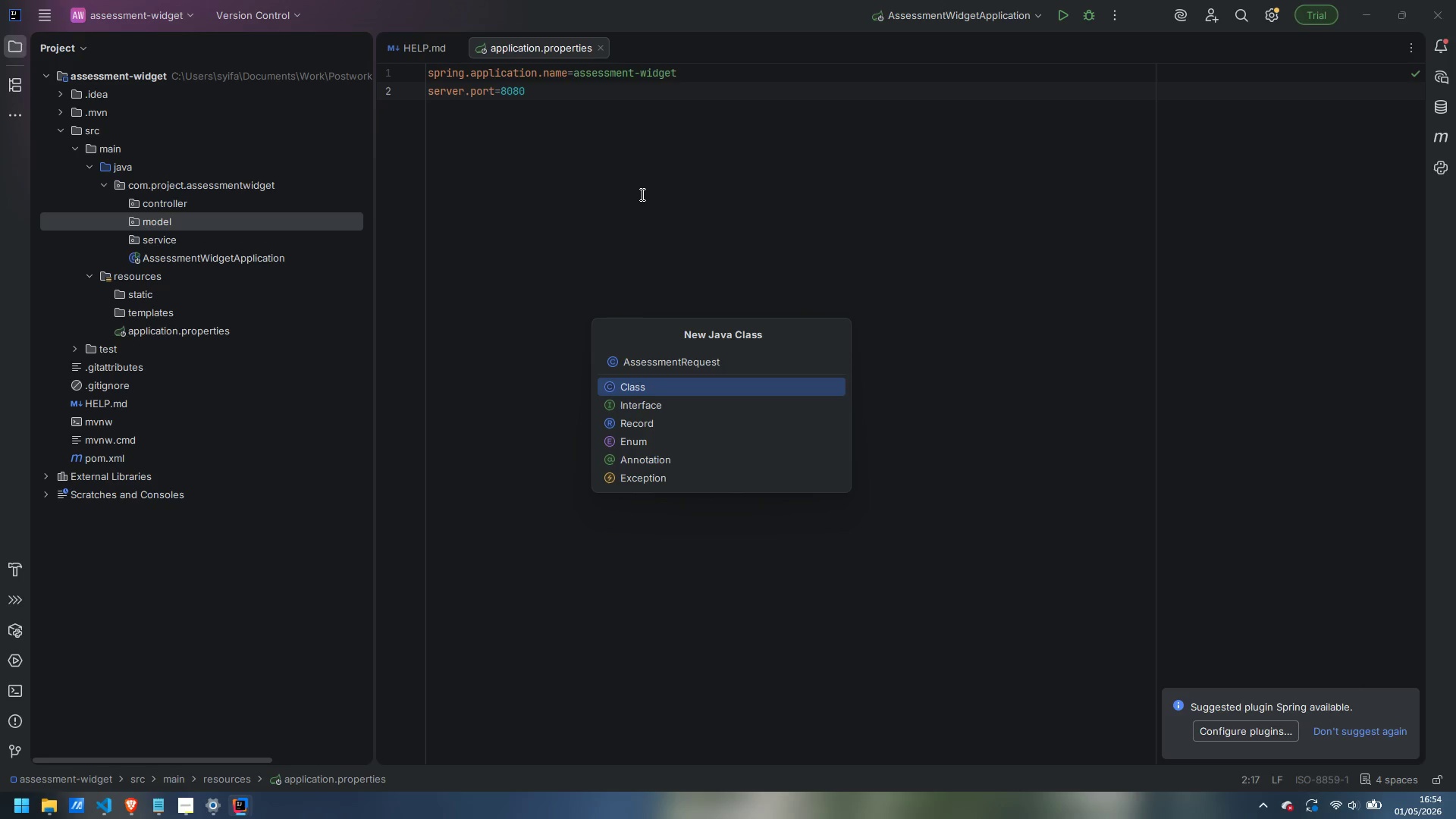 
key(Enter)
 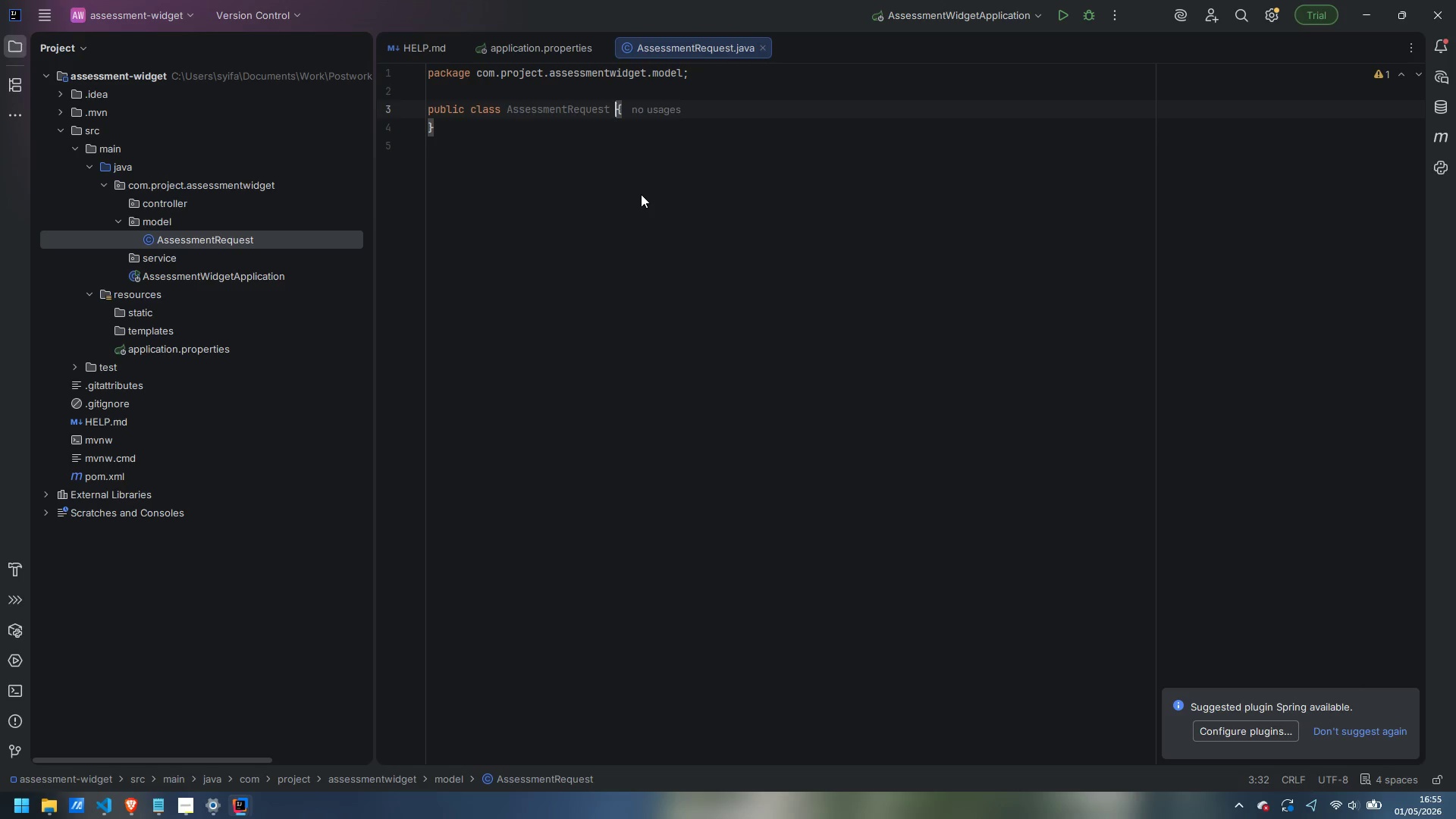 
wait(10.66)
 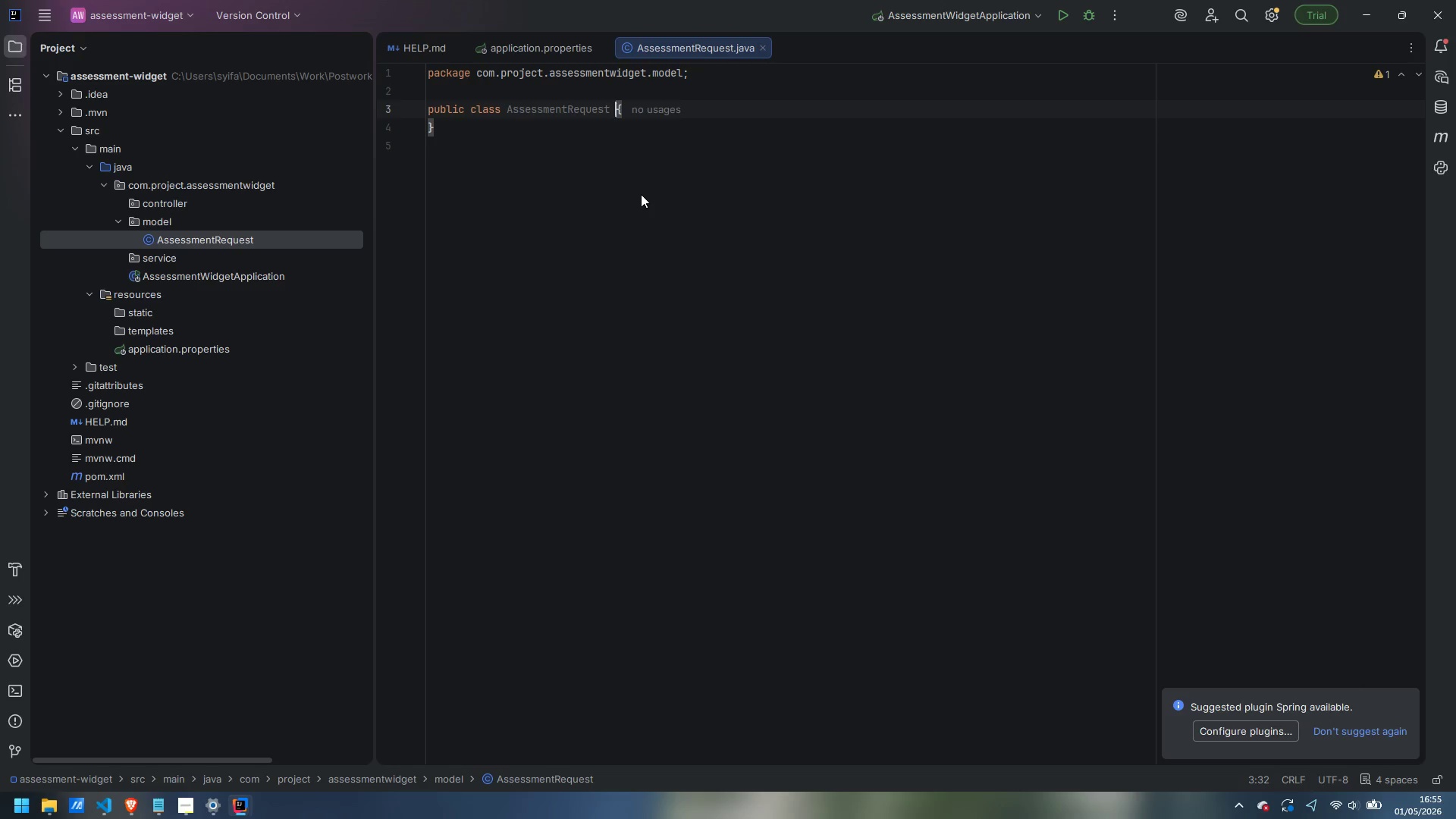 
key(ArrowRight)
 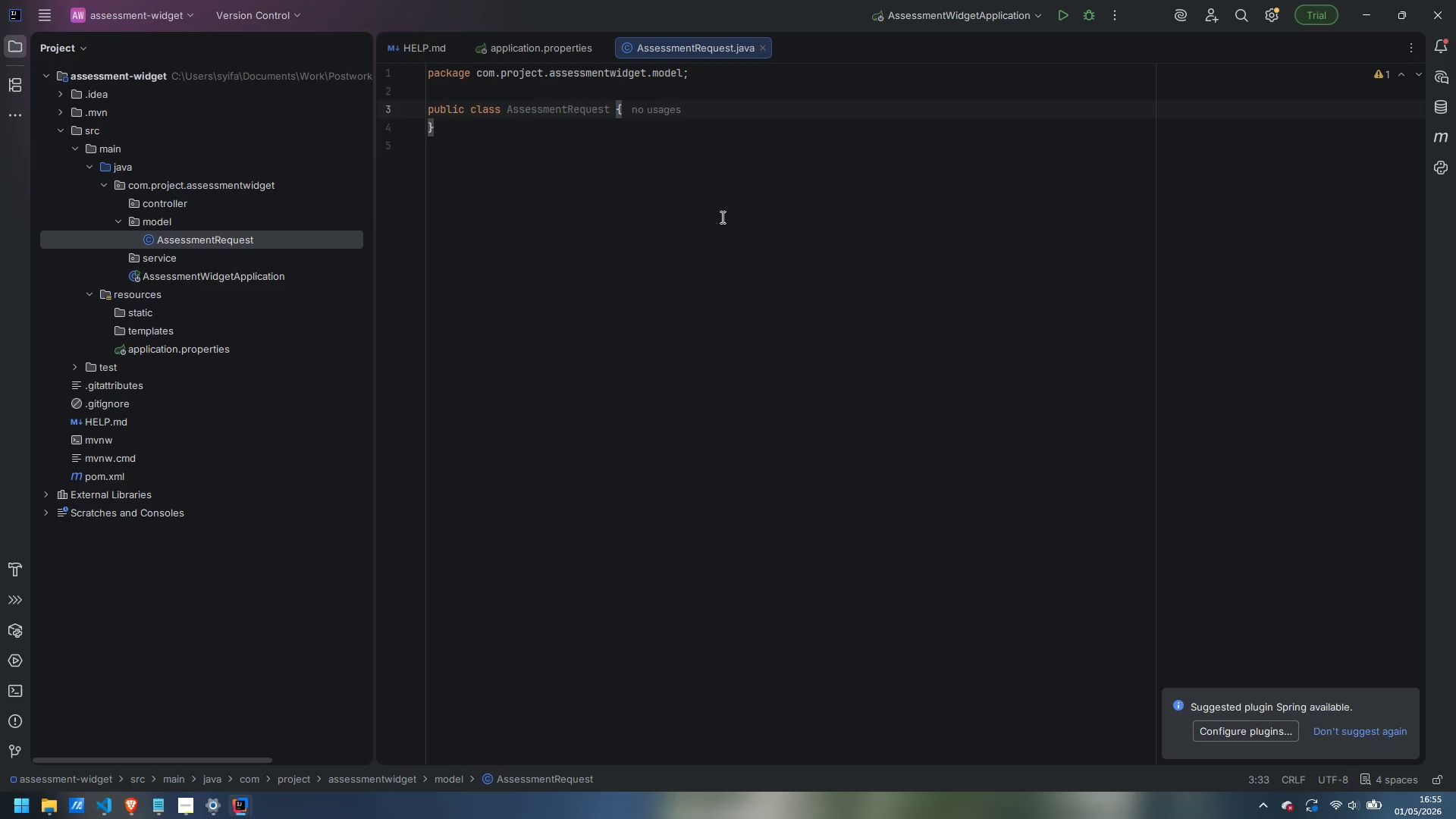 
key(Enter)
 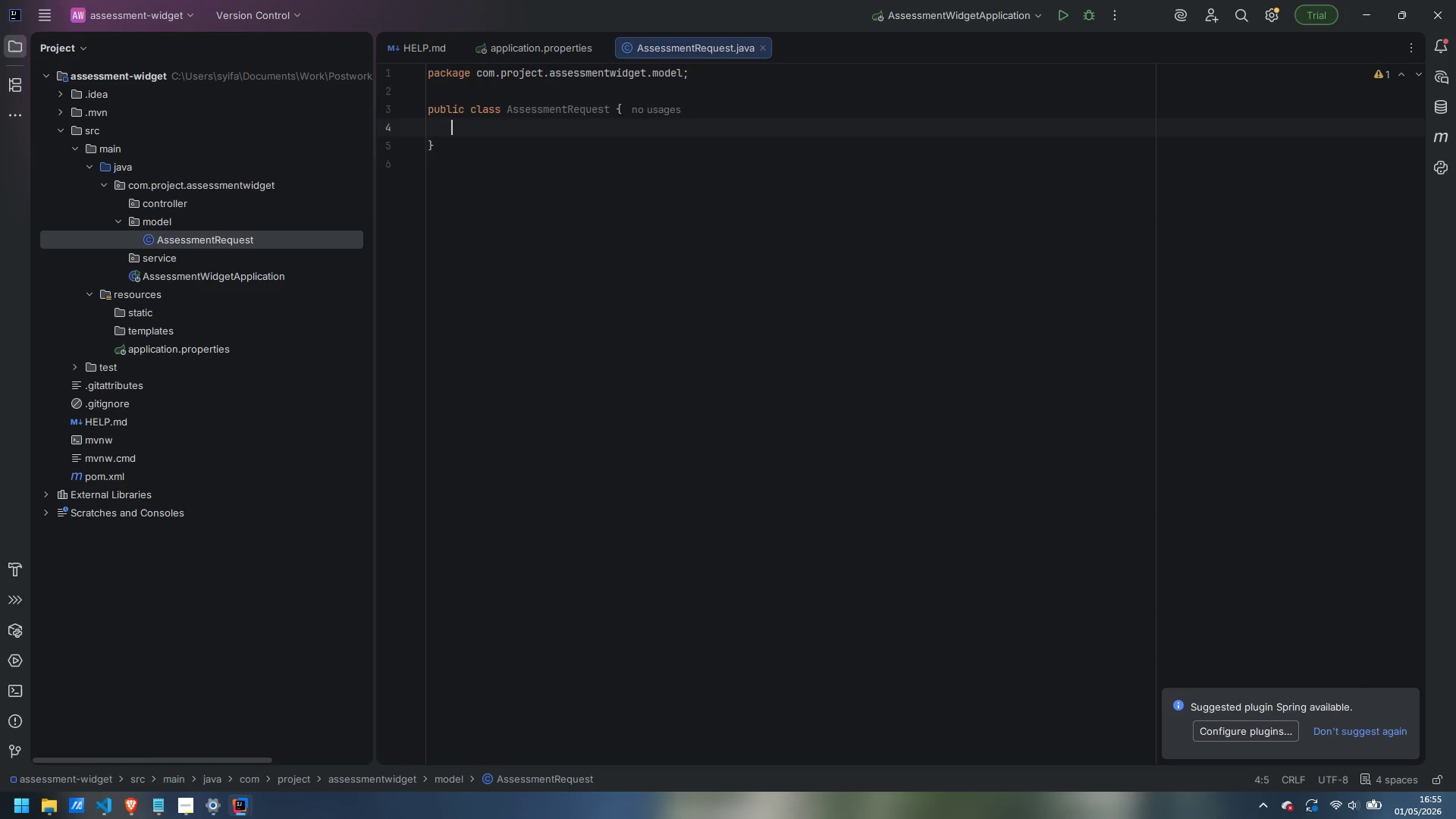 
key(Enter)
 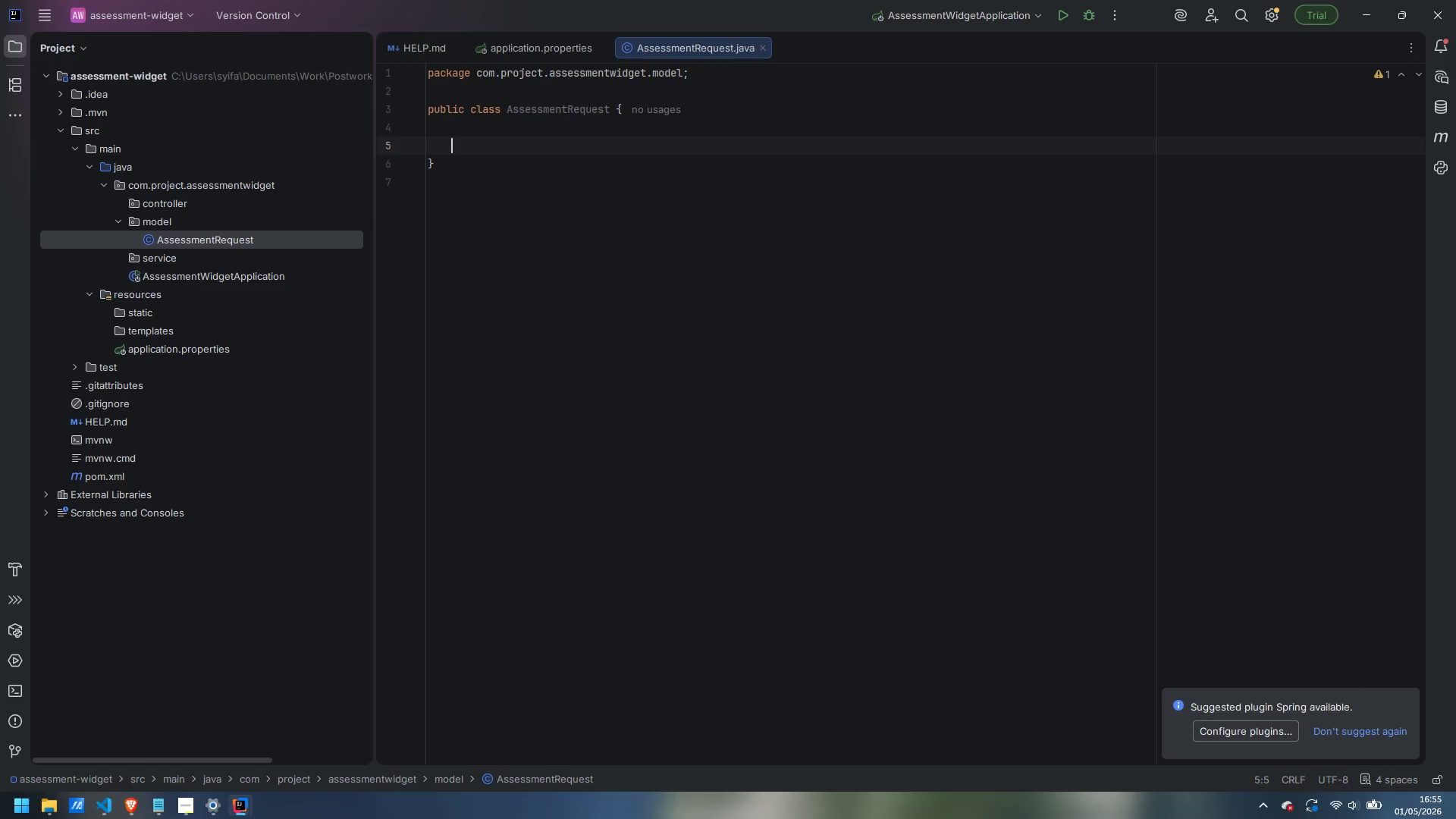 
type(@NotNull)
 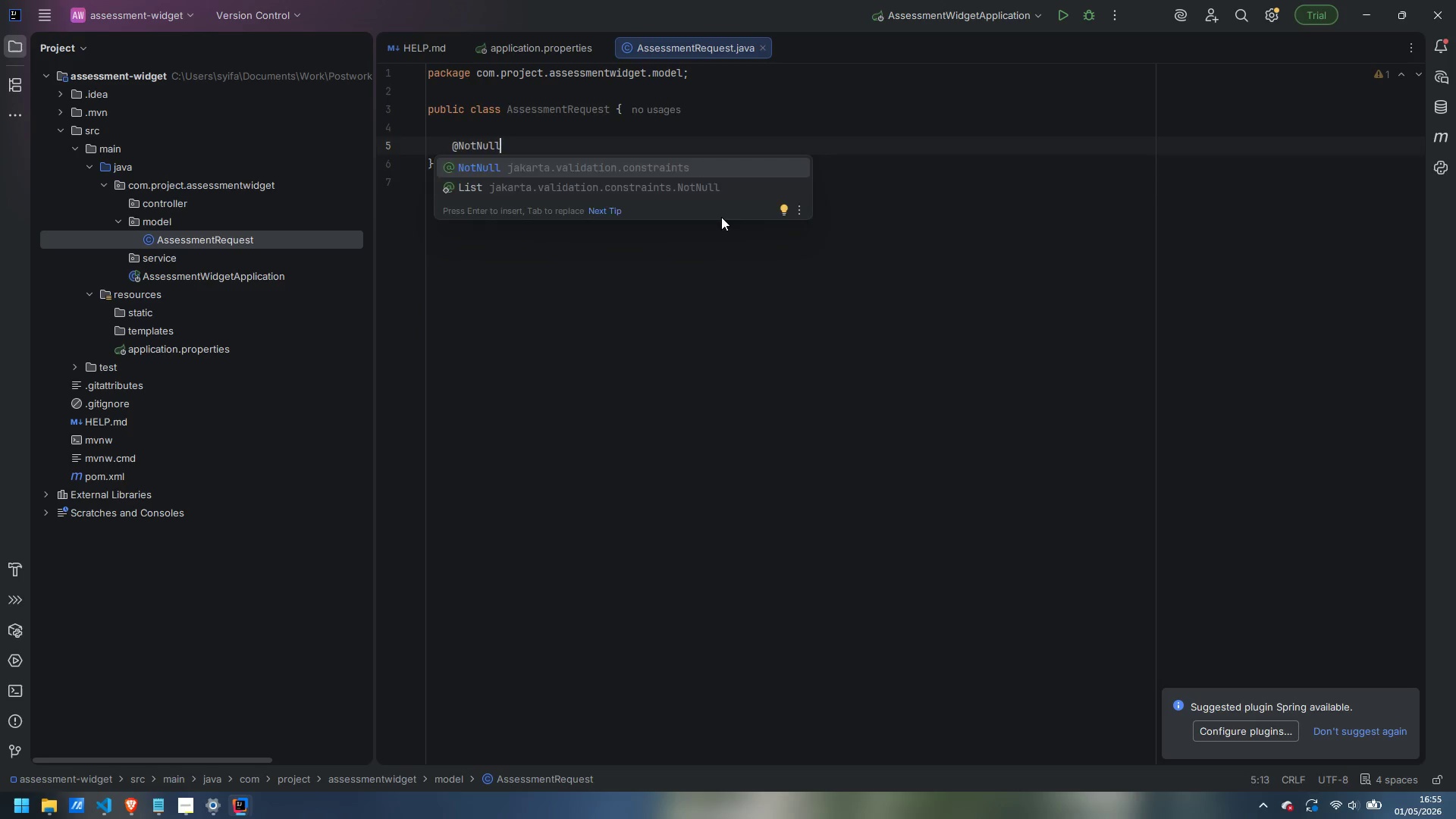 
key(Enter)
 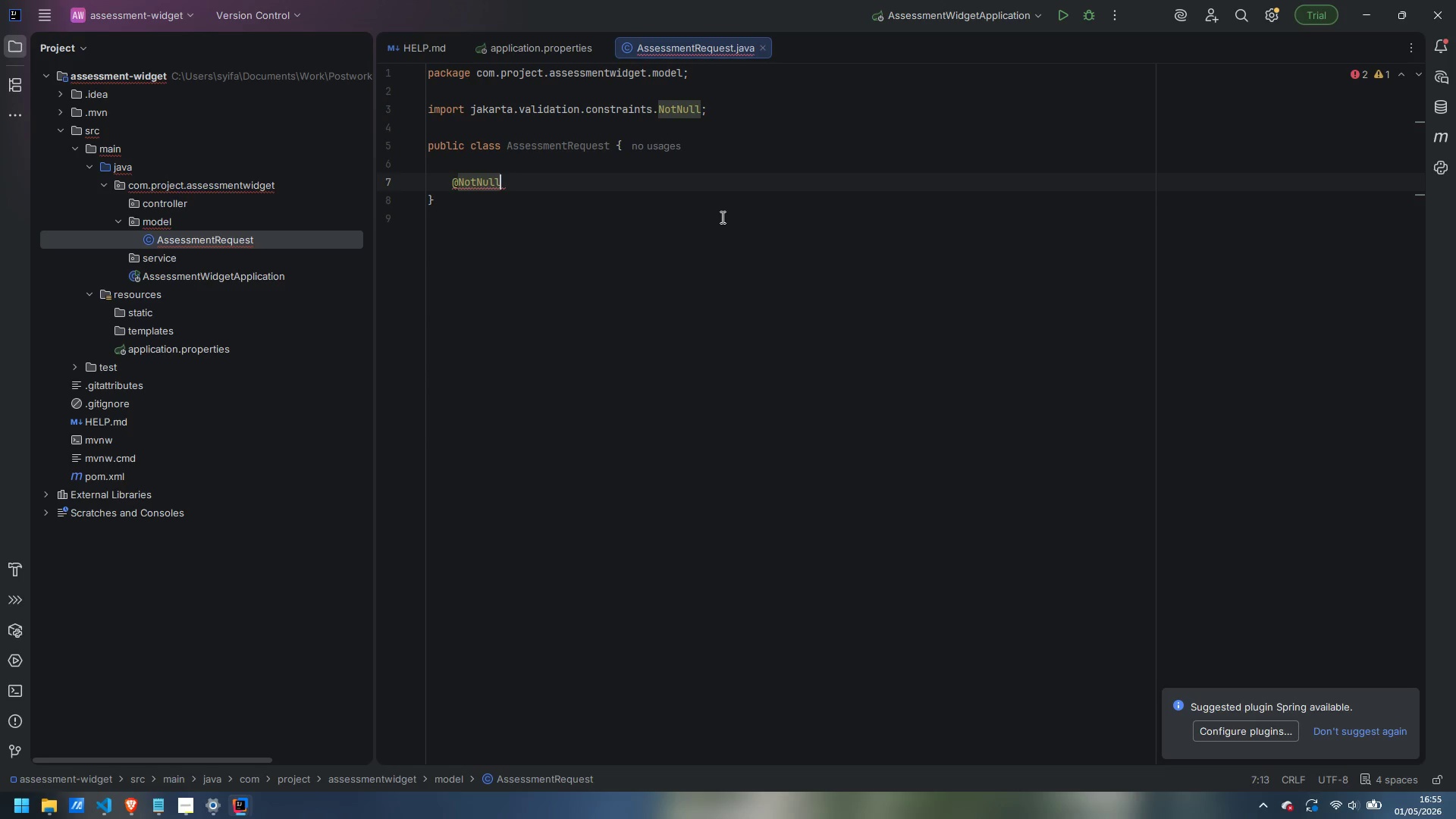 
key(Shift+8)
 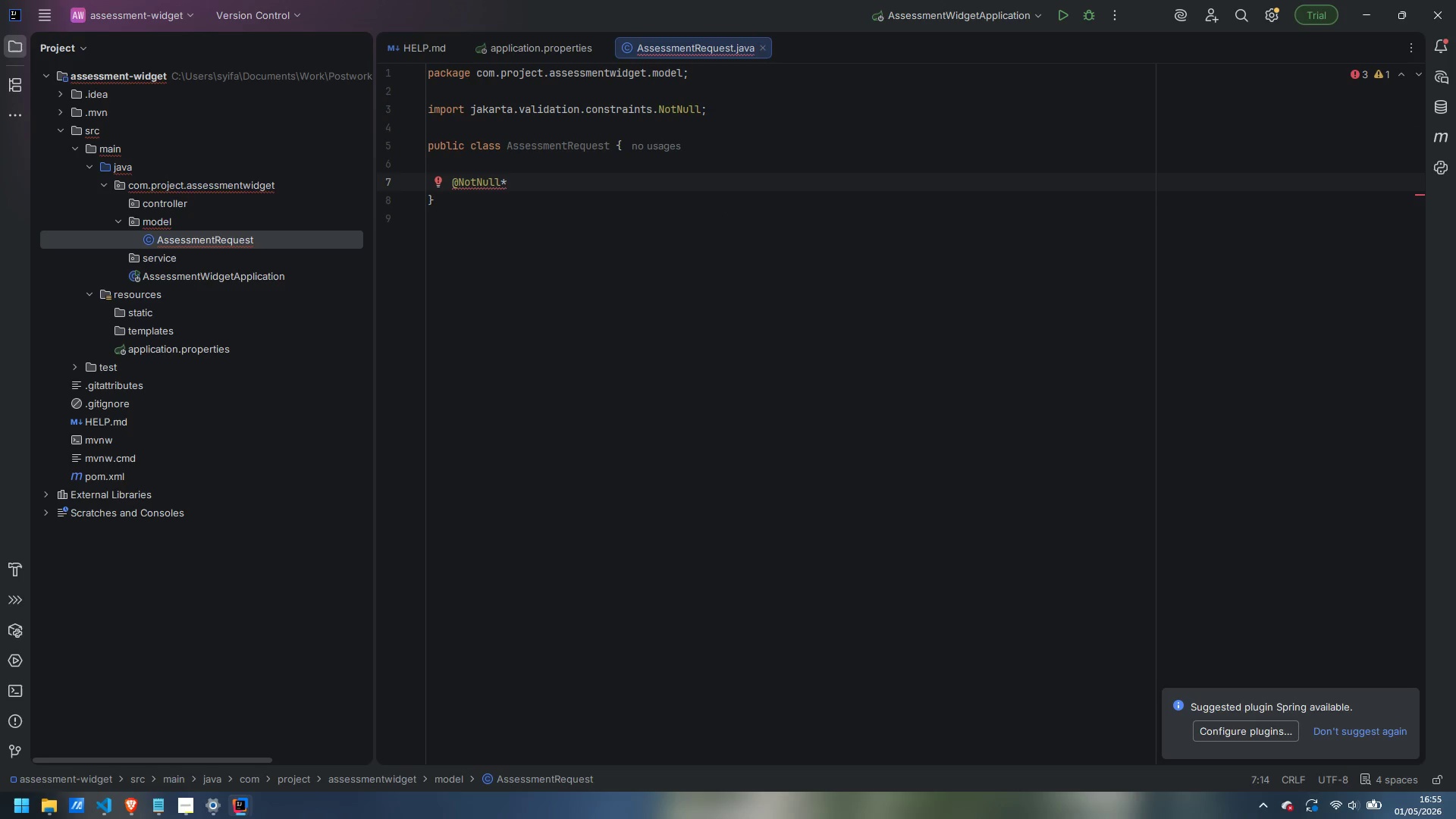 
key(Backspace)
type((message = "communication is required)
 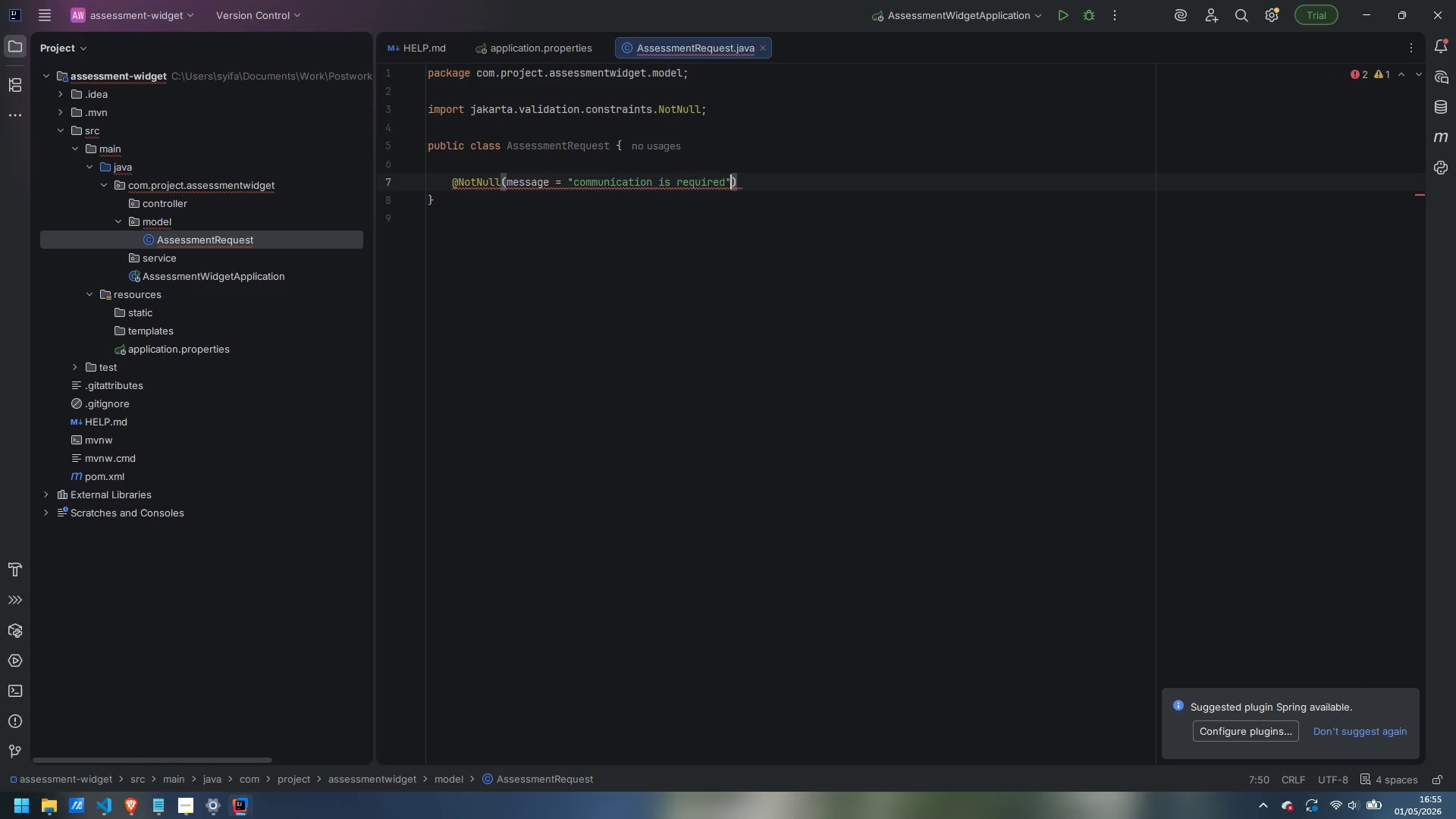 
 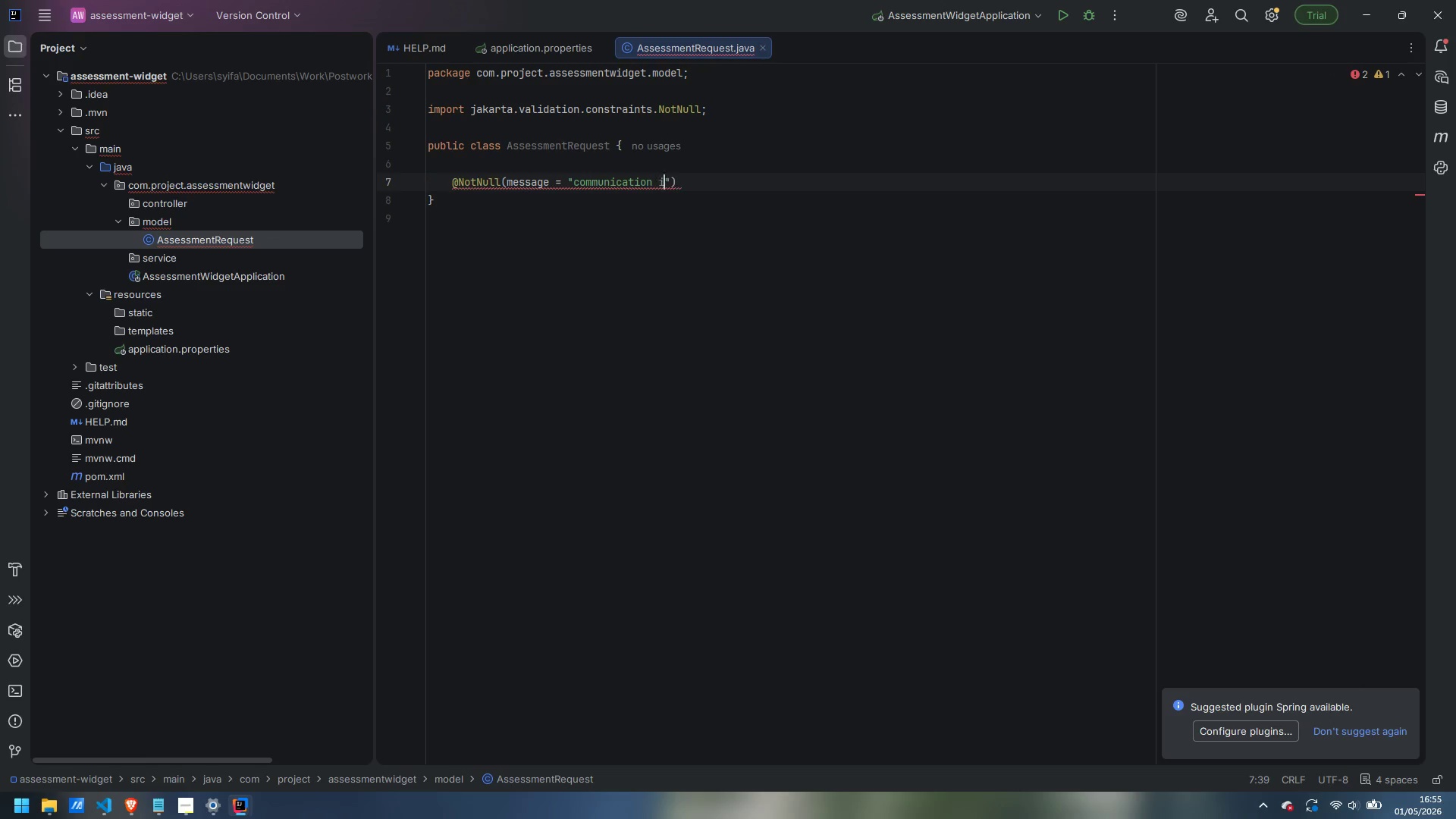 
key(ArrowRight)
 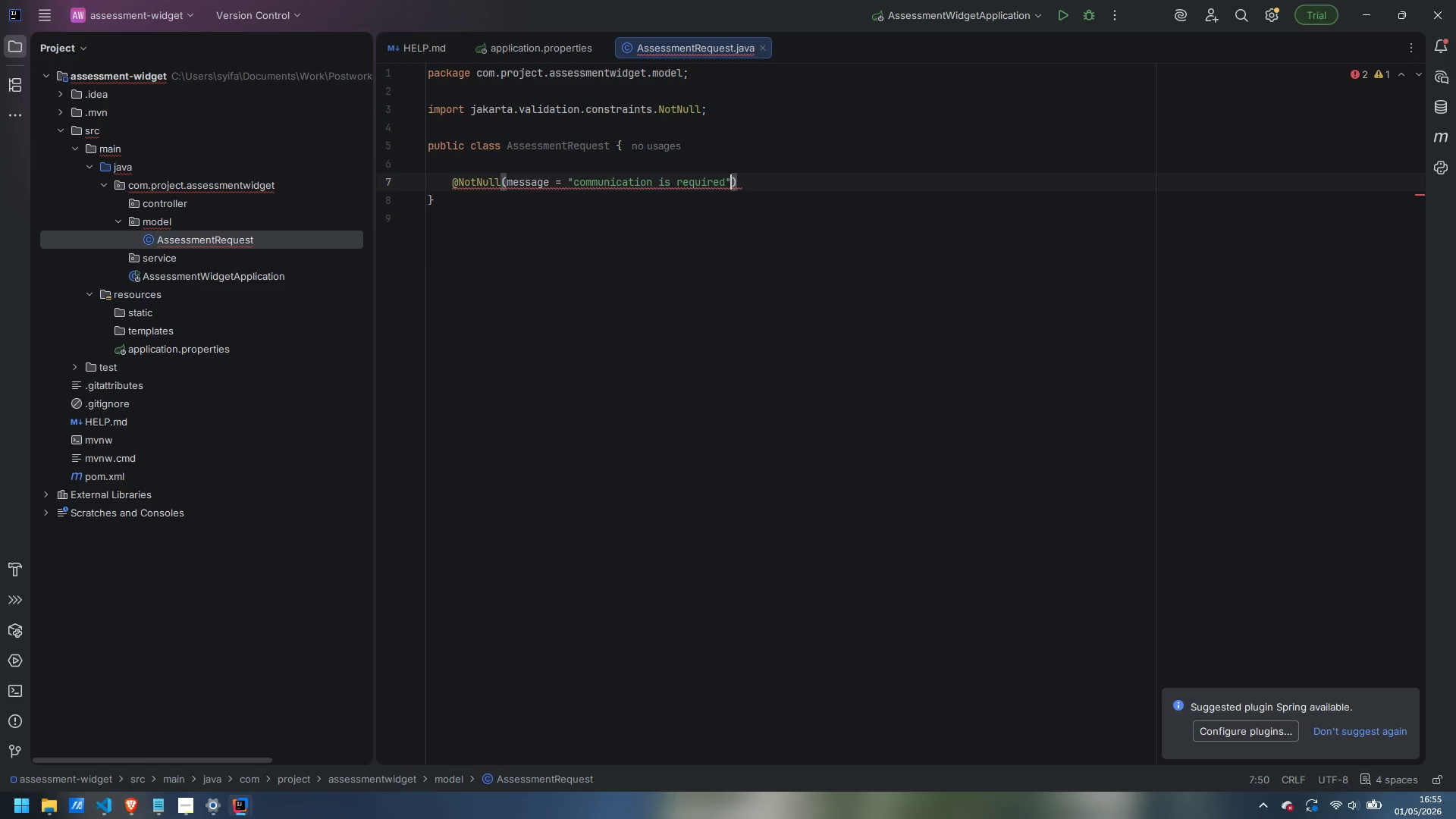 
key(ArrowRight)
 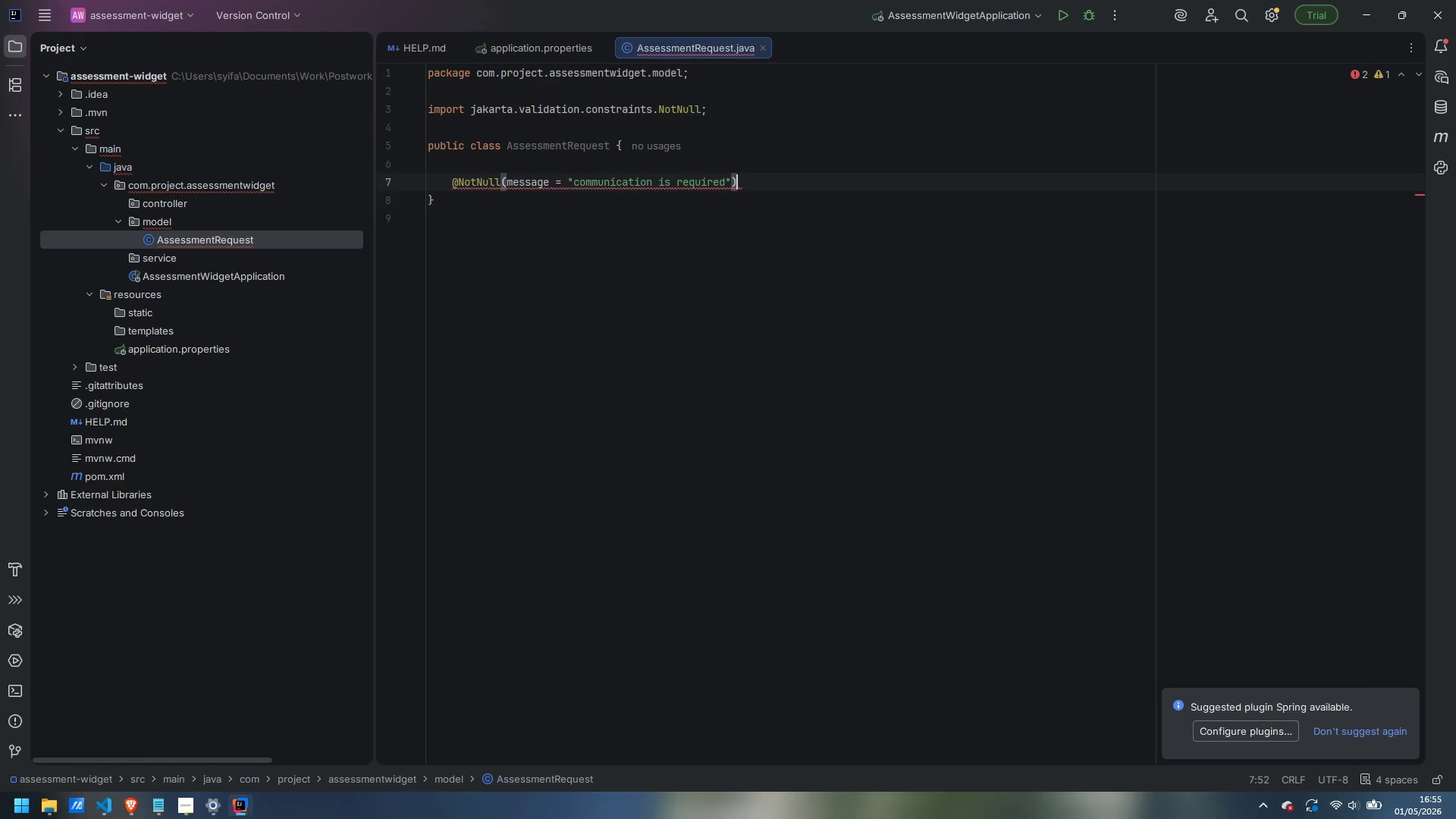 
key(Enter)
 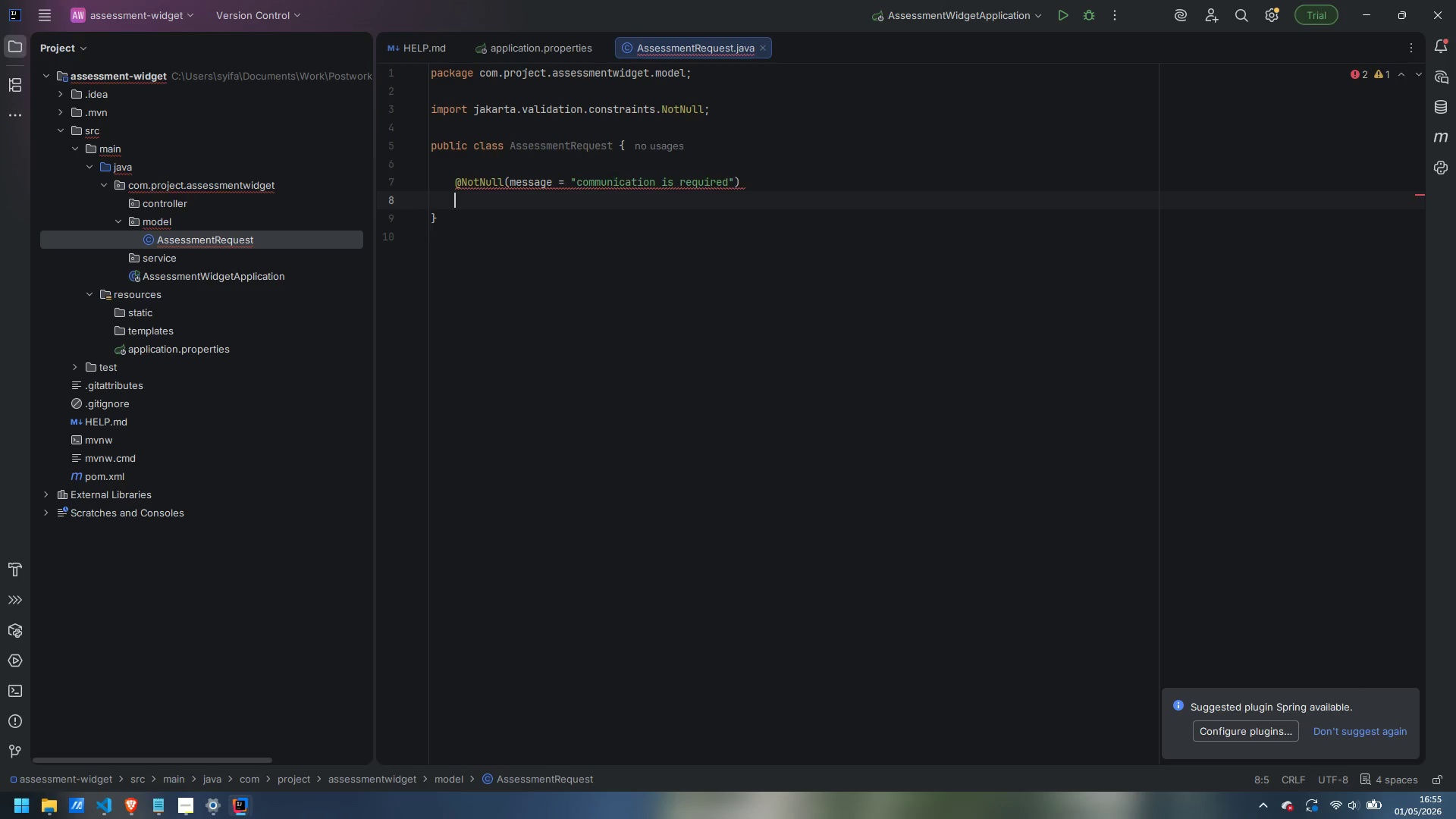 
type(@Min)
 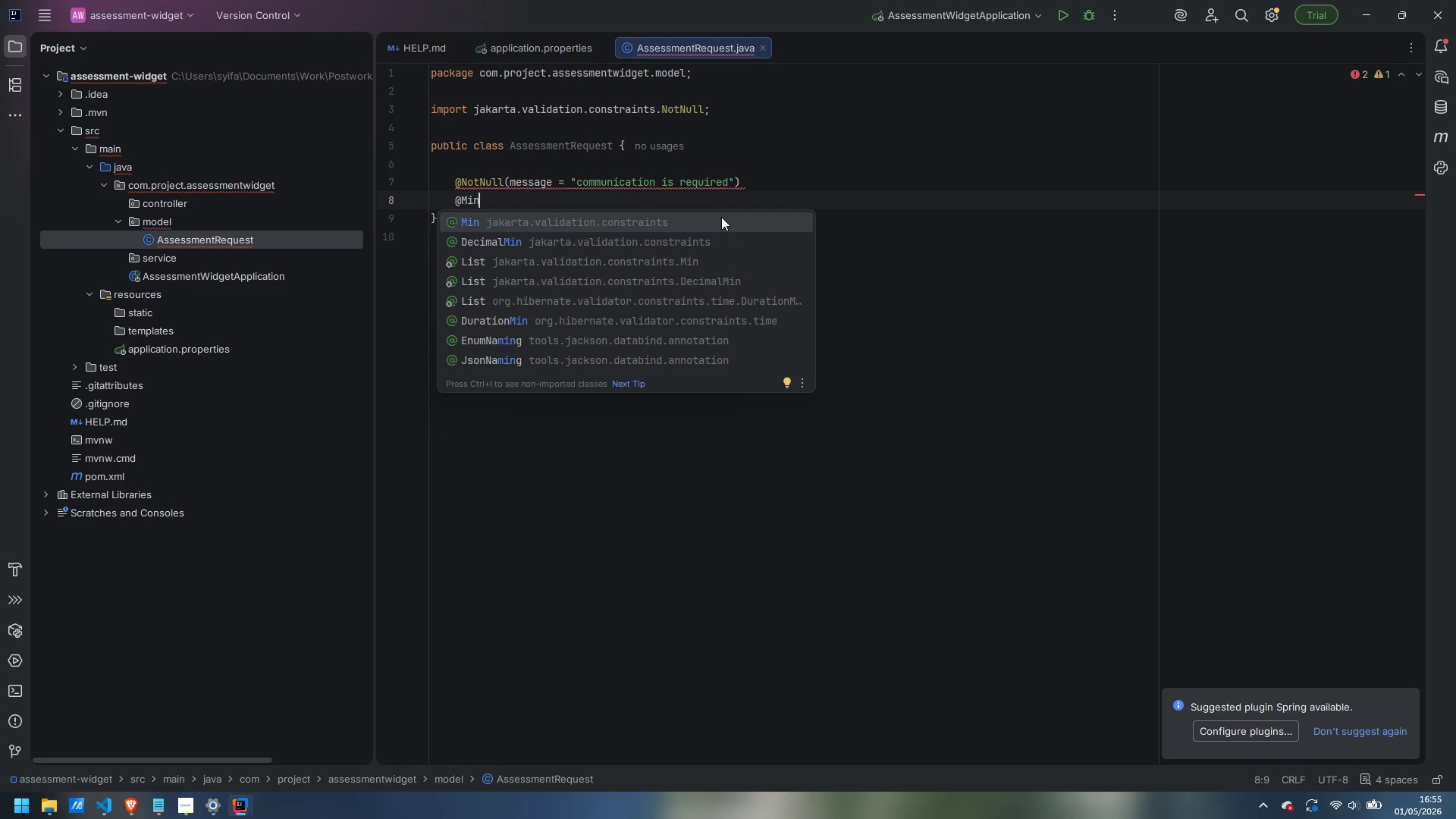 
key(Enter)
 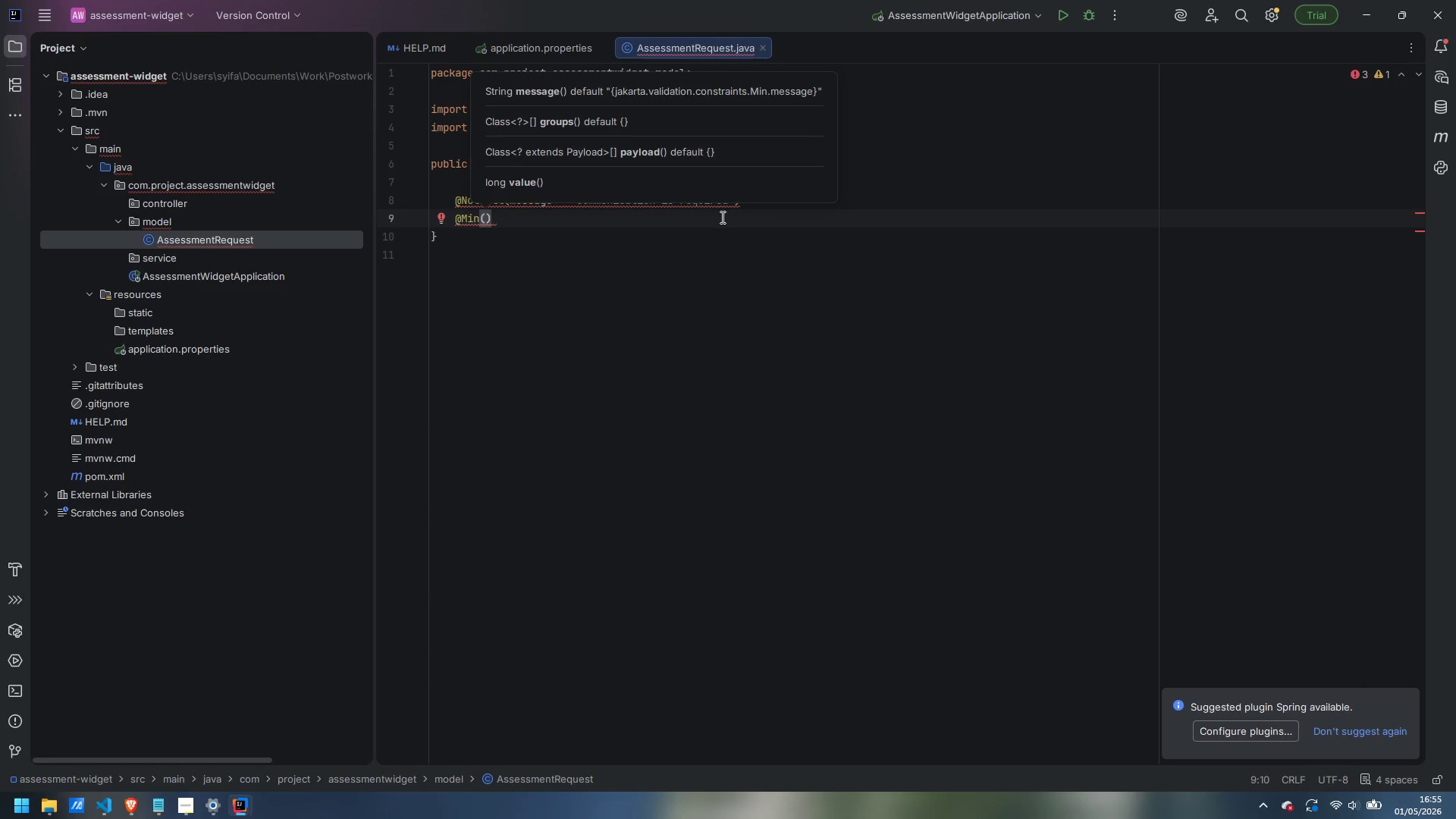 
type(value = 1, message = "communication must be )
 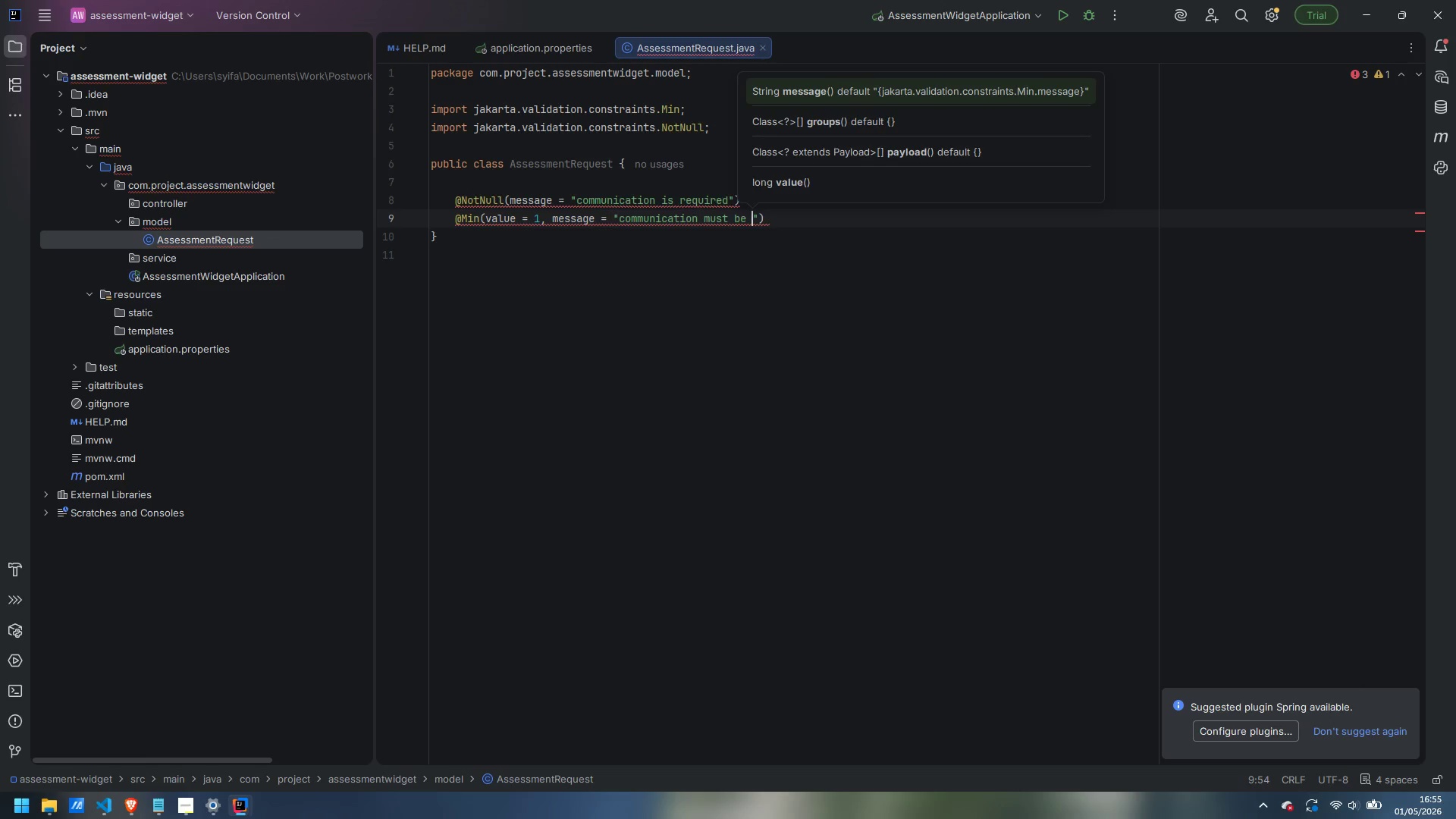 
type(be)
key(Backspace)
key(Backspace)
key(Backspace)
type( at keast )
 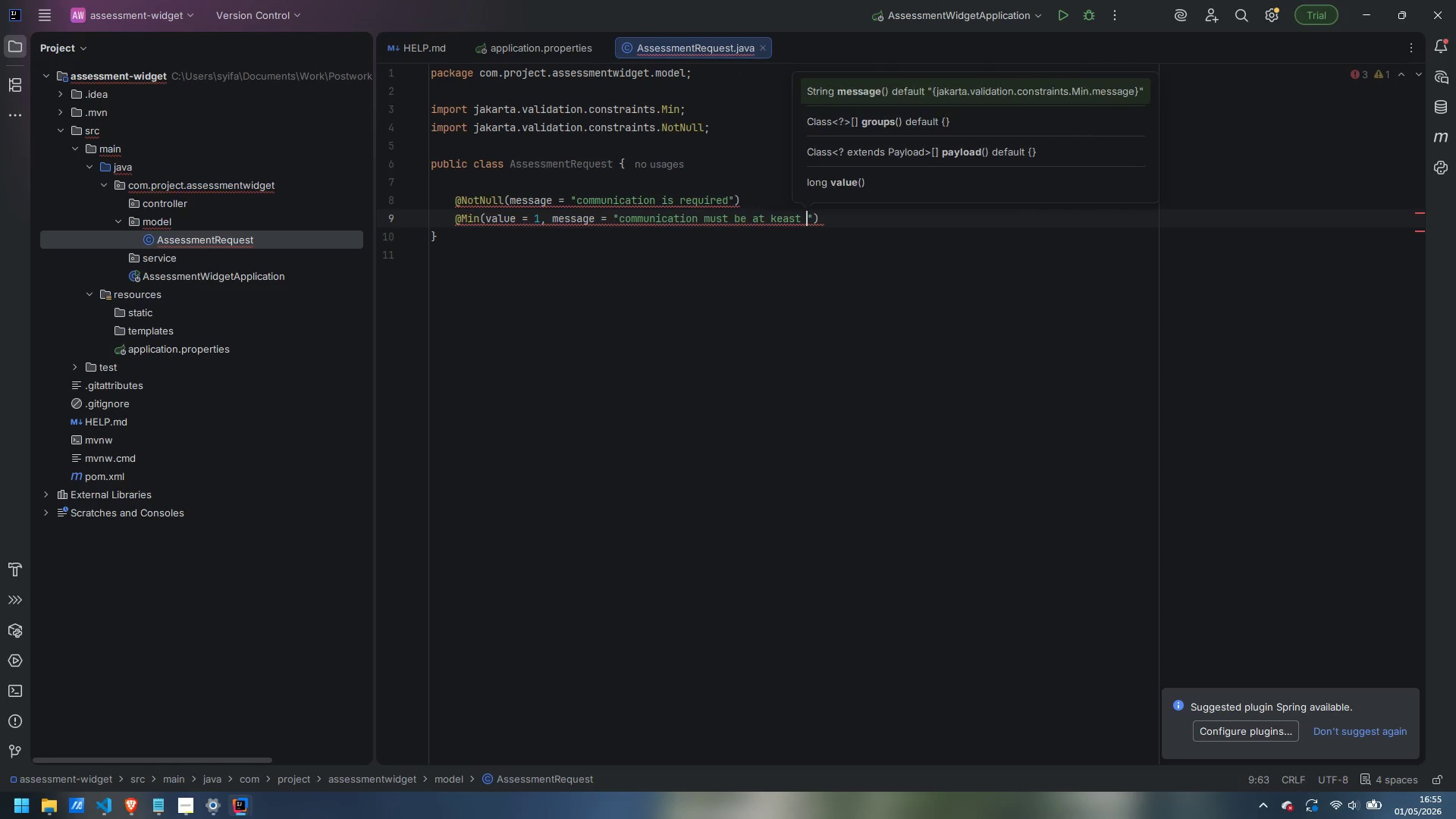 
key(Control+ArrowLeft)
 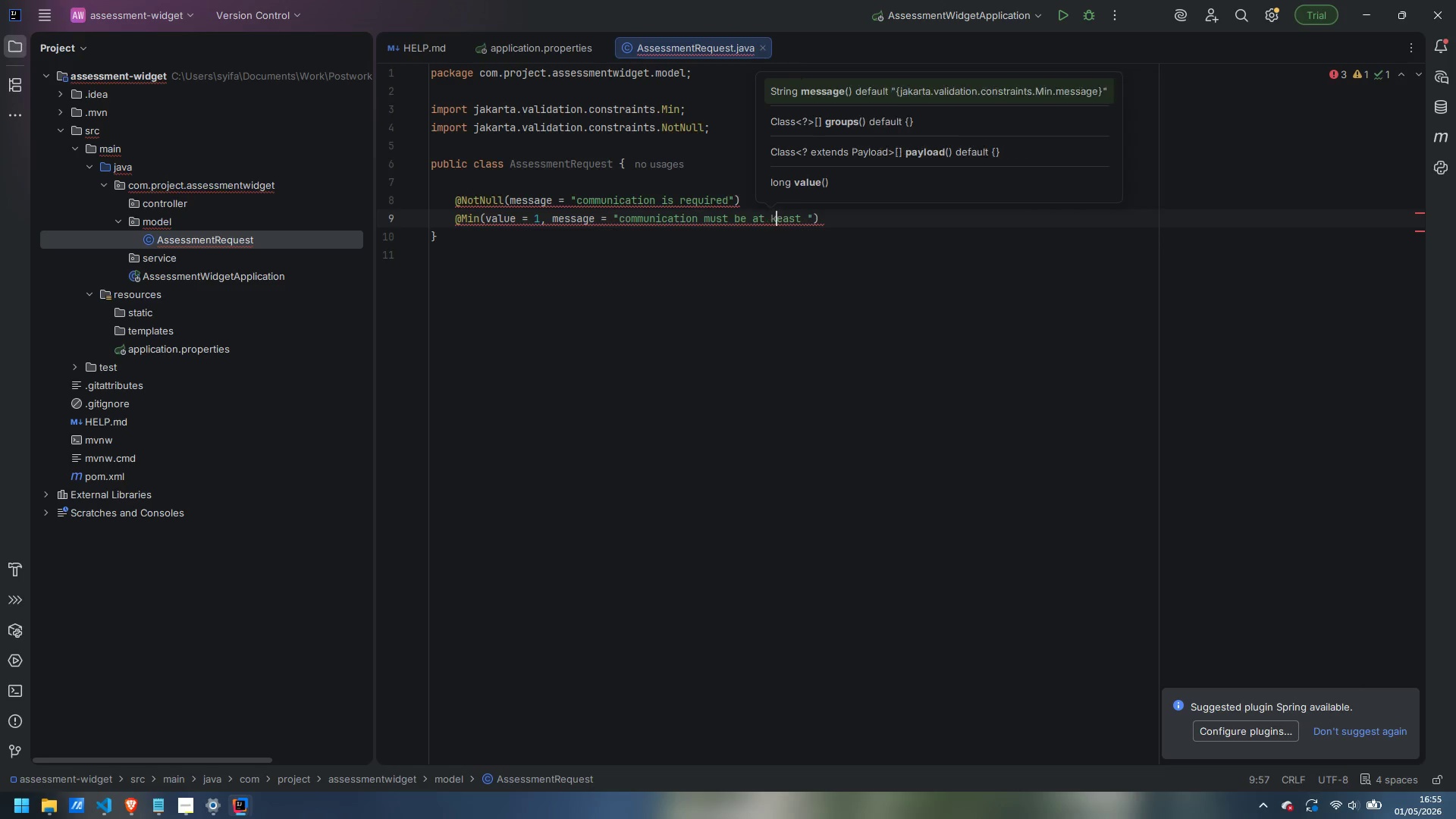 
key(ArrowRight)
 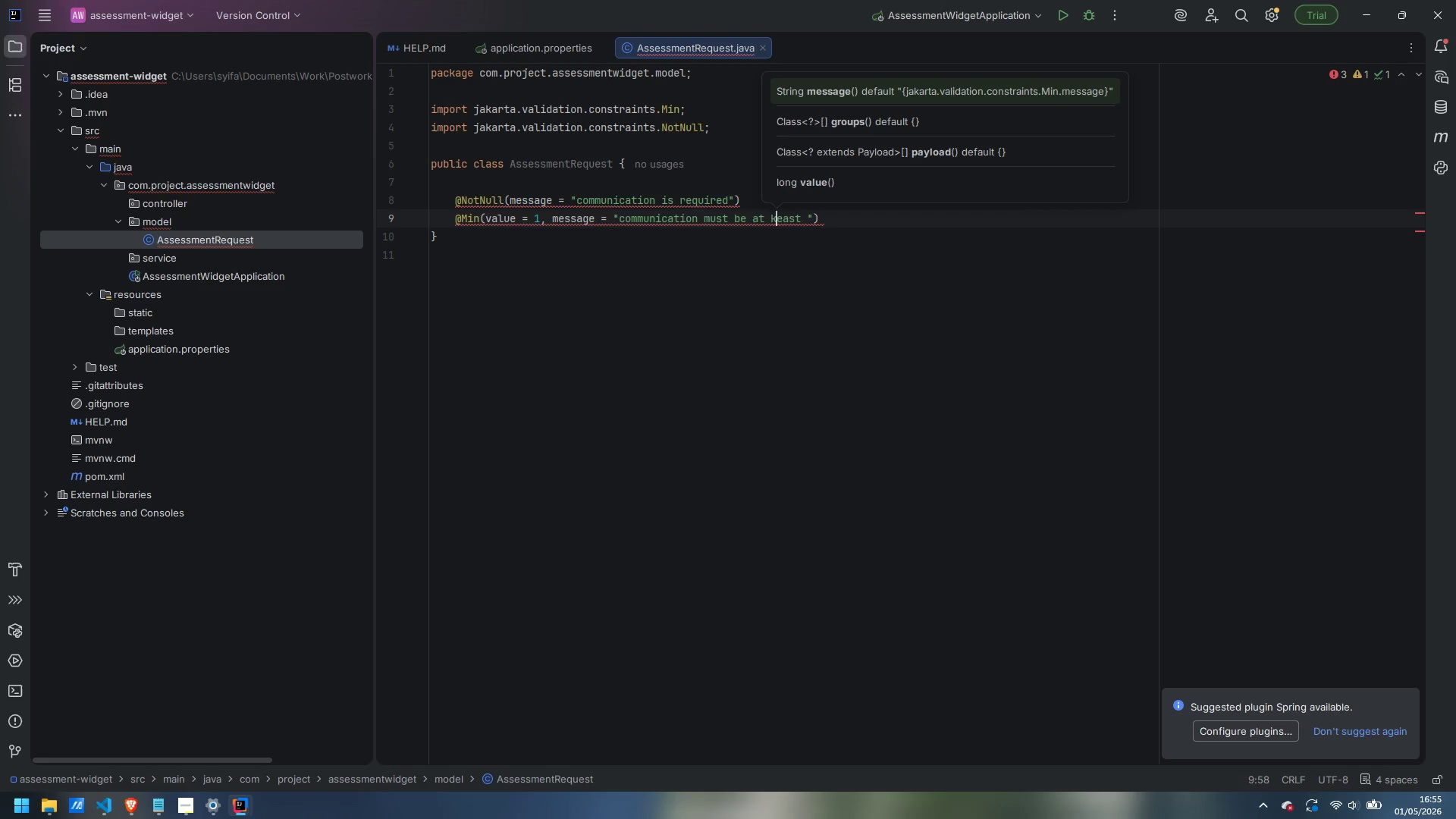 
key(Backspace)
 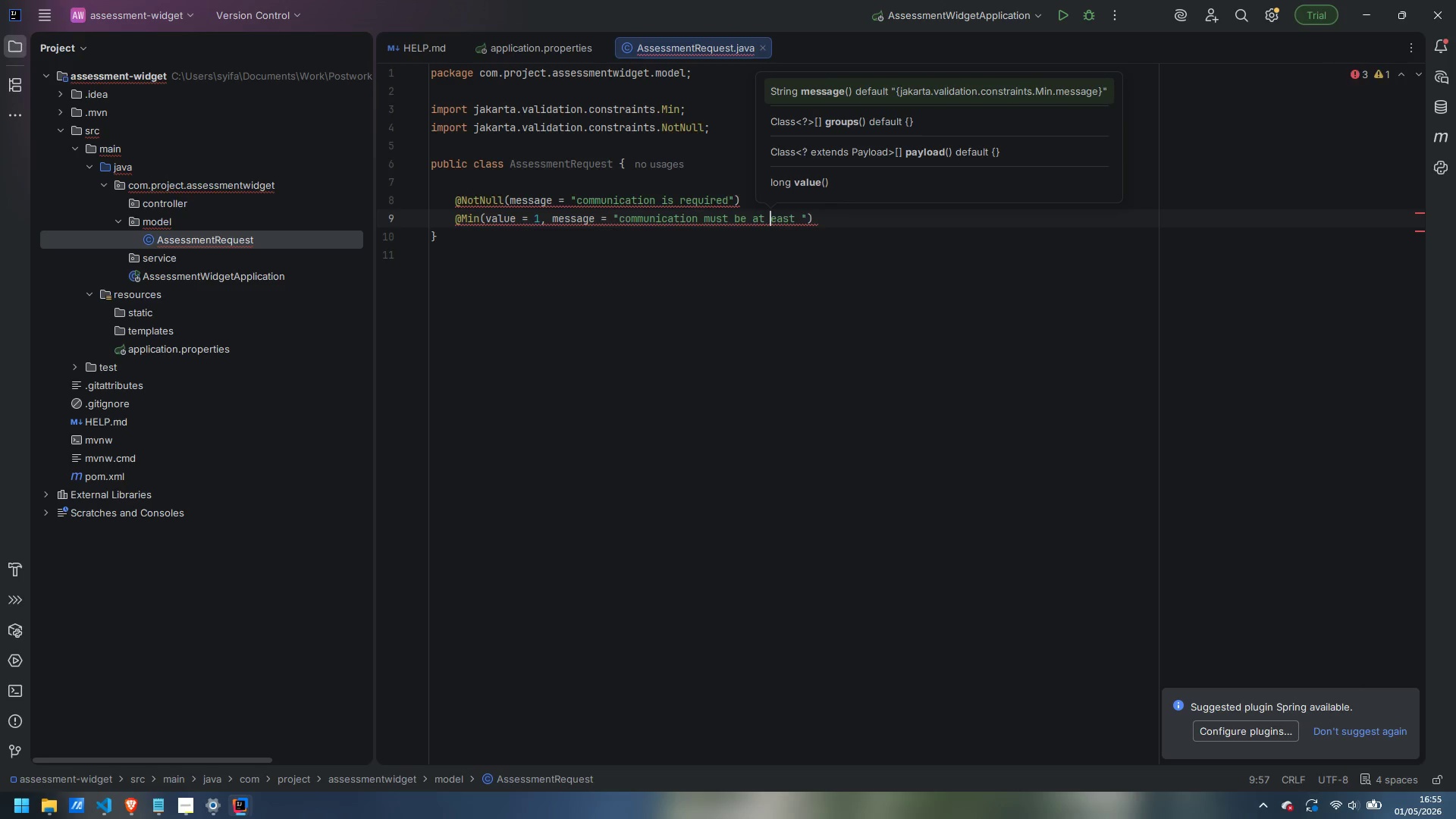 
key(L)
 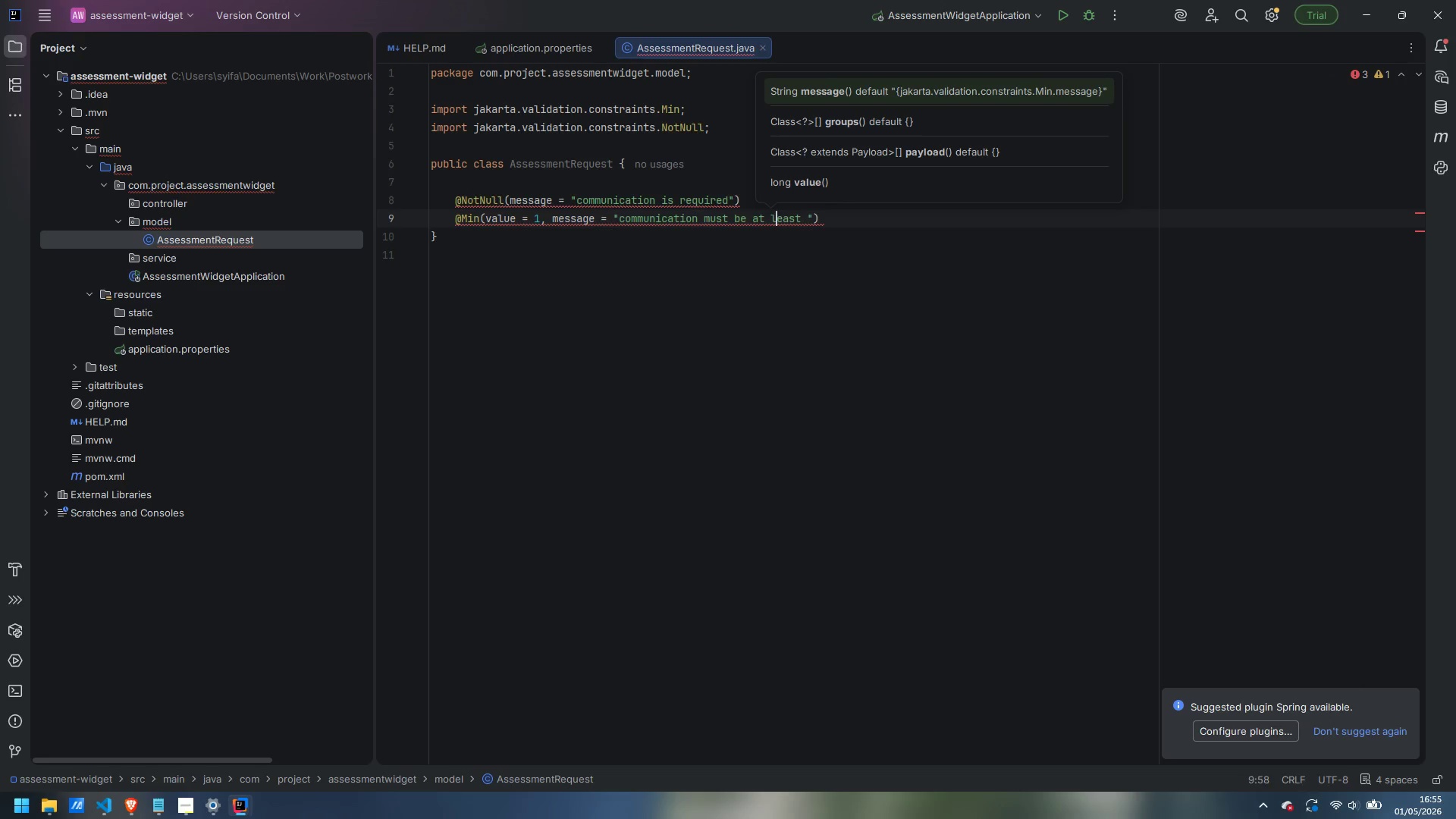 
key(Control+ArrowRight)
 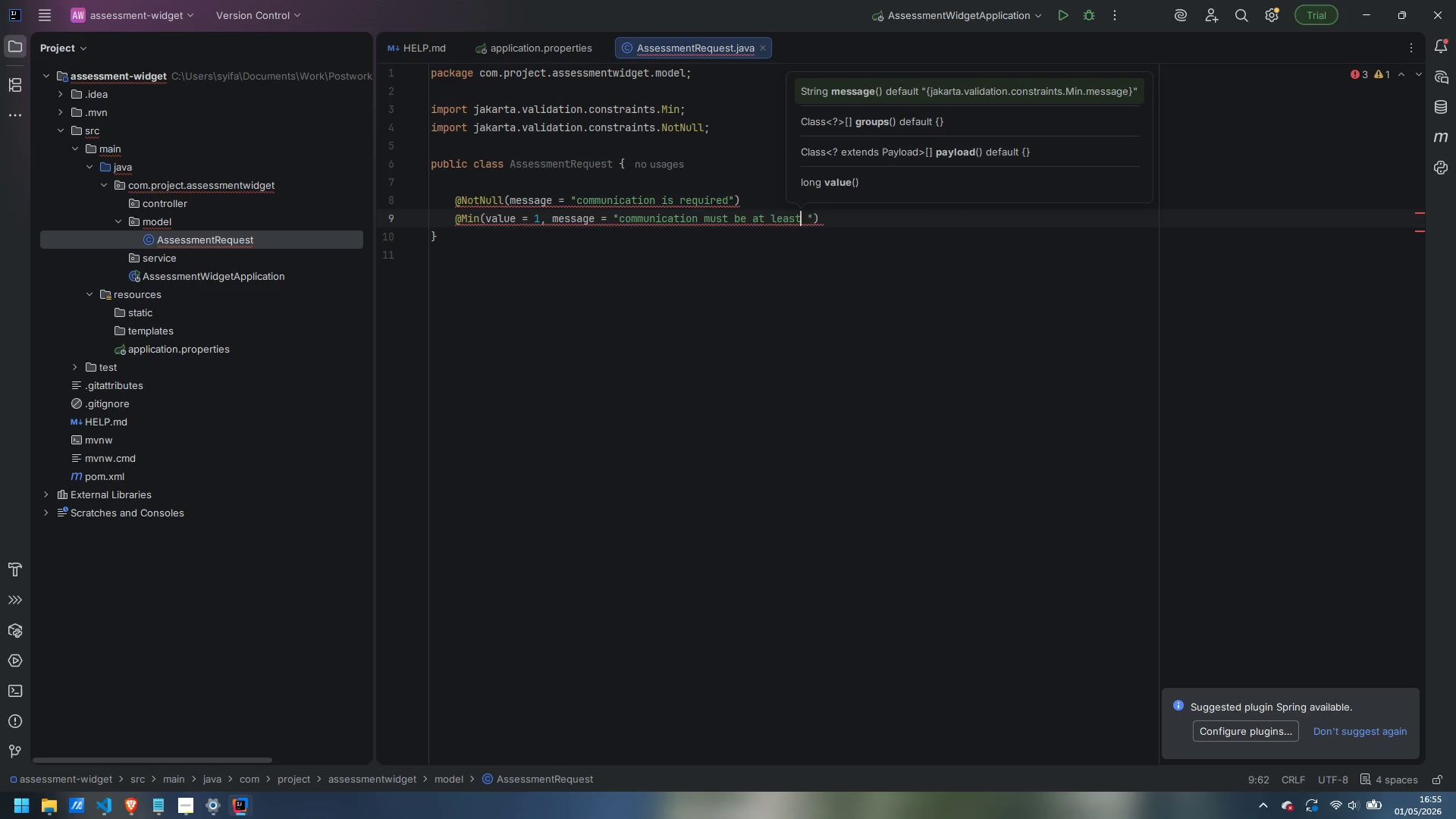 
key(ArrowRight)
 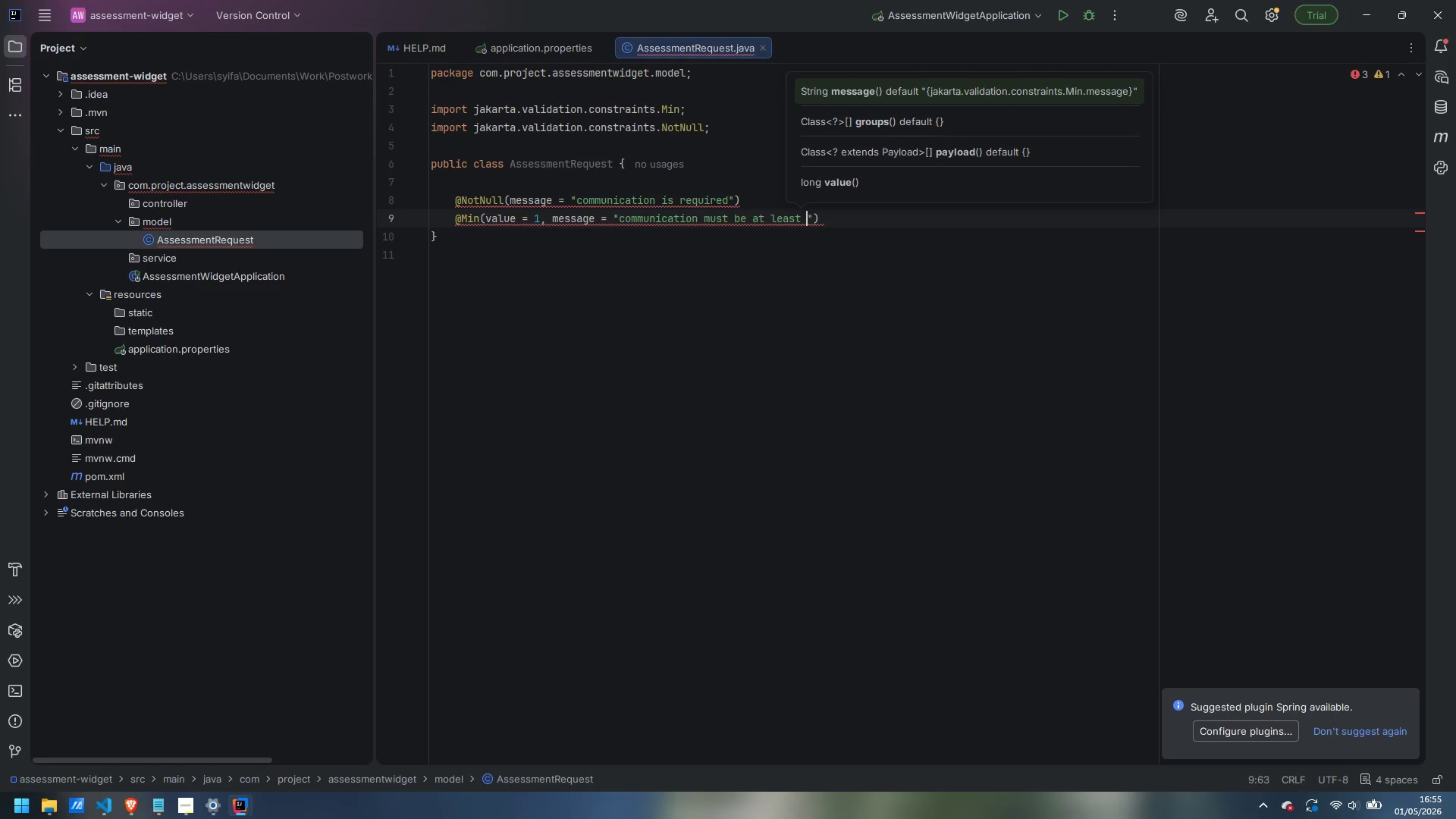 
key(Tab)
 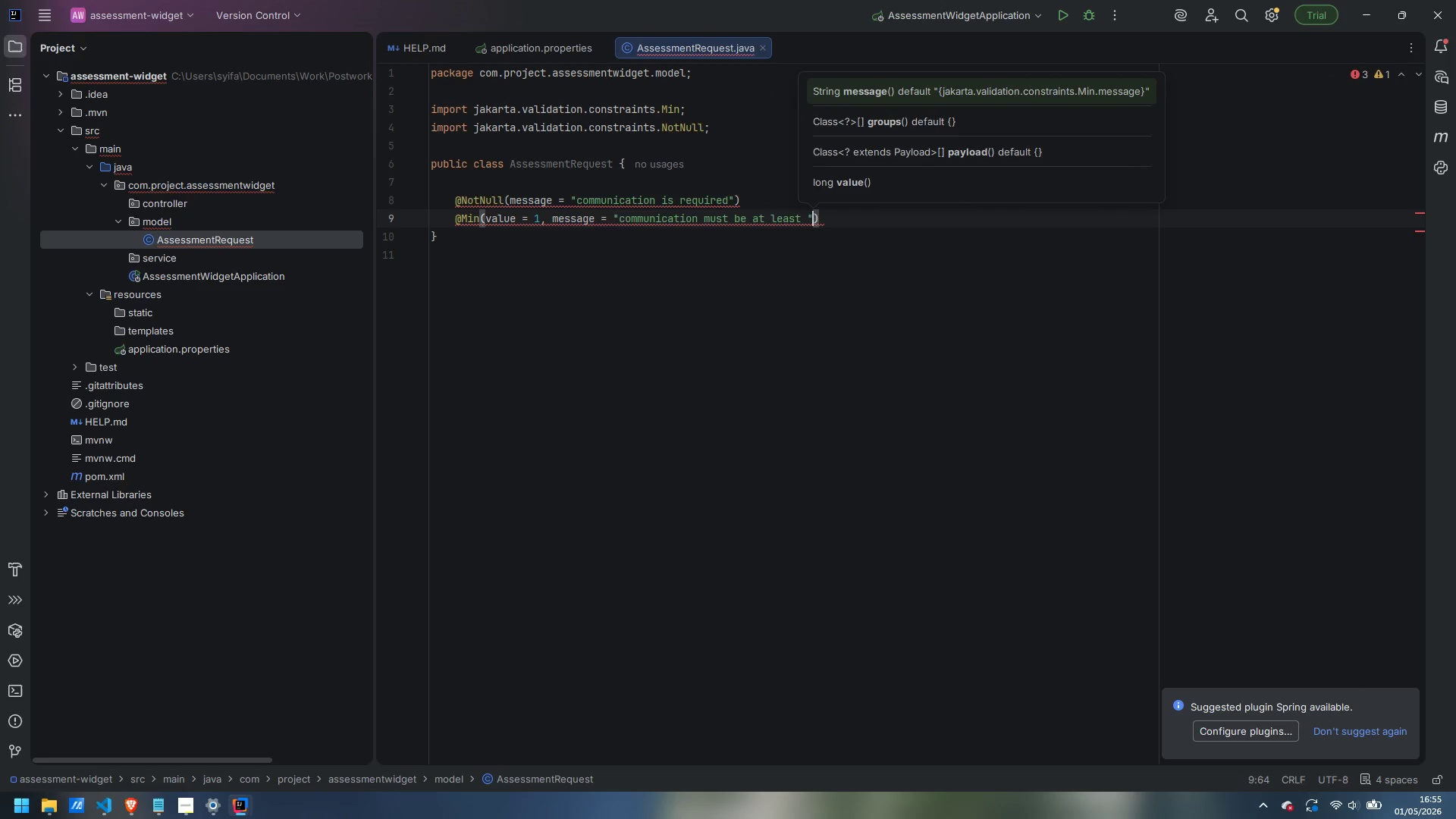 
key(ArrowRight)
 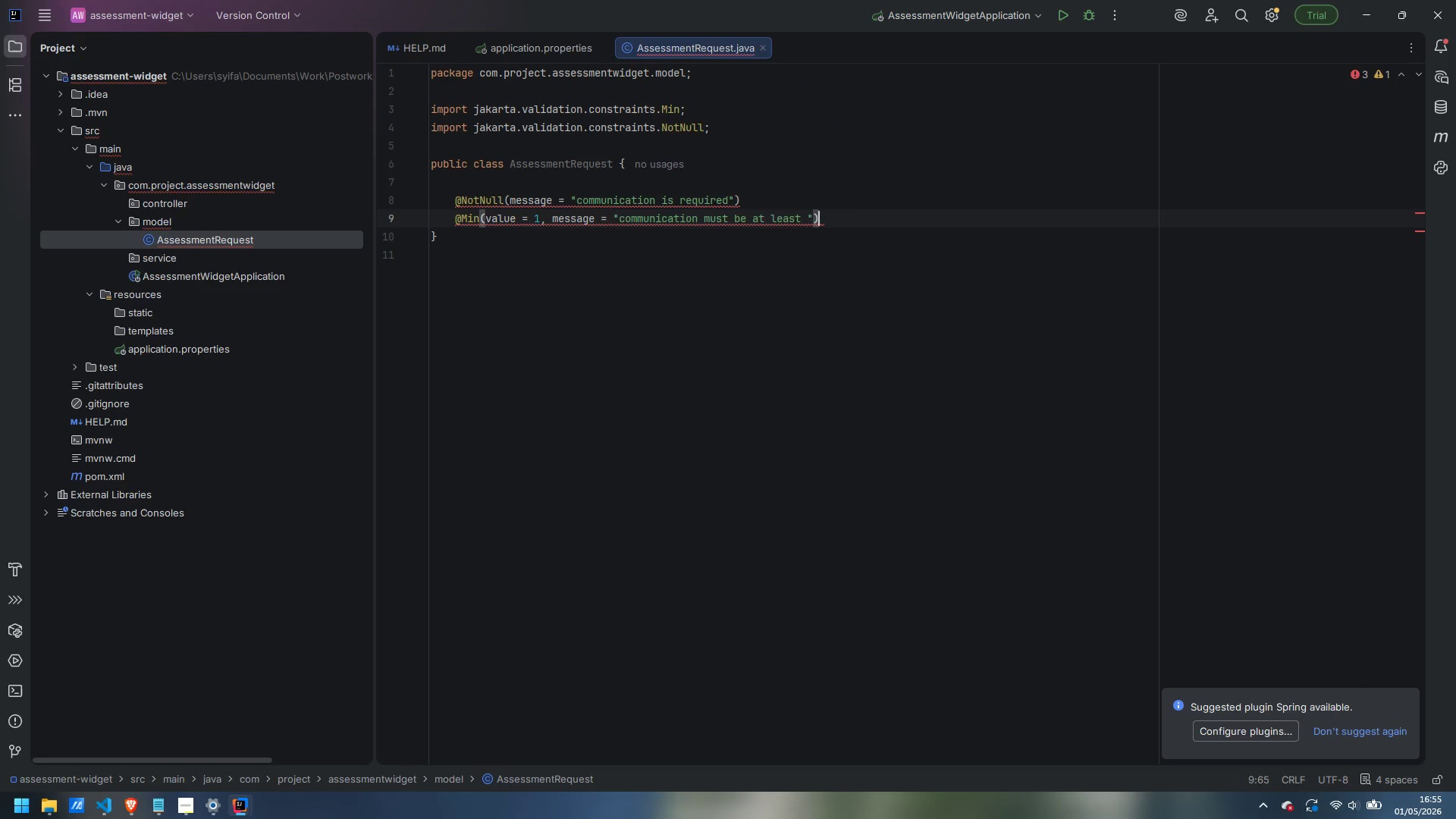 
key(ArrowLeft)
 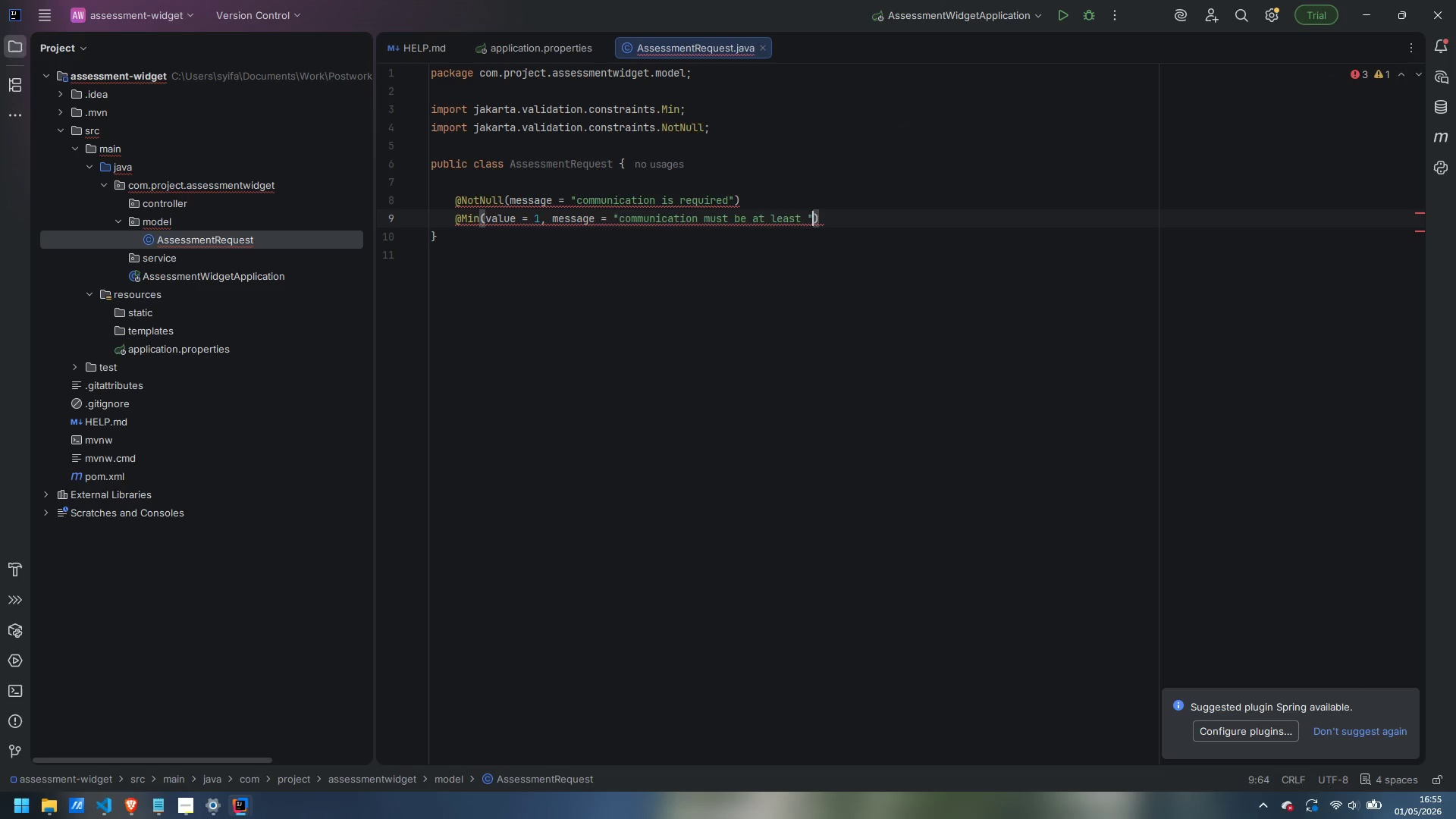 
key(1)
 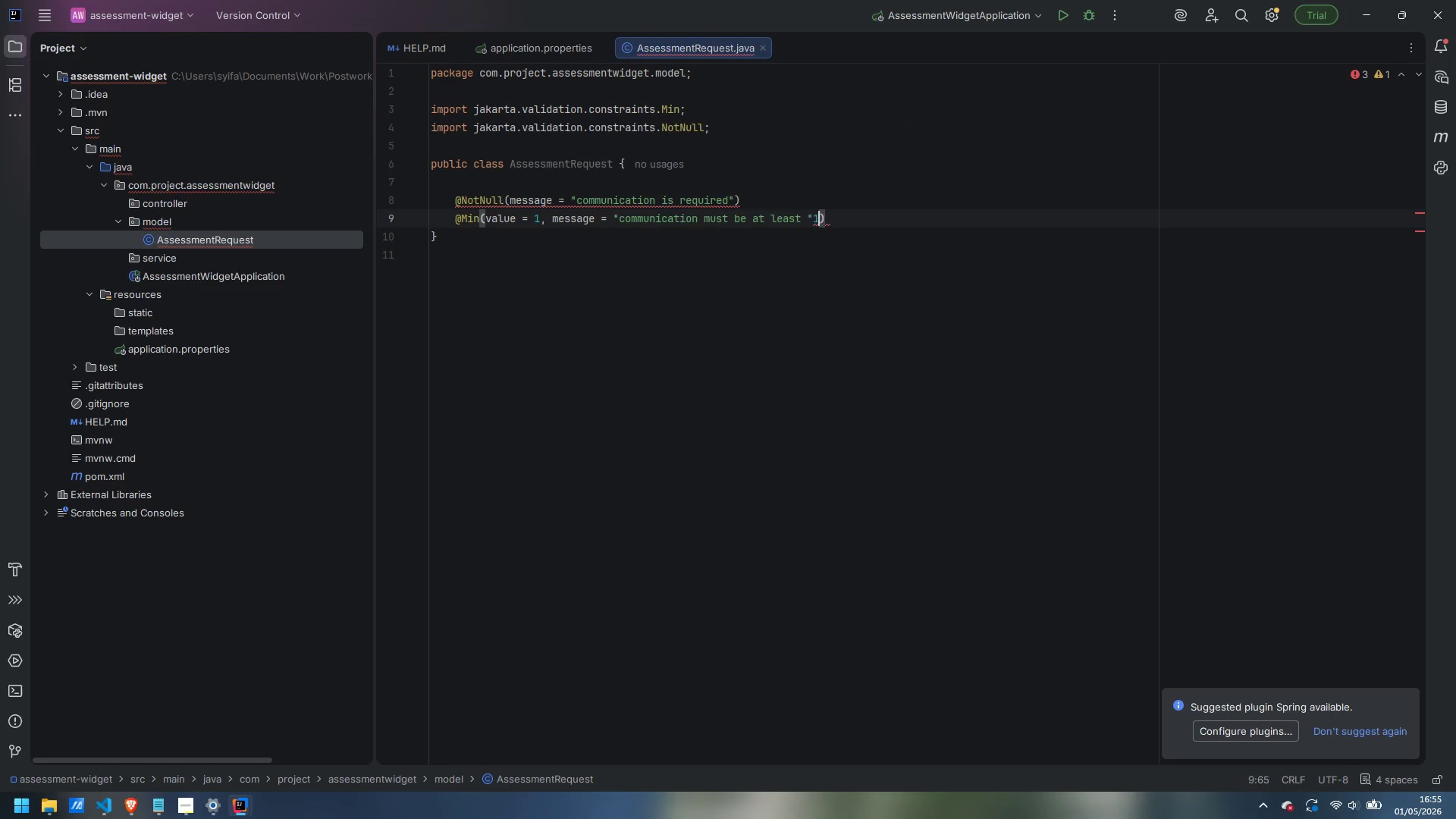 
key(ArrowRight)
 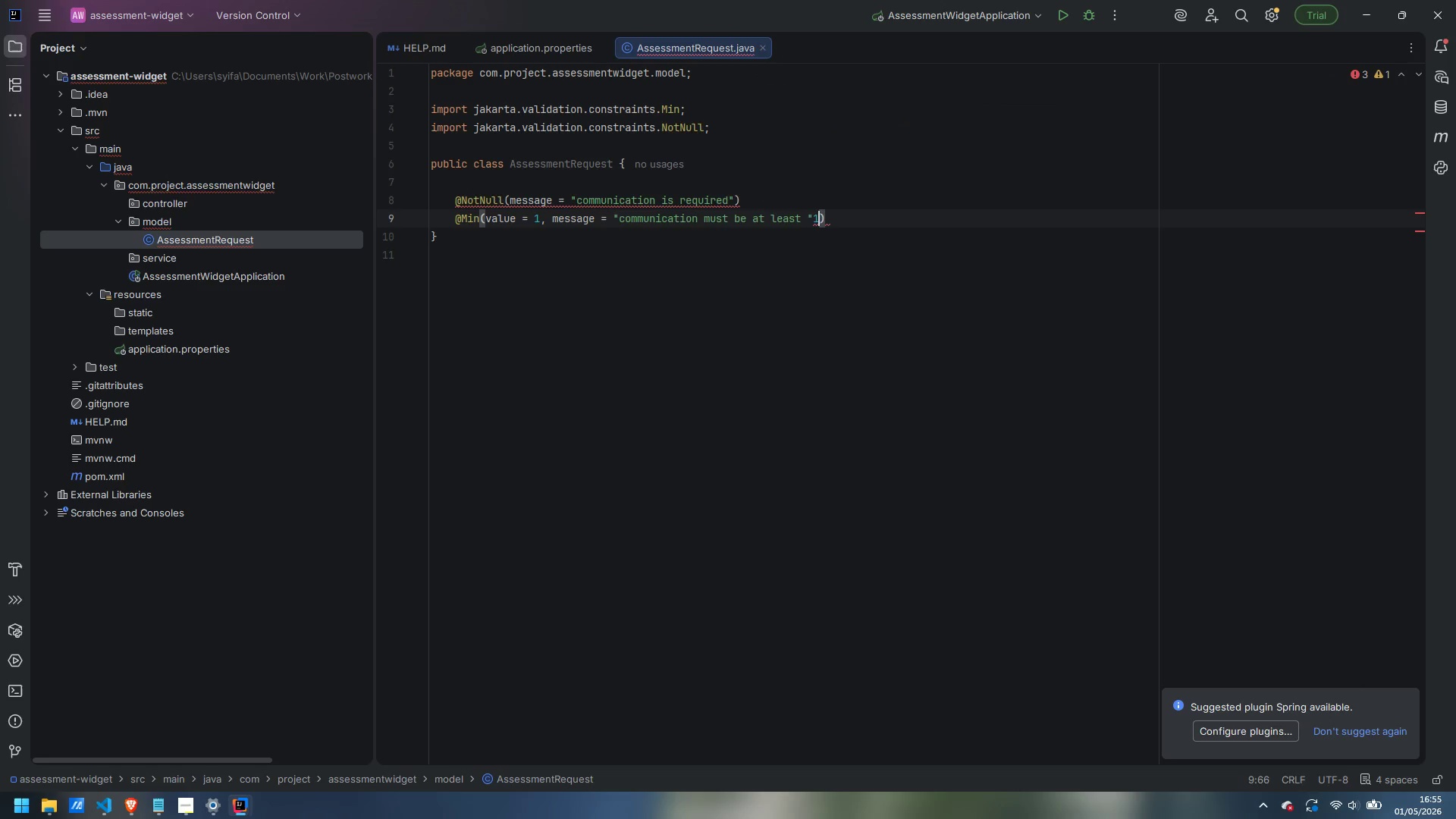 
key(ArrowLeft)
 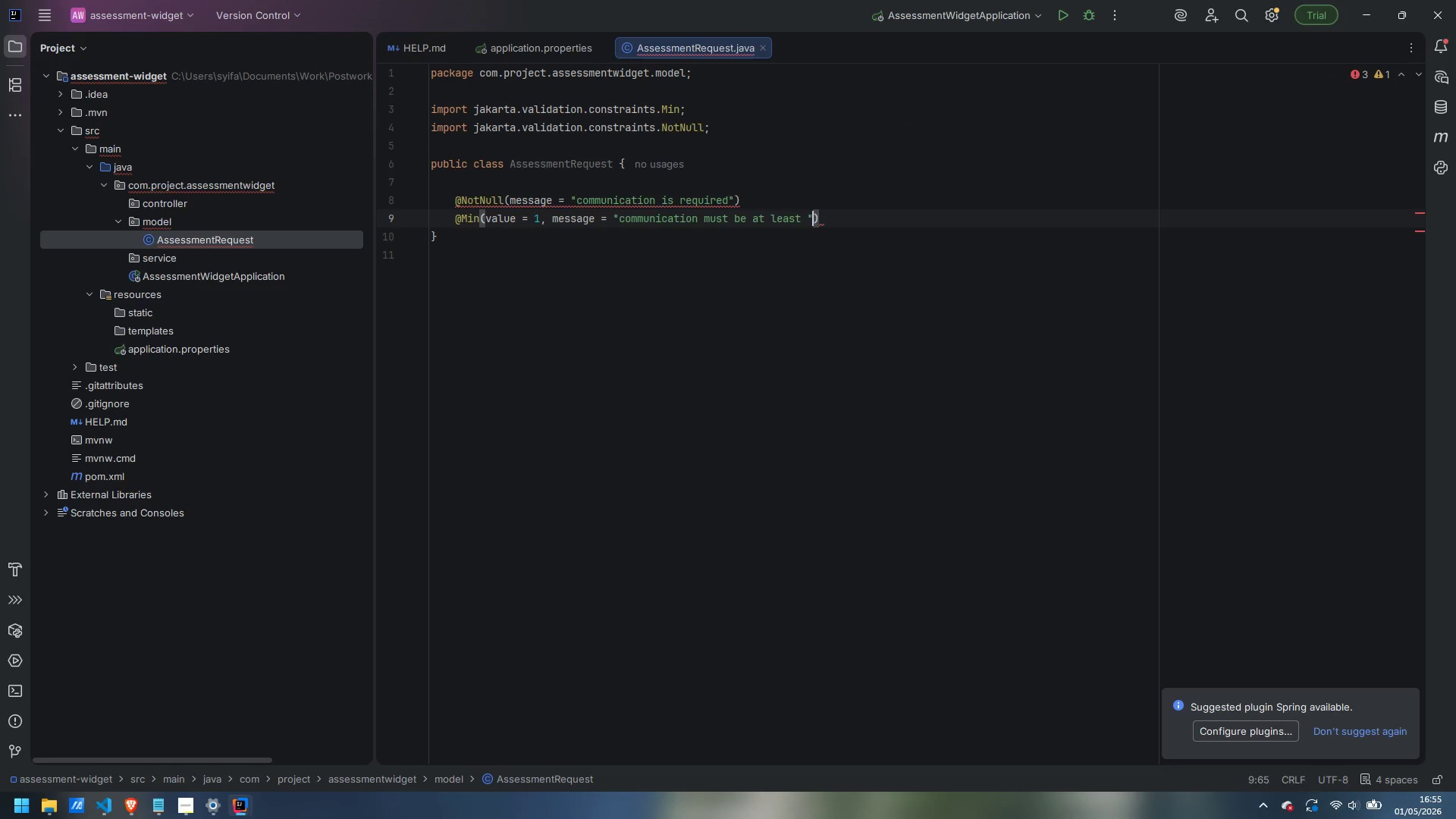 
key(Backspace)
 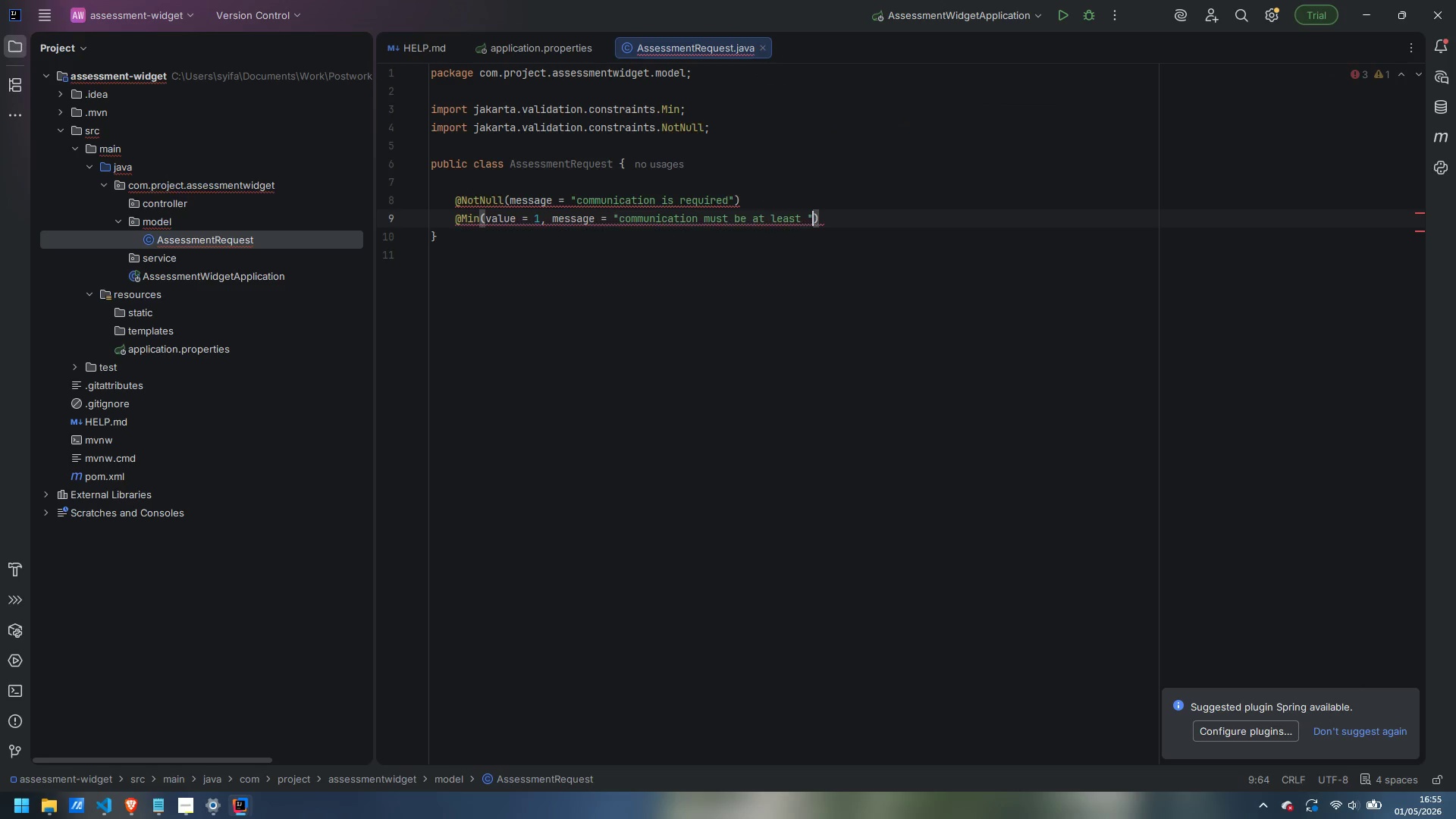 
key(ArrowLeft)
 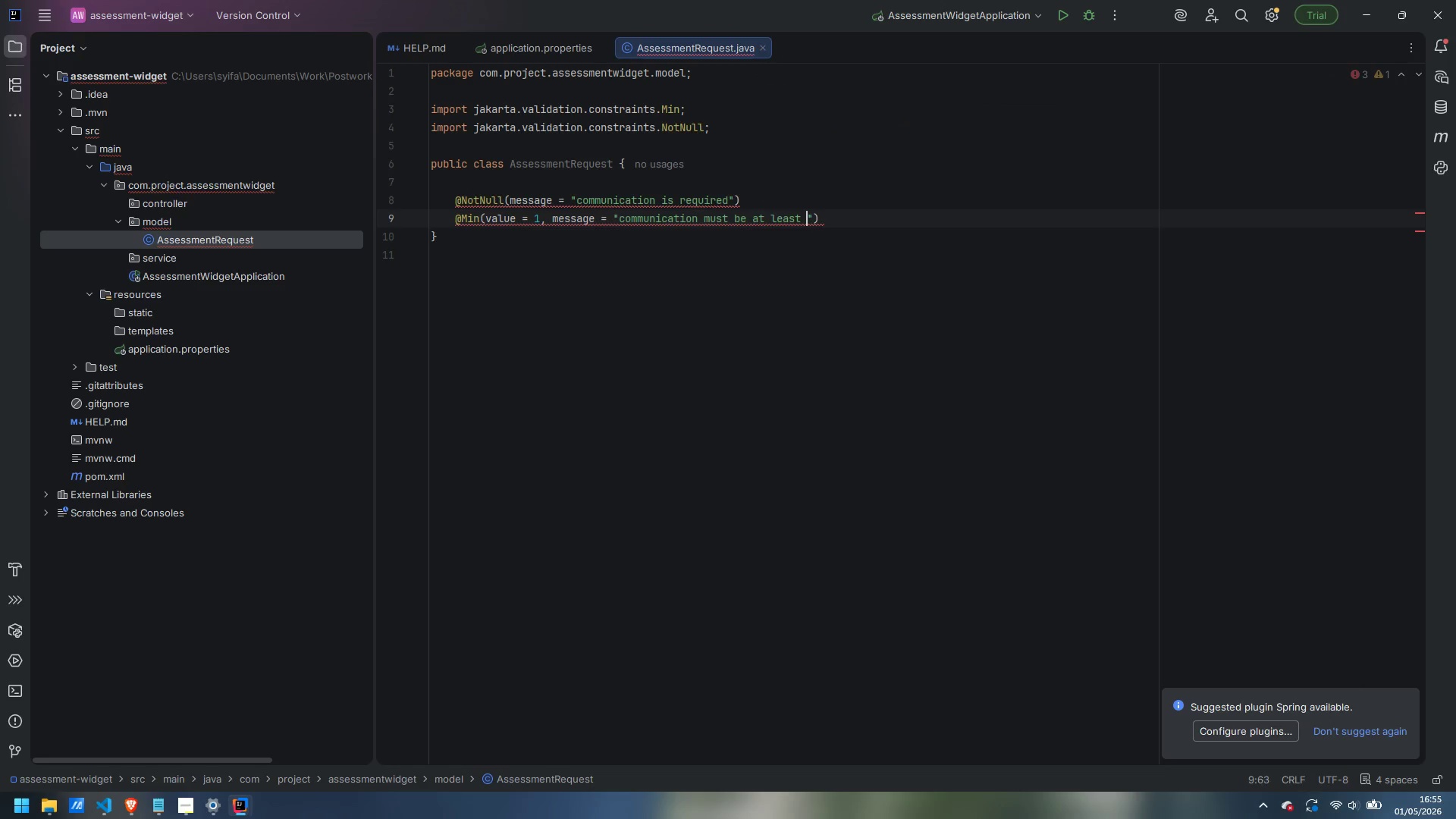 
key(1)
 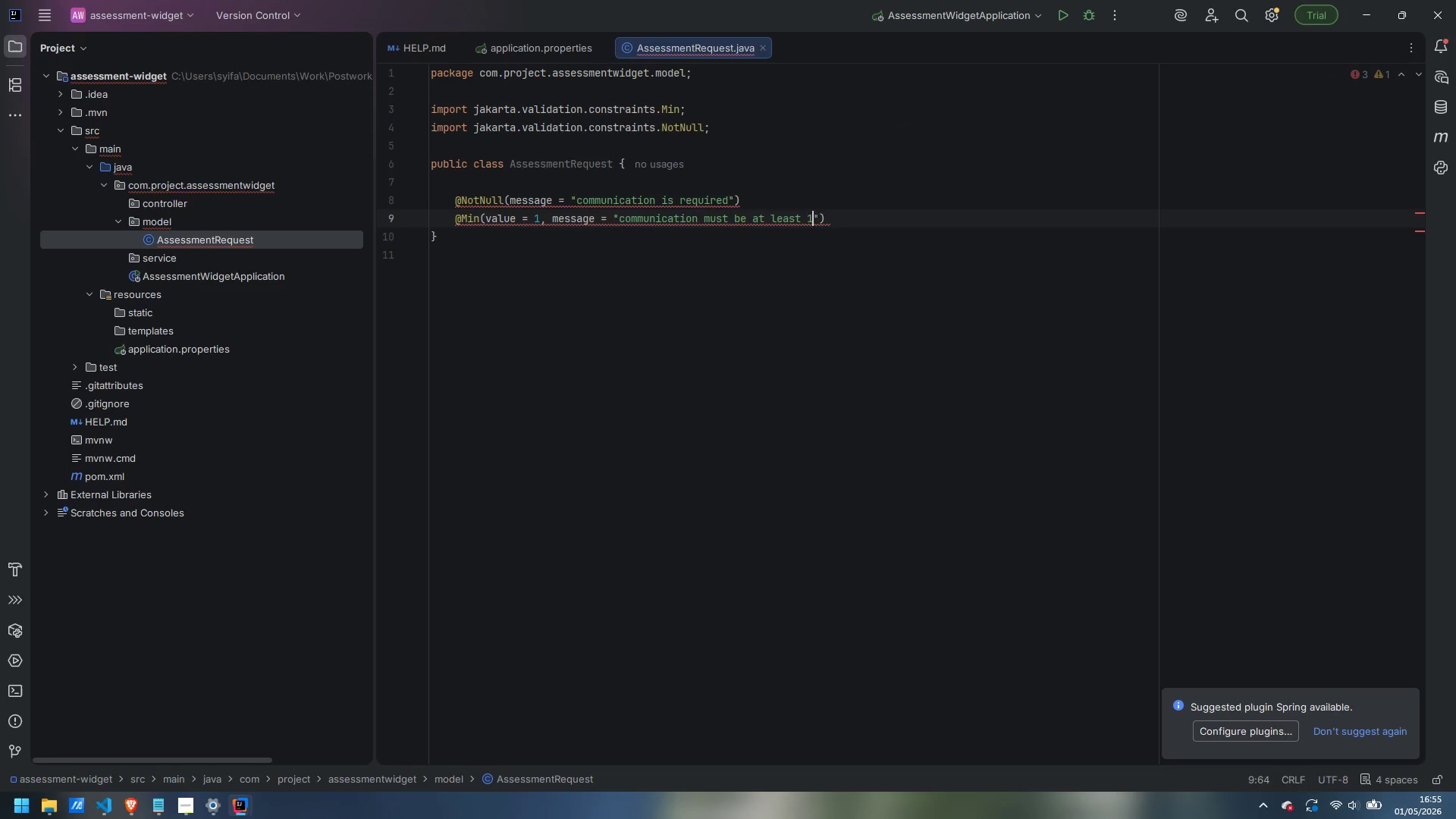 
key(ArrowRight)
 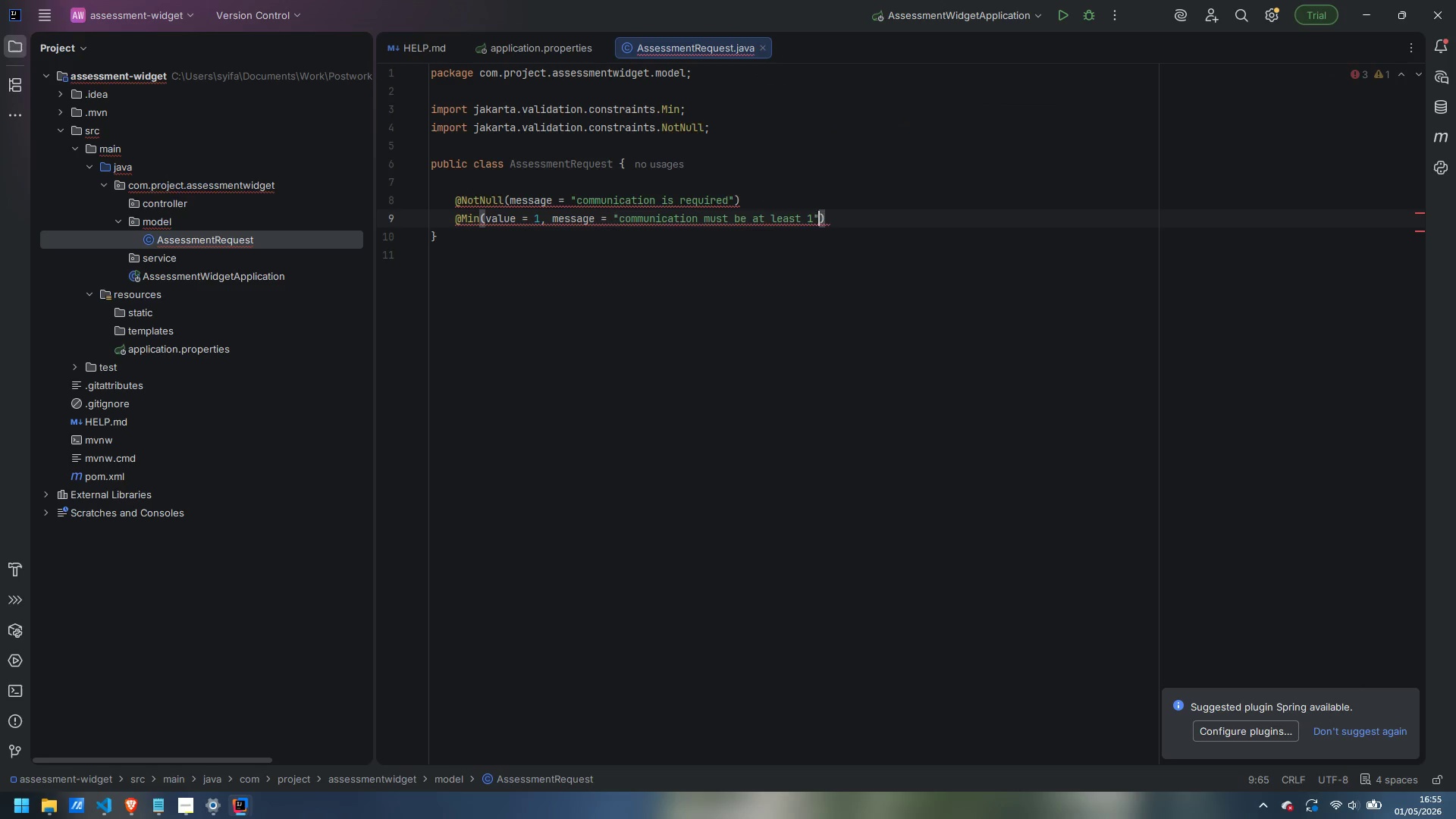 
key(ArrowRight)
 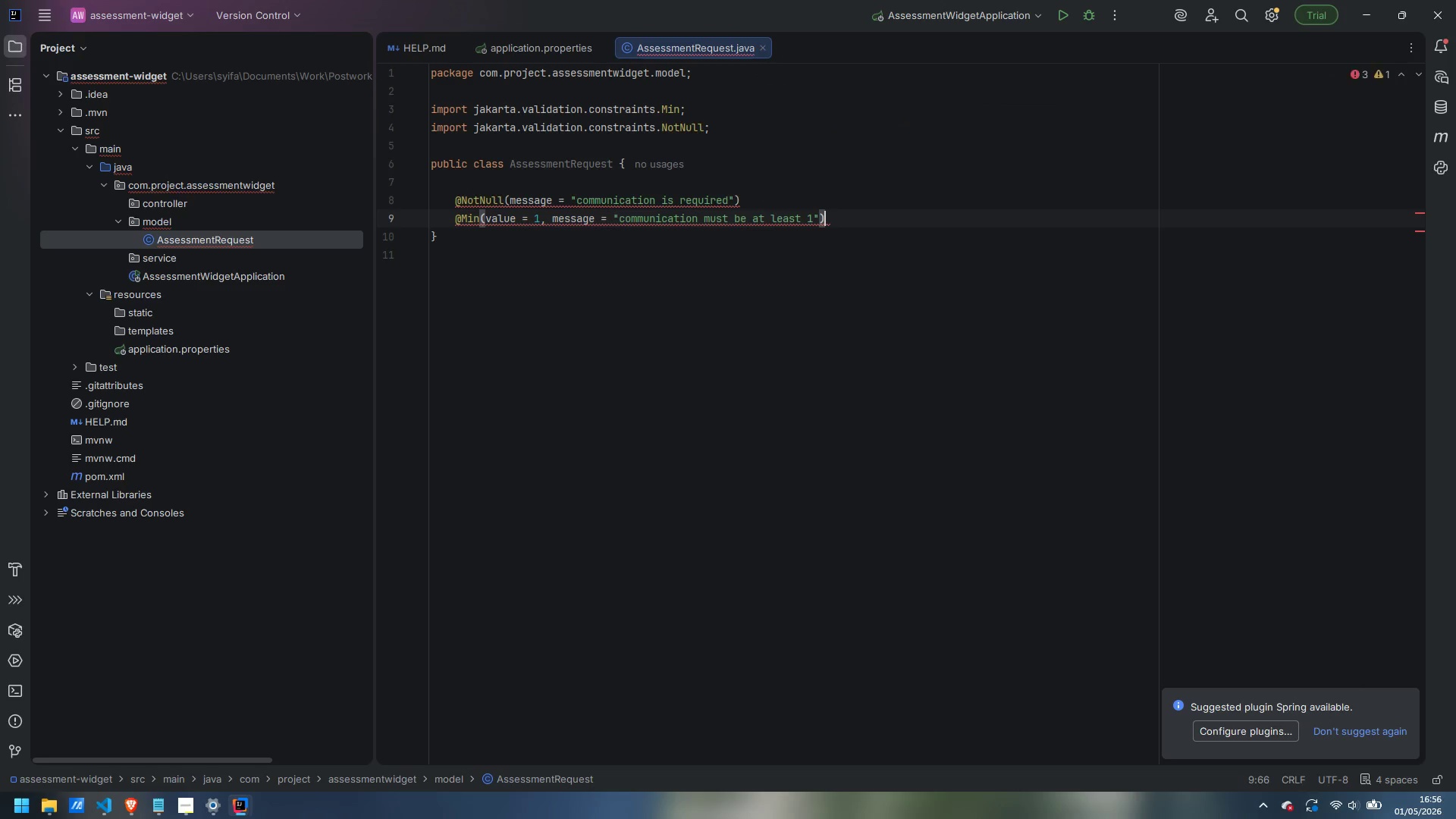 
key(Enter)
 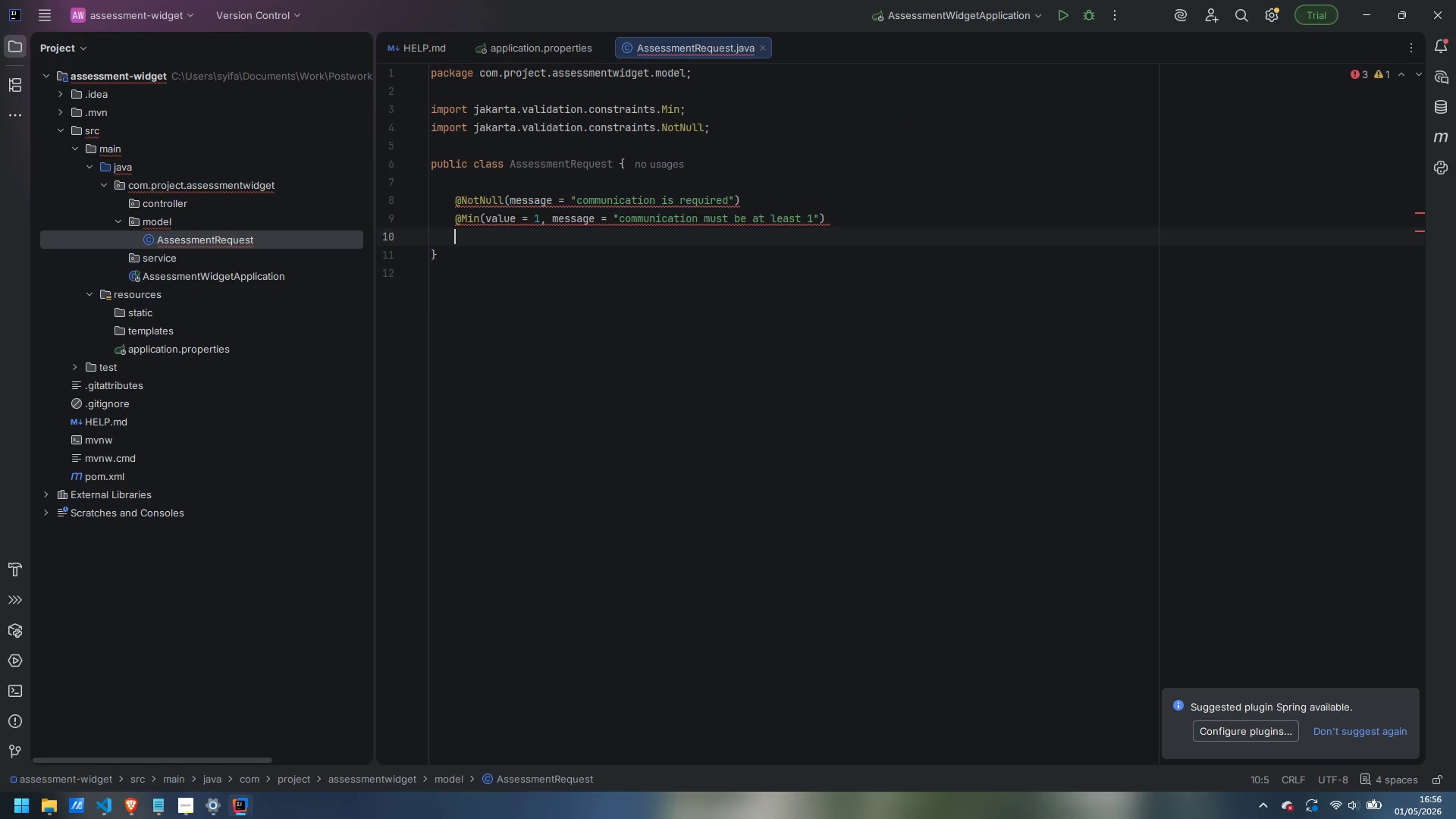 
type(@Max)
 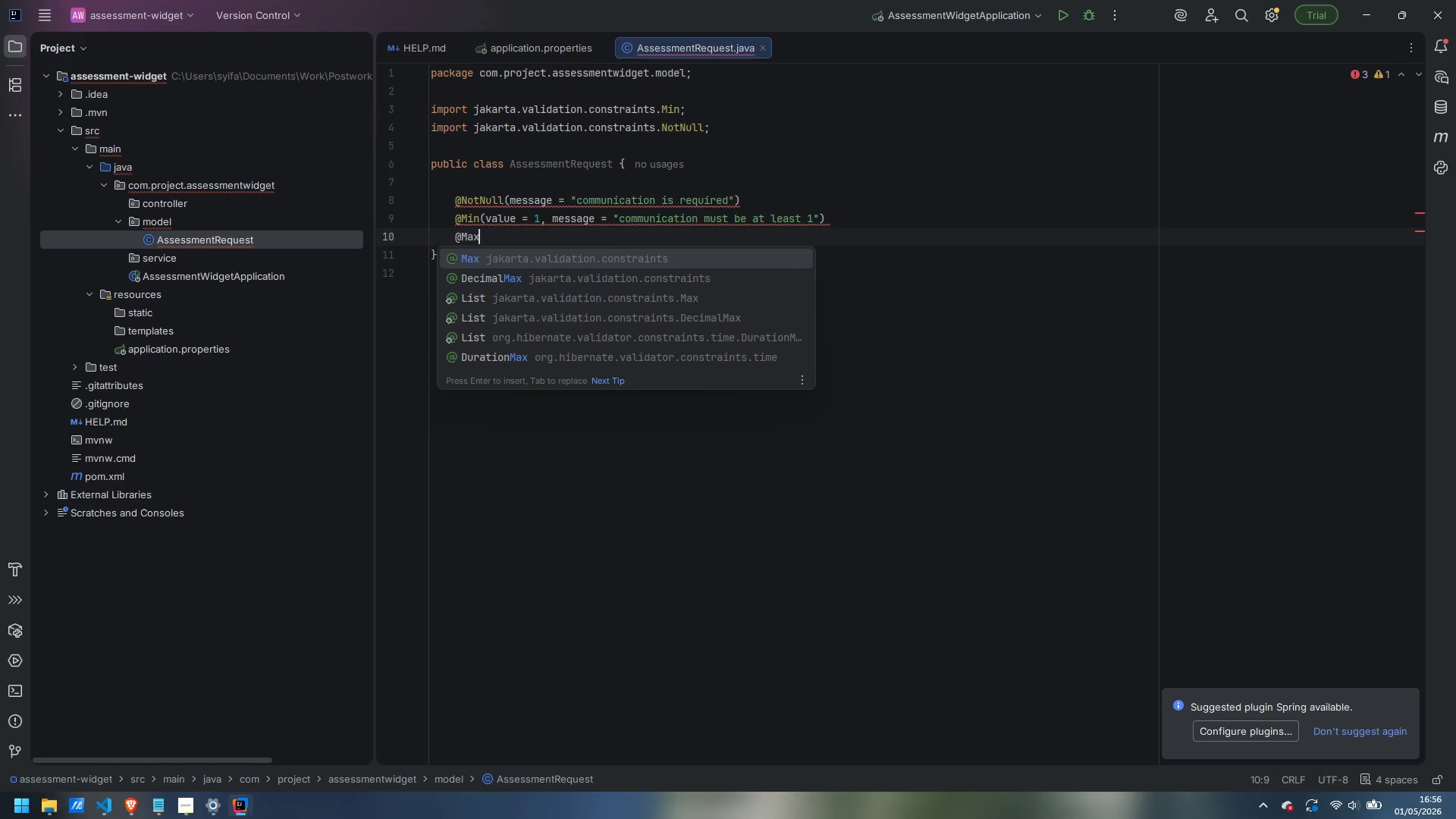 
key(Enter)
 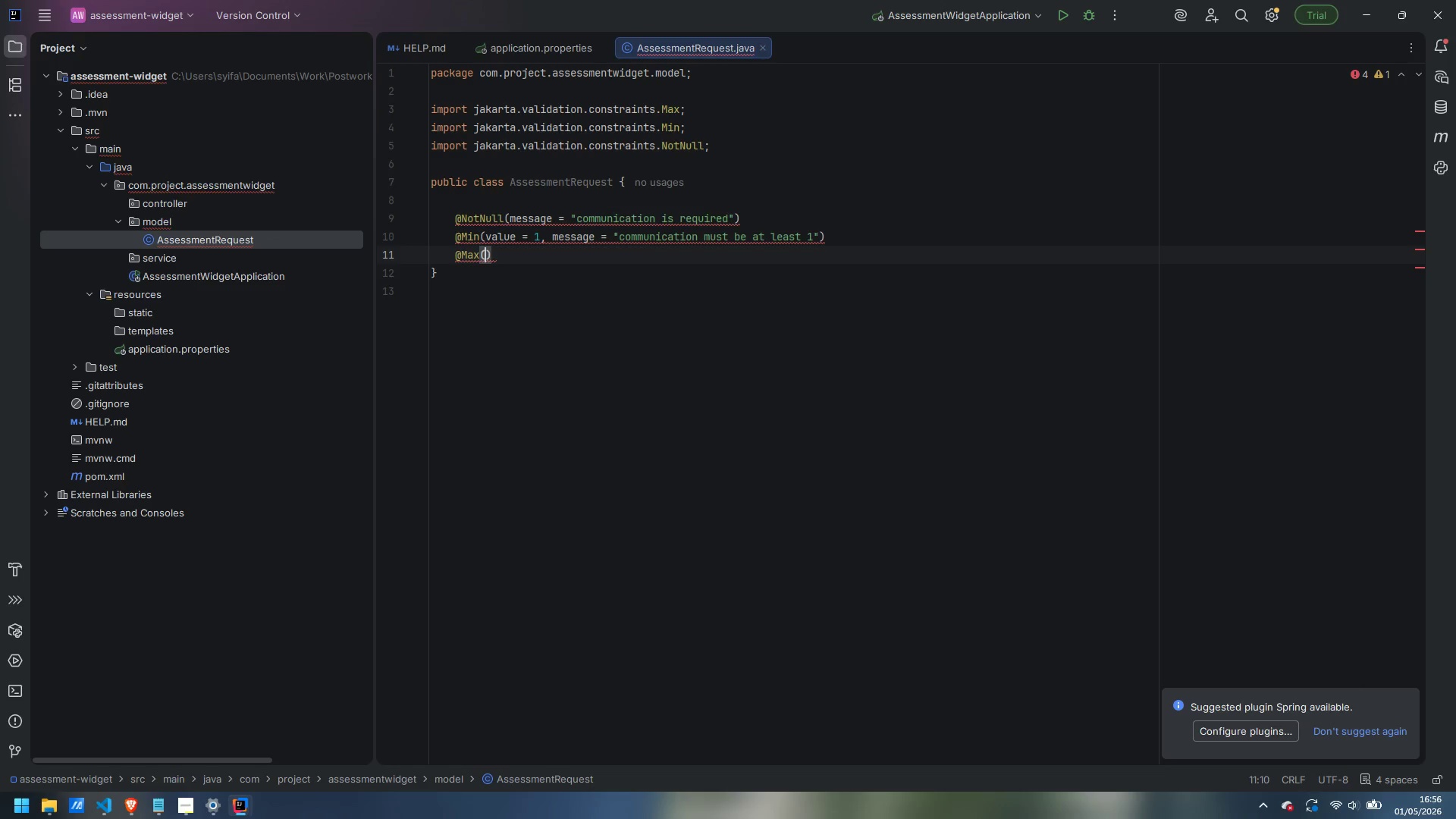 
type(value = 10, message = "cu)
key(Backspace)
type(ommunication must be at most 10)
 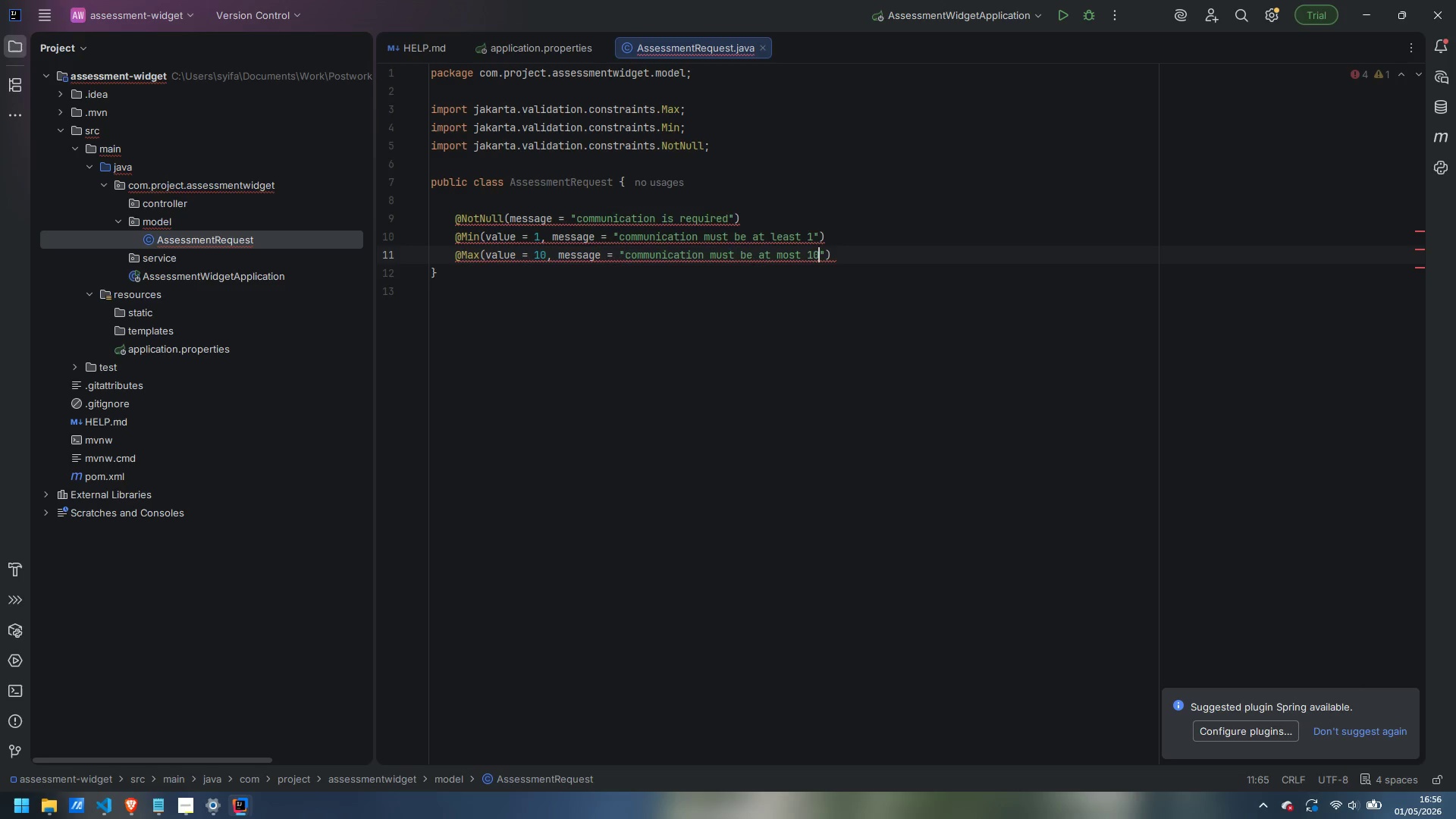 
key(ArrowRight)
 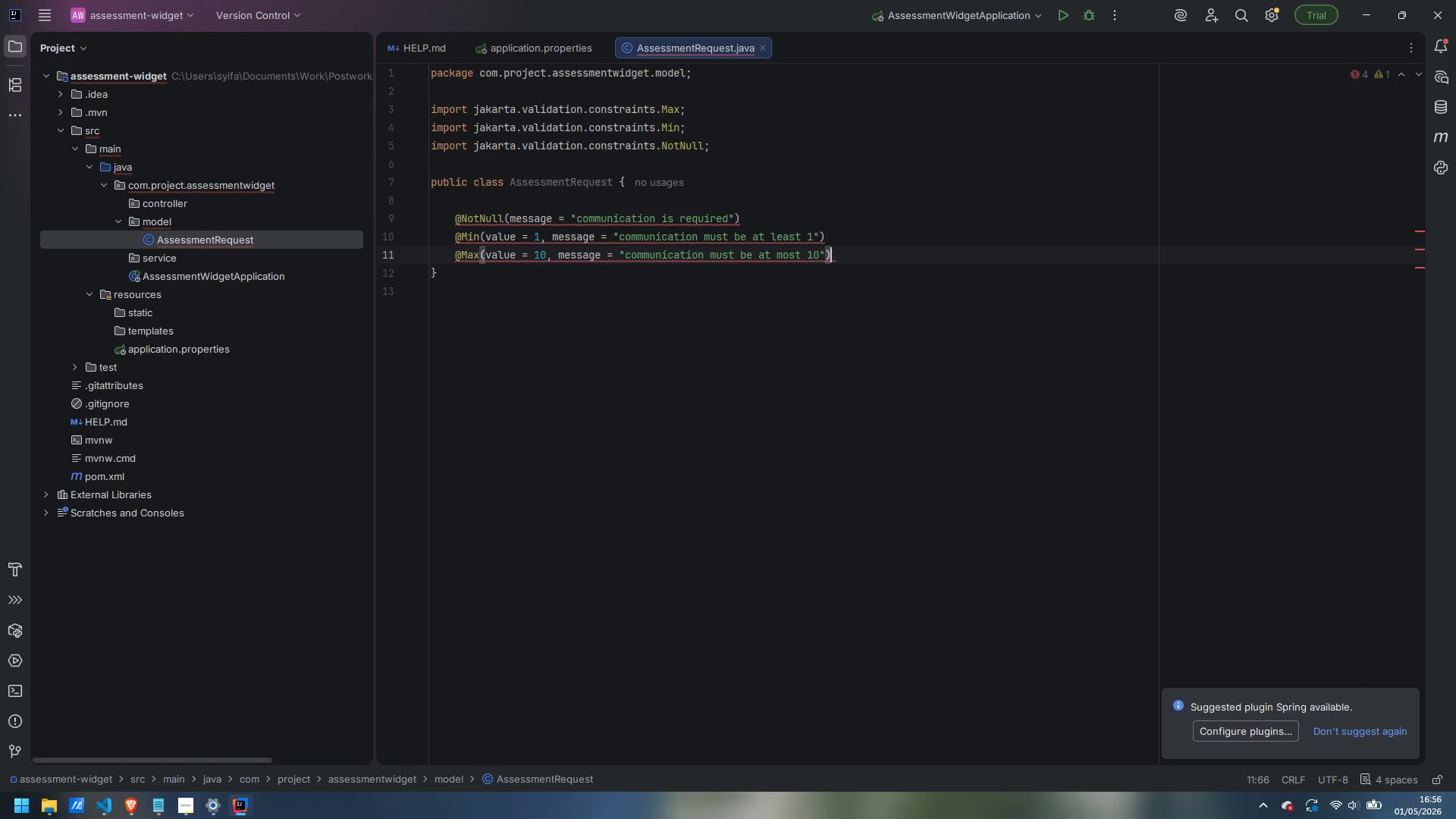 
key(ArrowRight)
 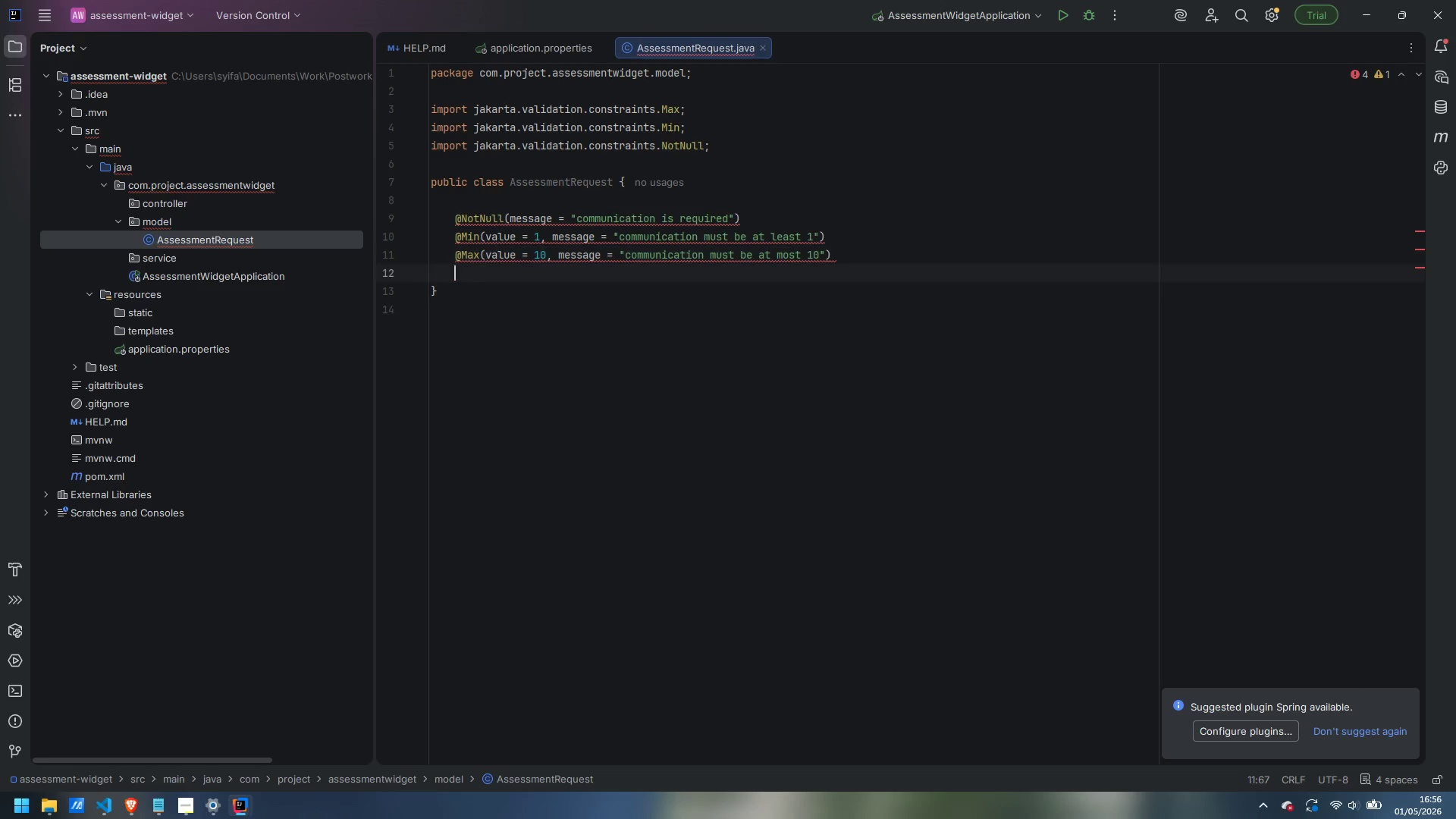 
key(Enter)
 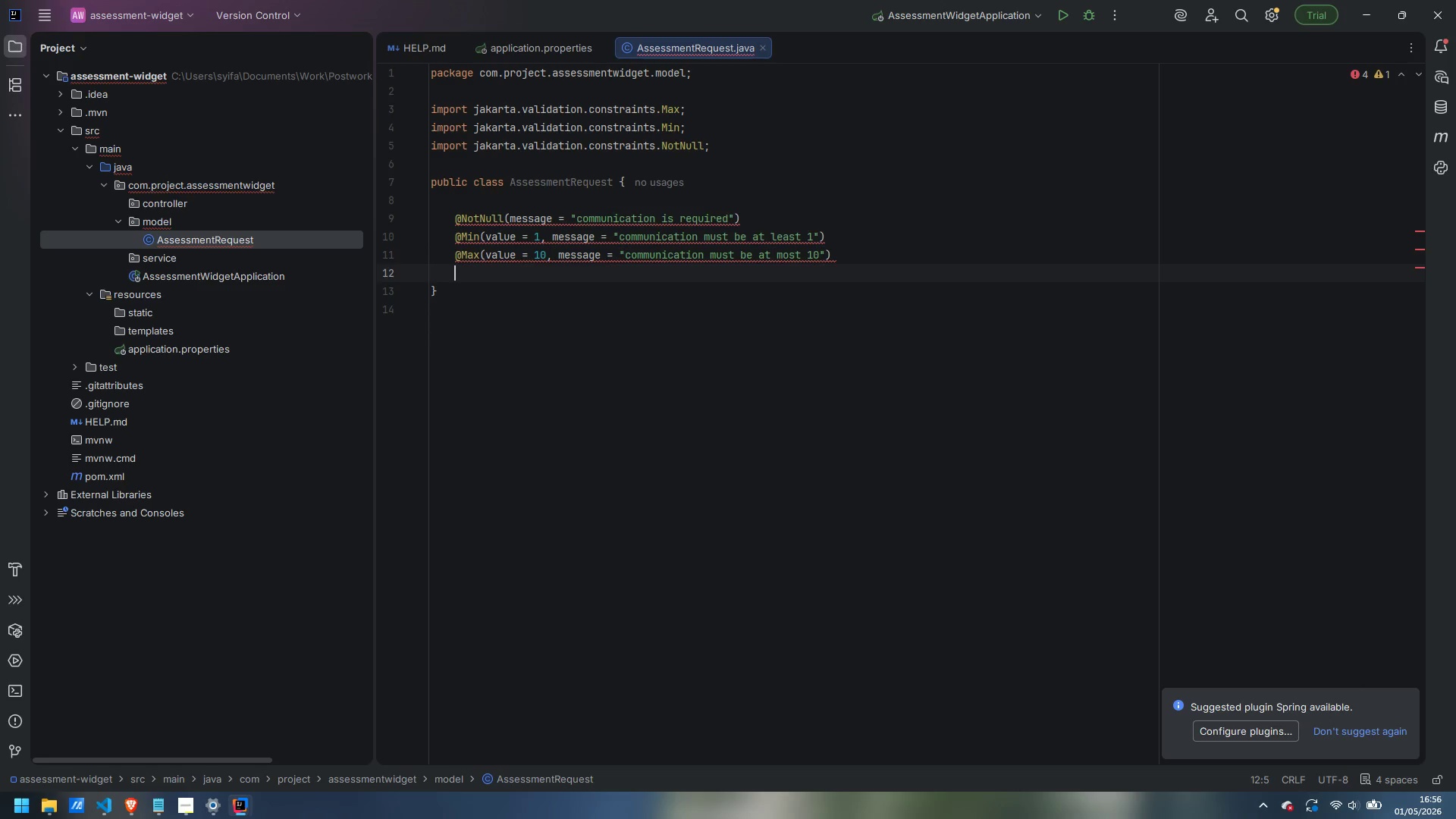 
type(oruva)
 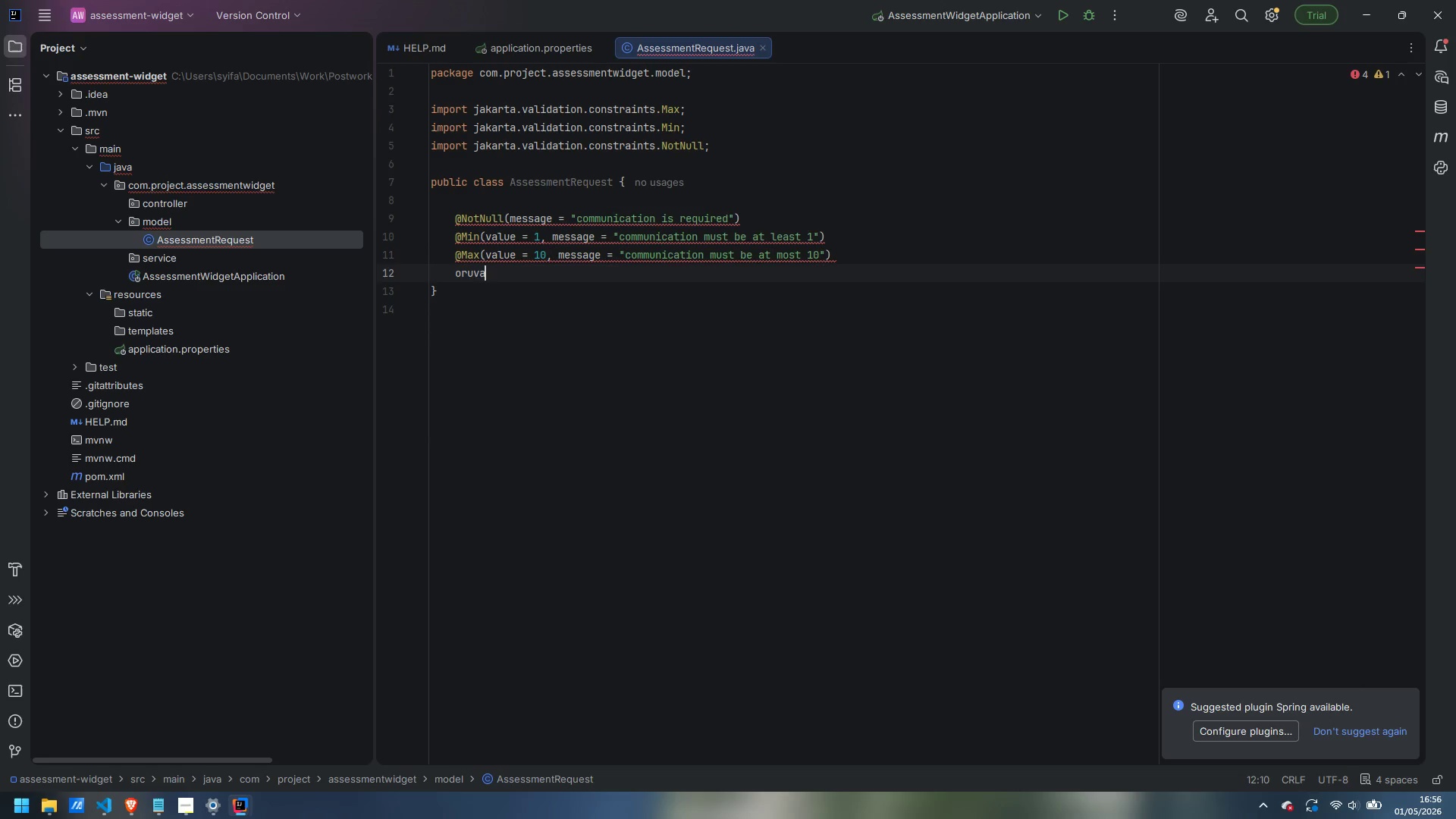 
key(Control+ControlLeft)
 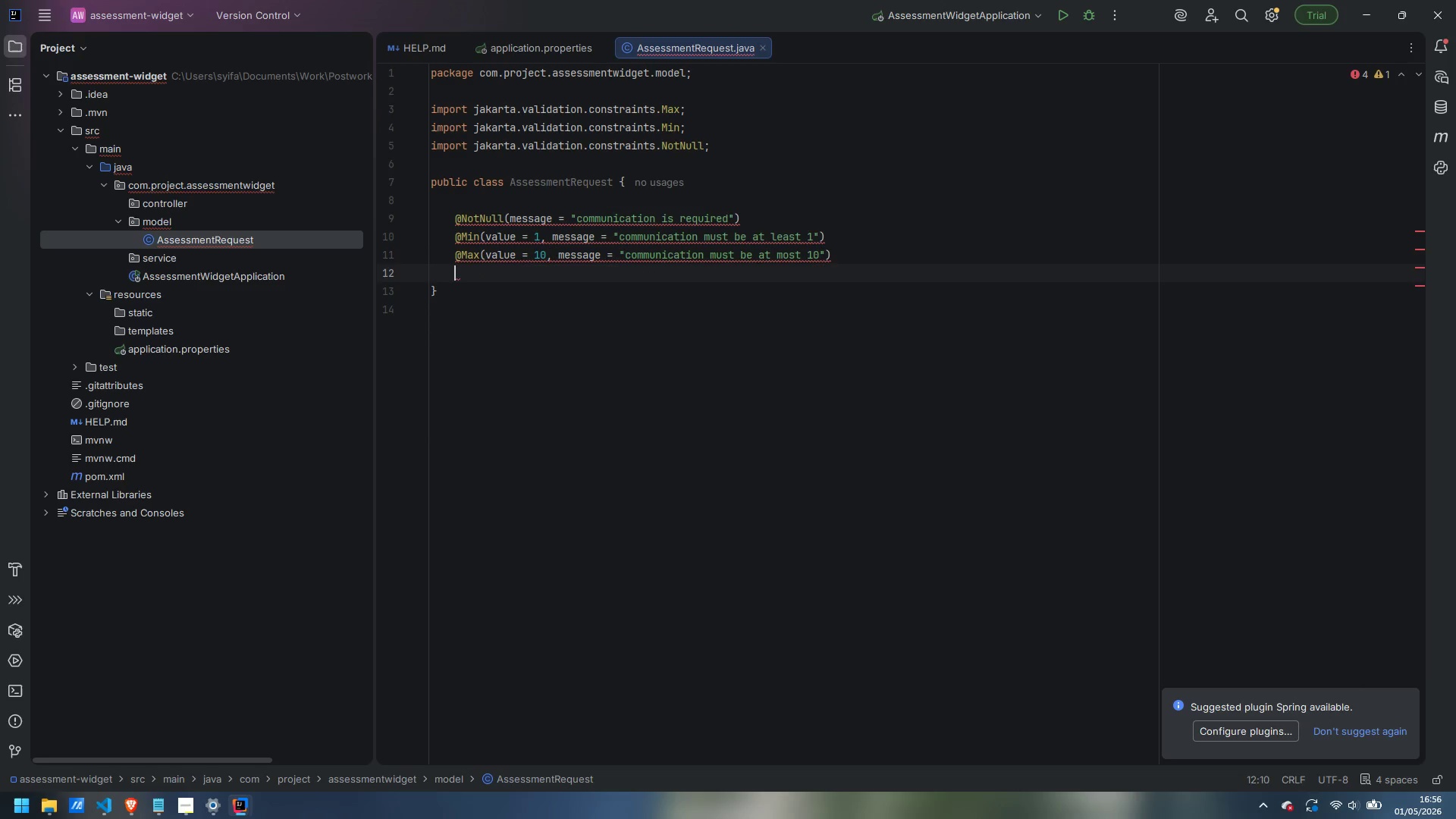 
key(Control+Backspace)
 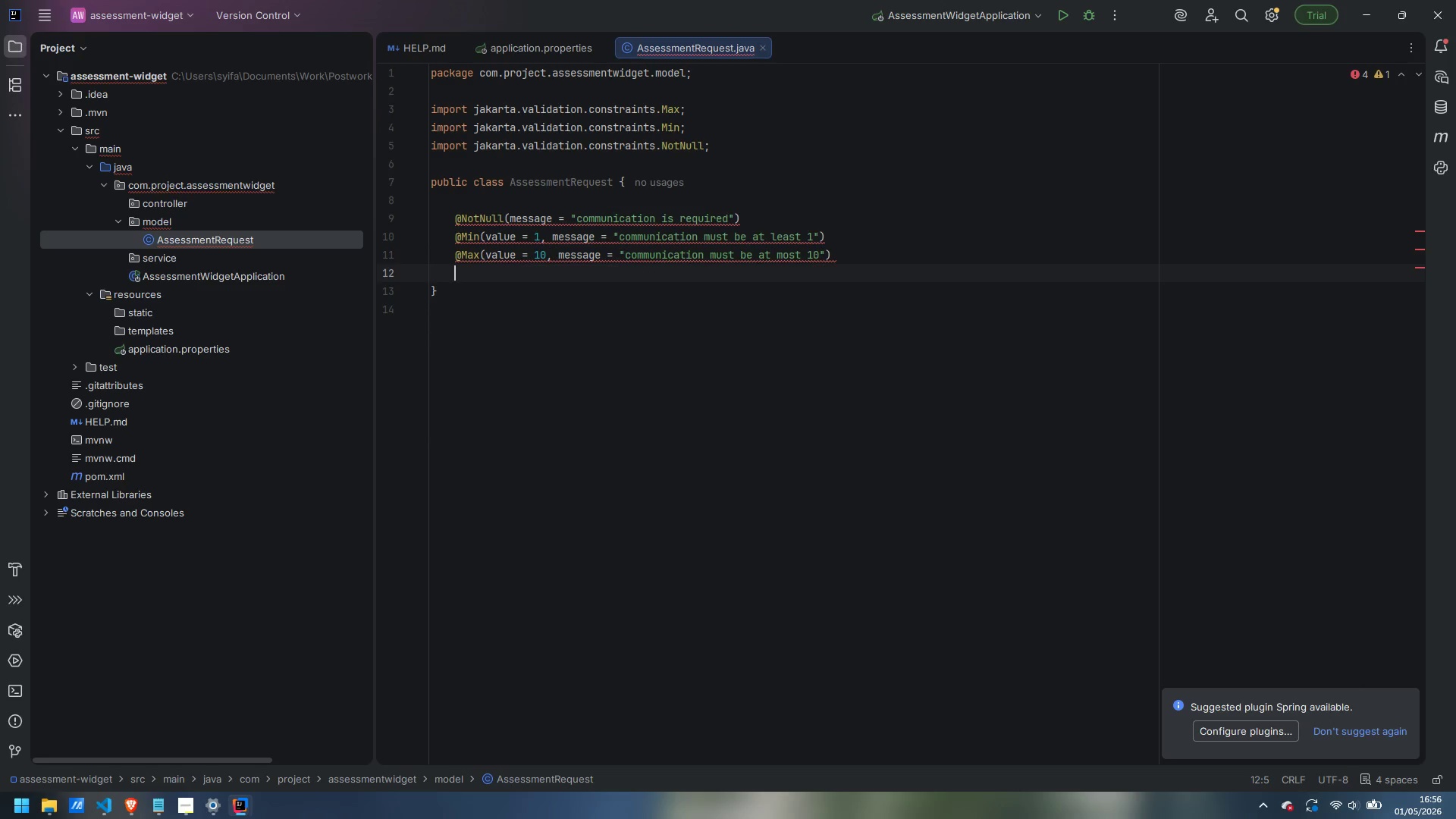 
type(private Integer communication;)
 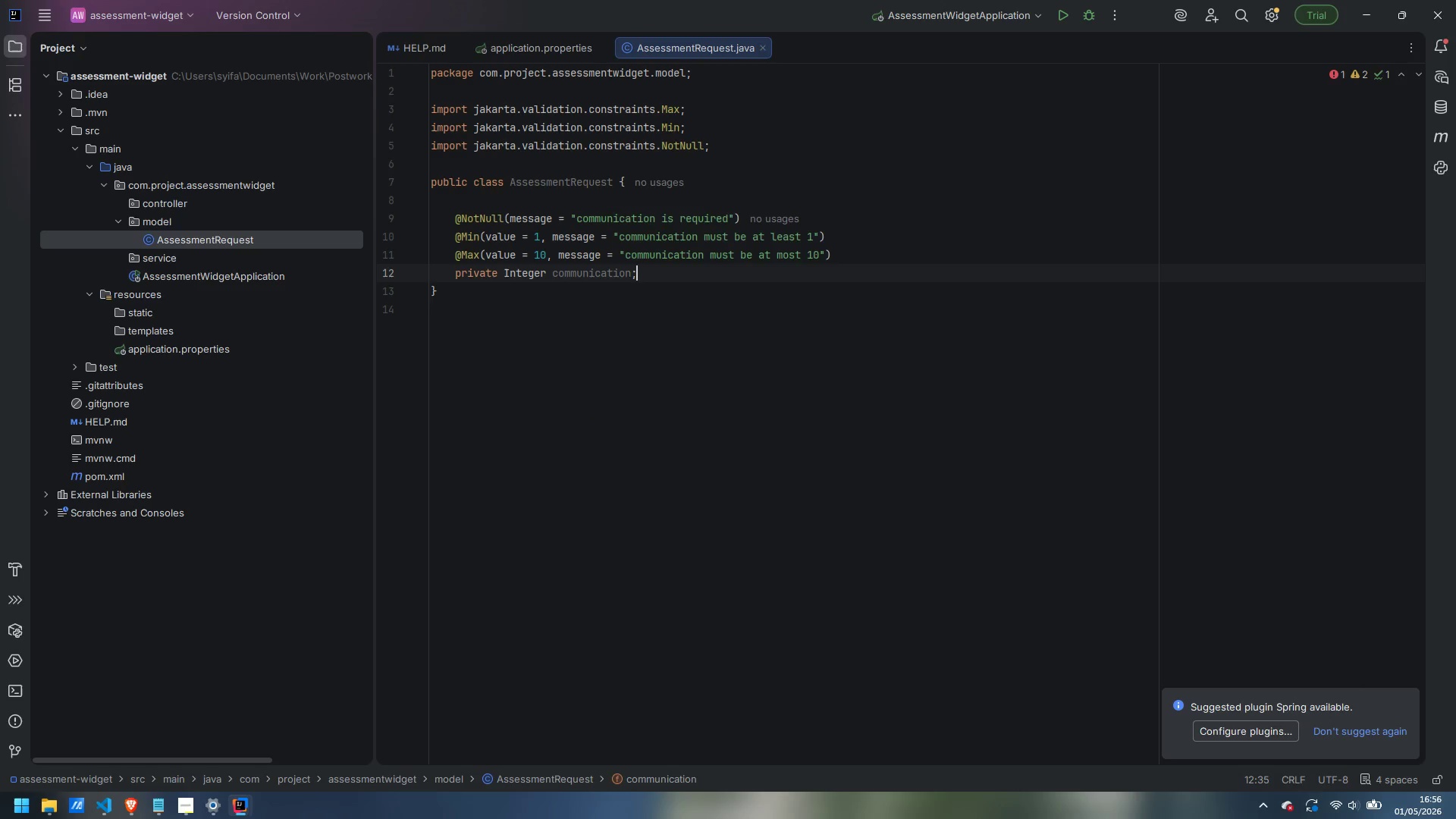 
key(Enter)
 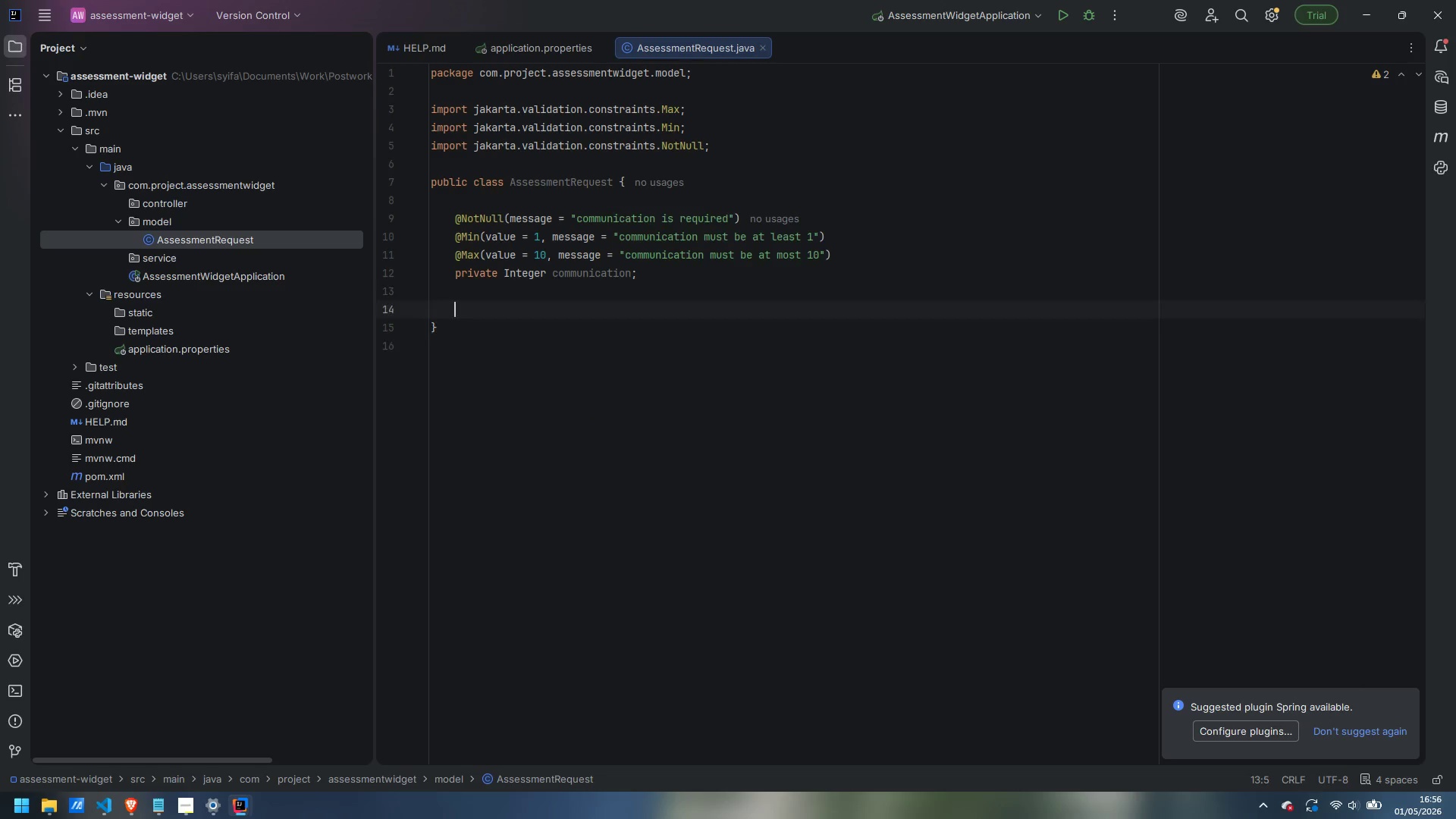 
key(Enter)
 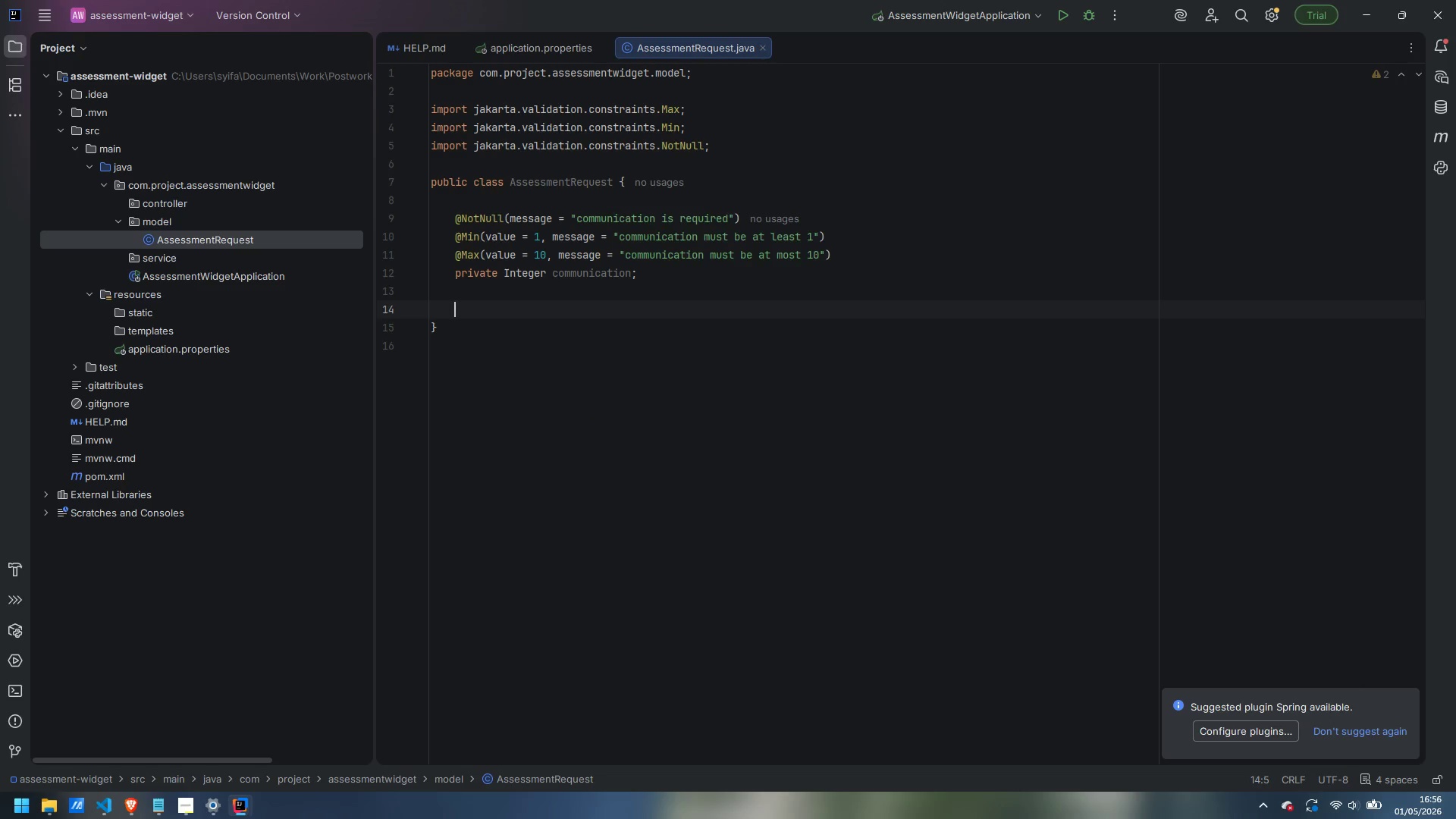 
type(@JsonProperty)
 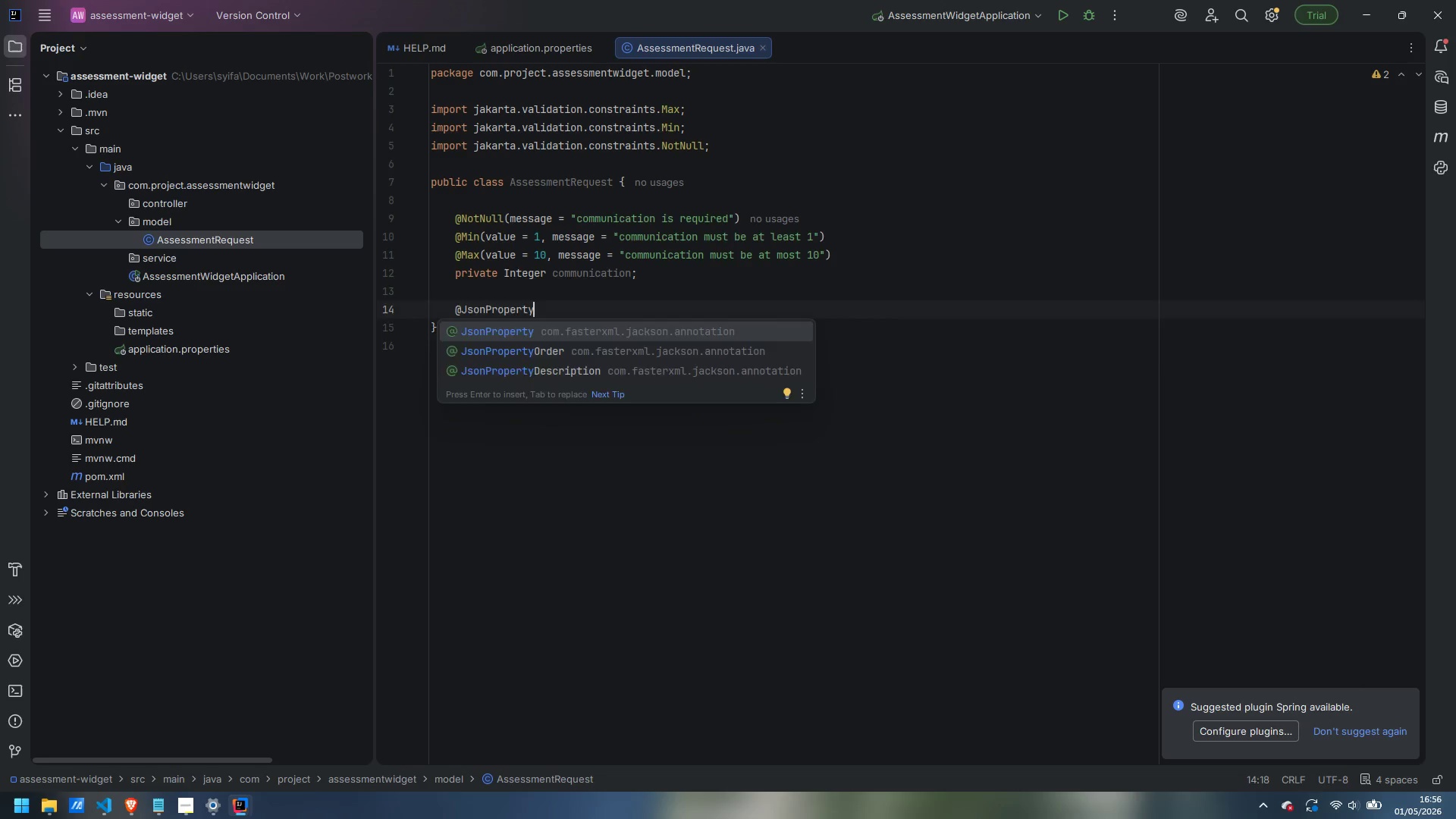 
key(Enter)
 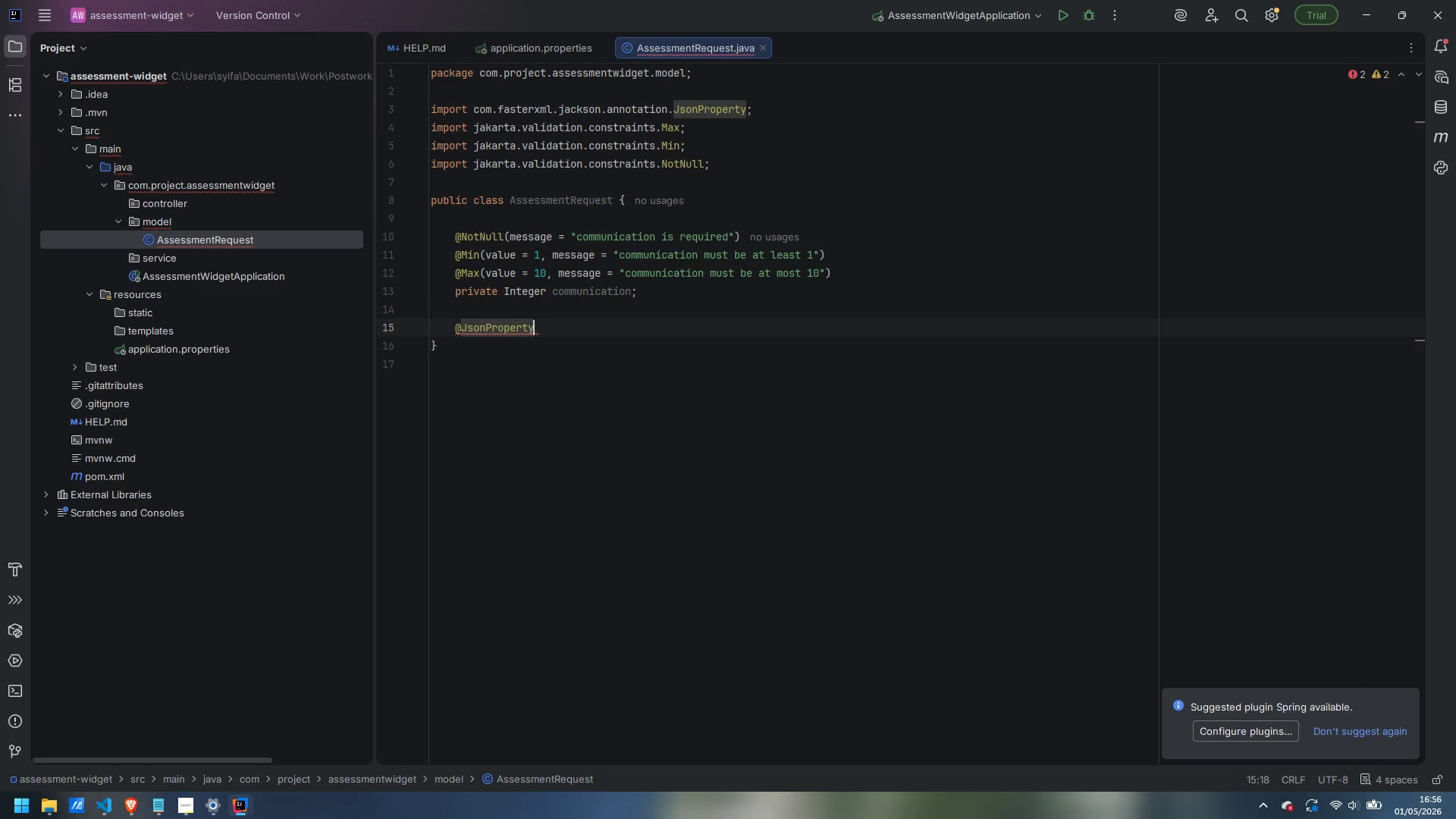 
type(("shared_values)
 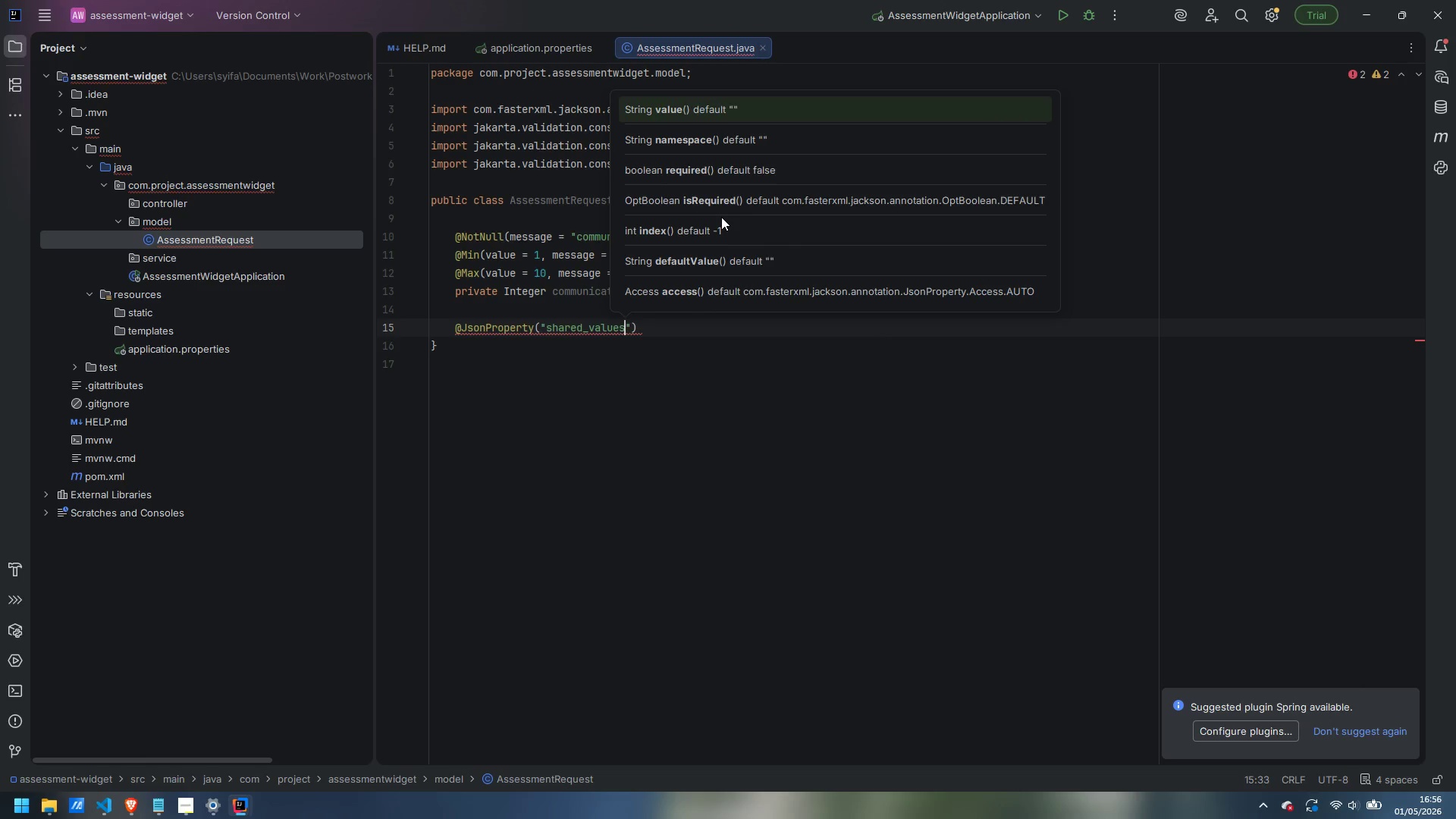 
 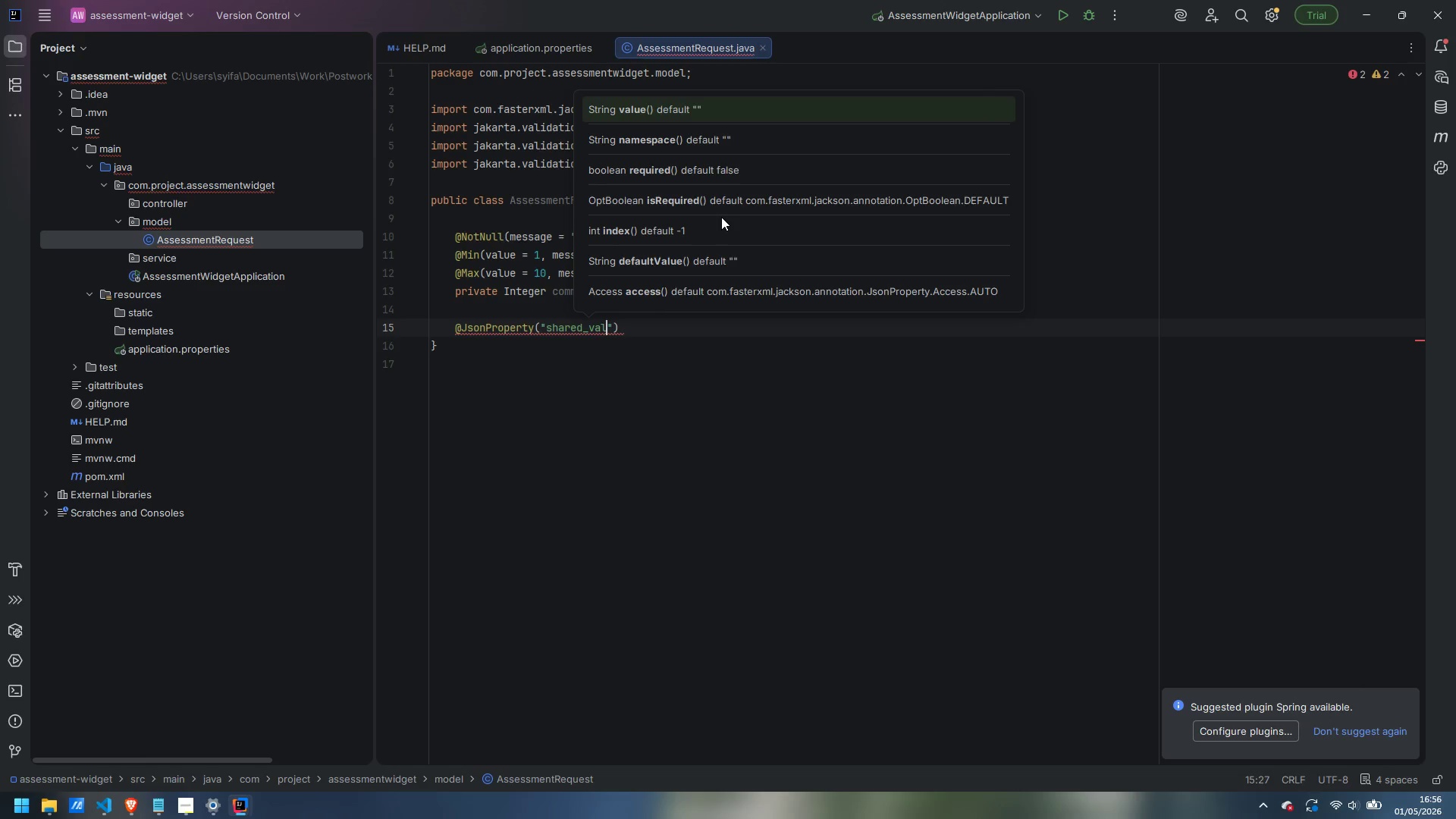 
key(ArrowRight)
 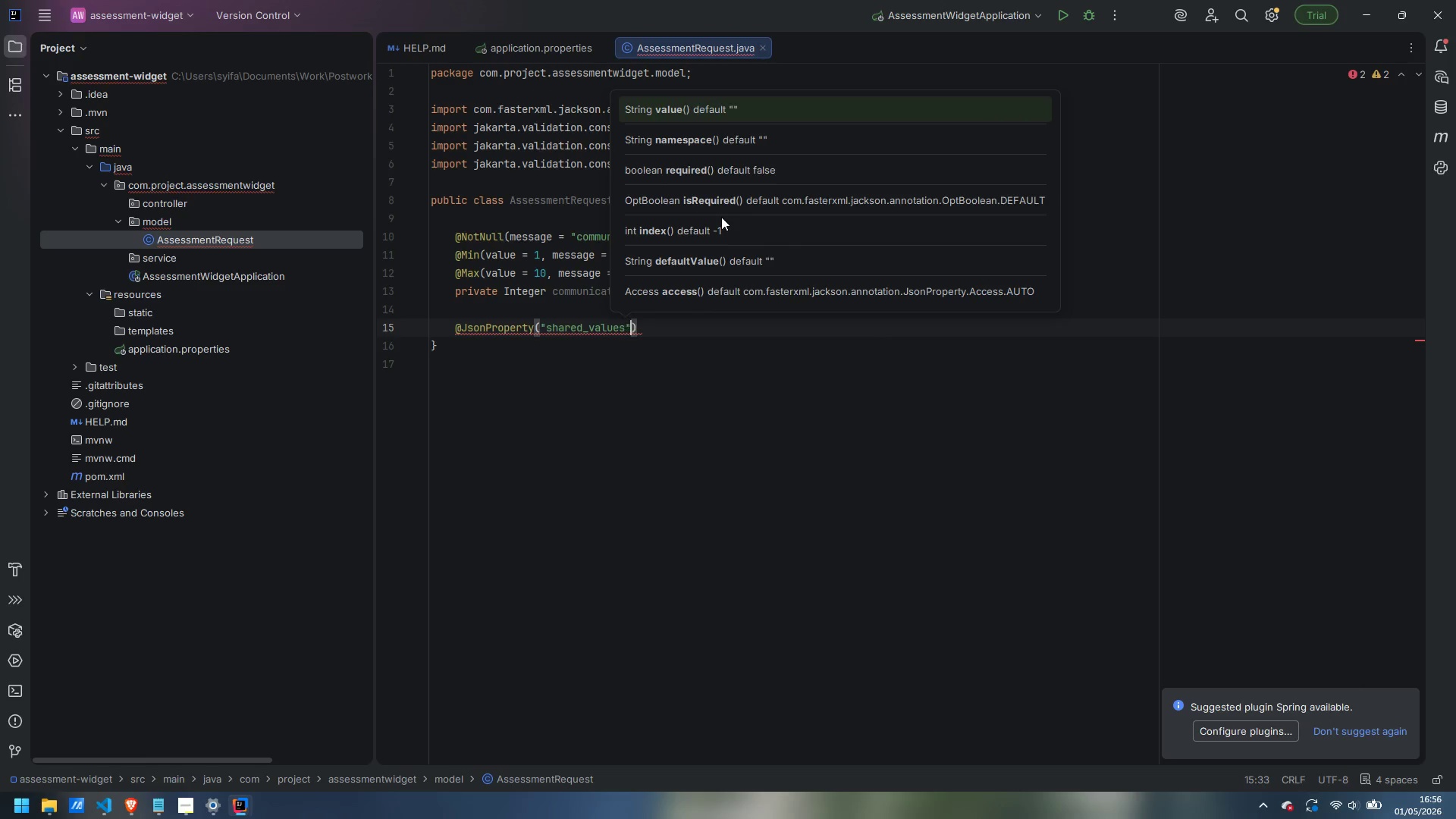 
key(ArrowRight)
 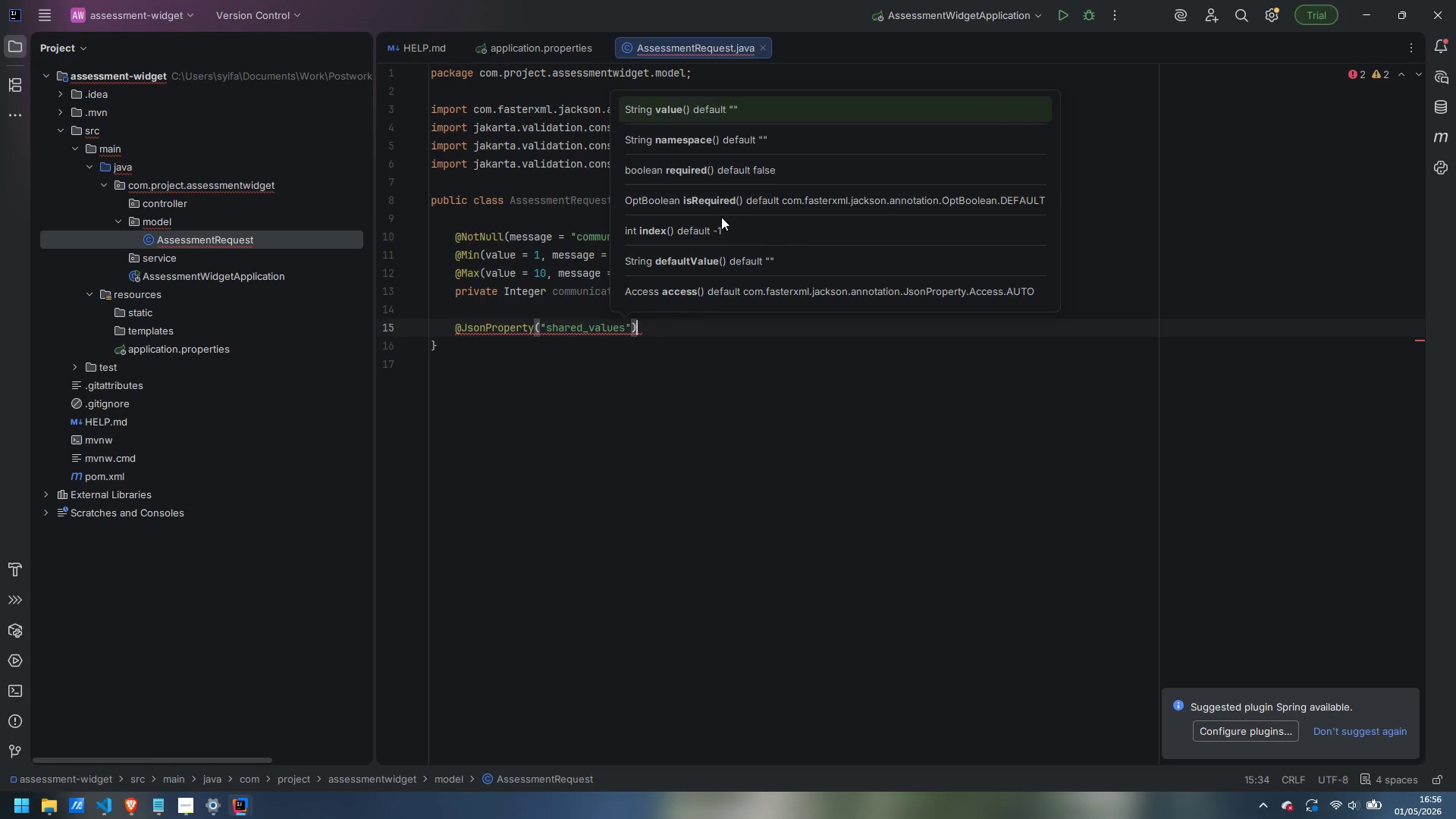 
key(Enter)
 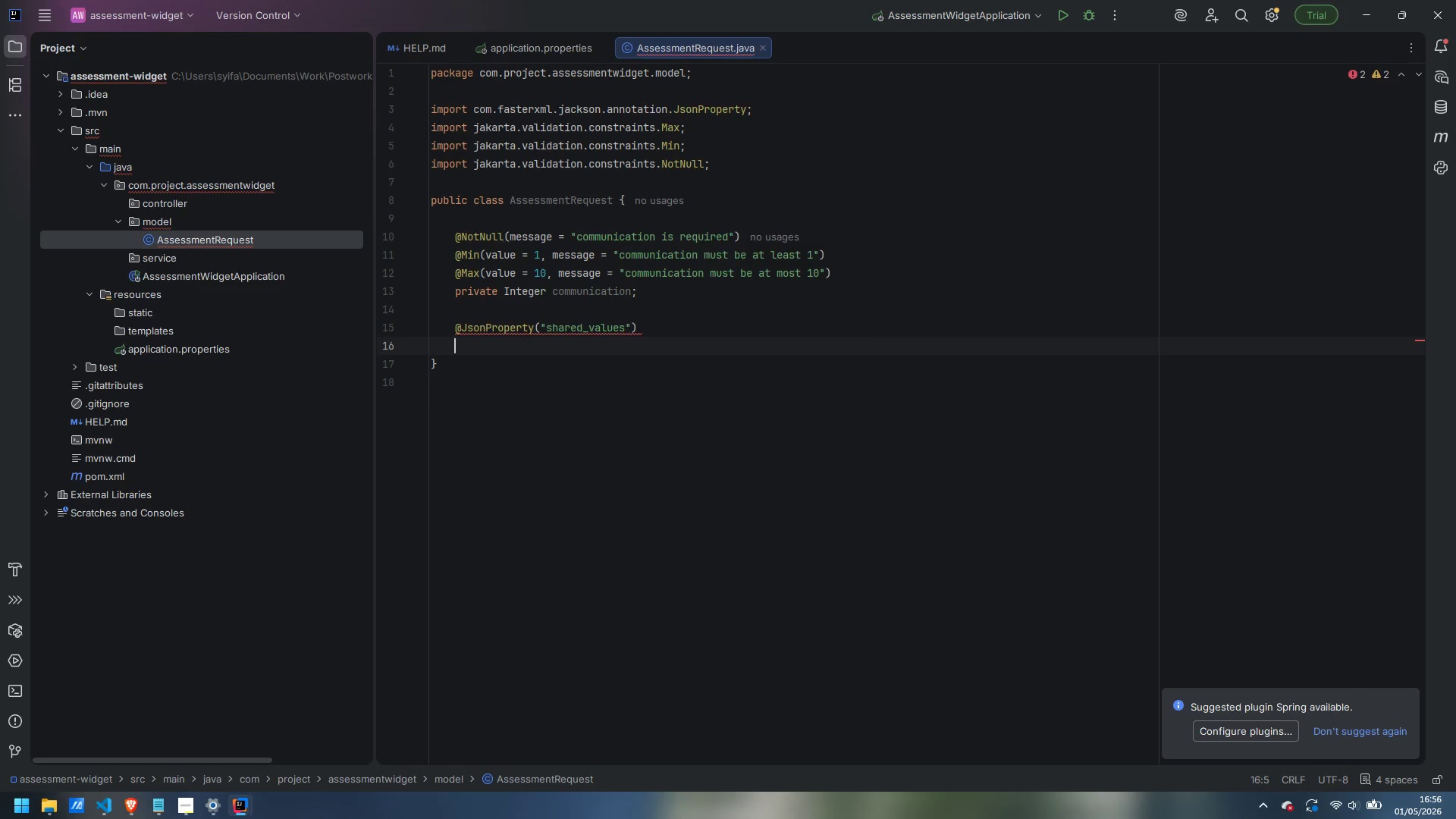 
type(@NotNull)
 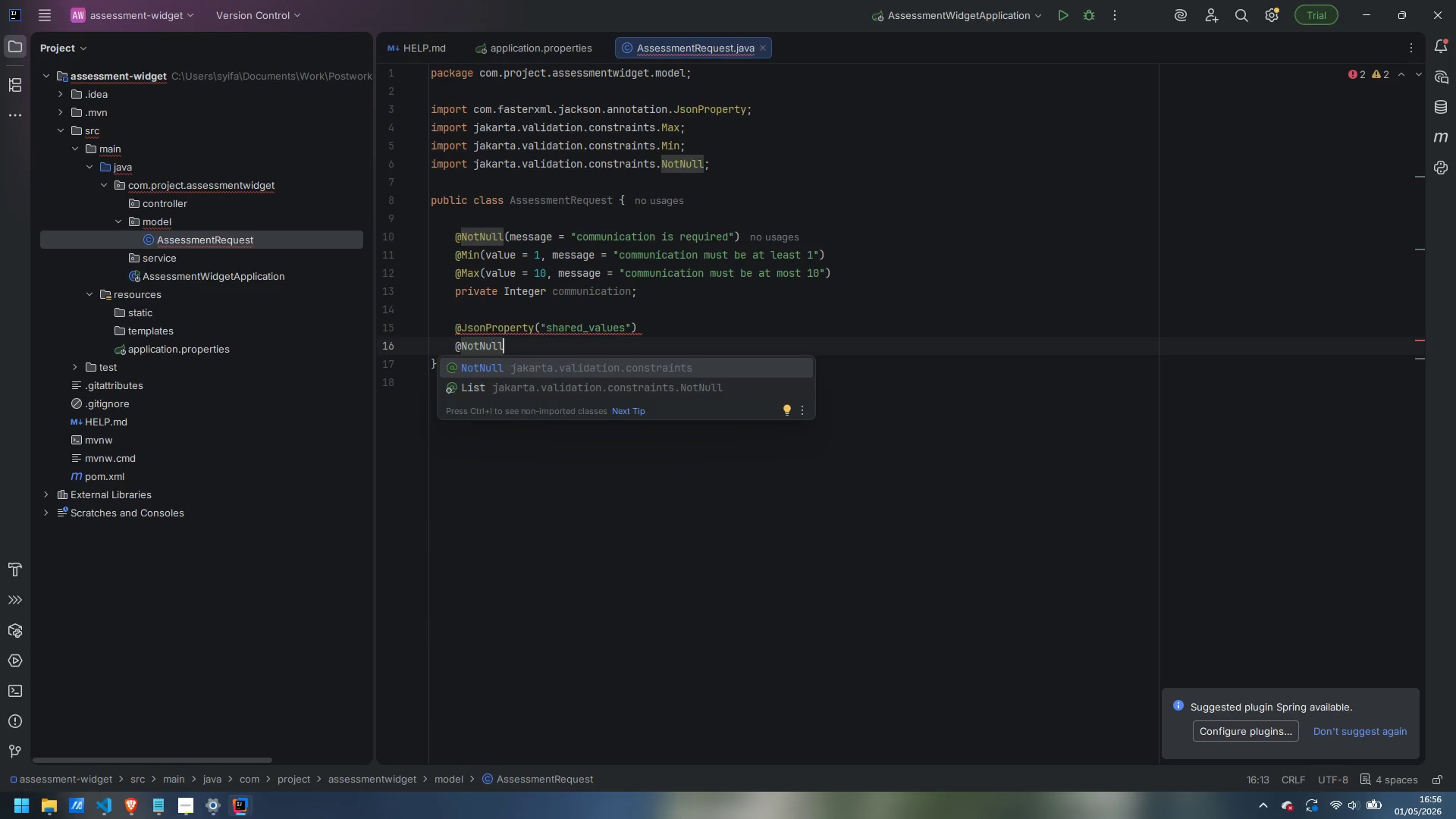 
key(Enter)
 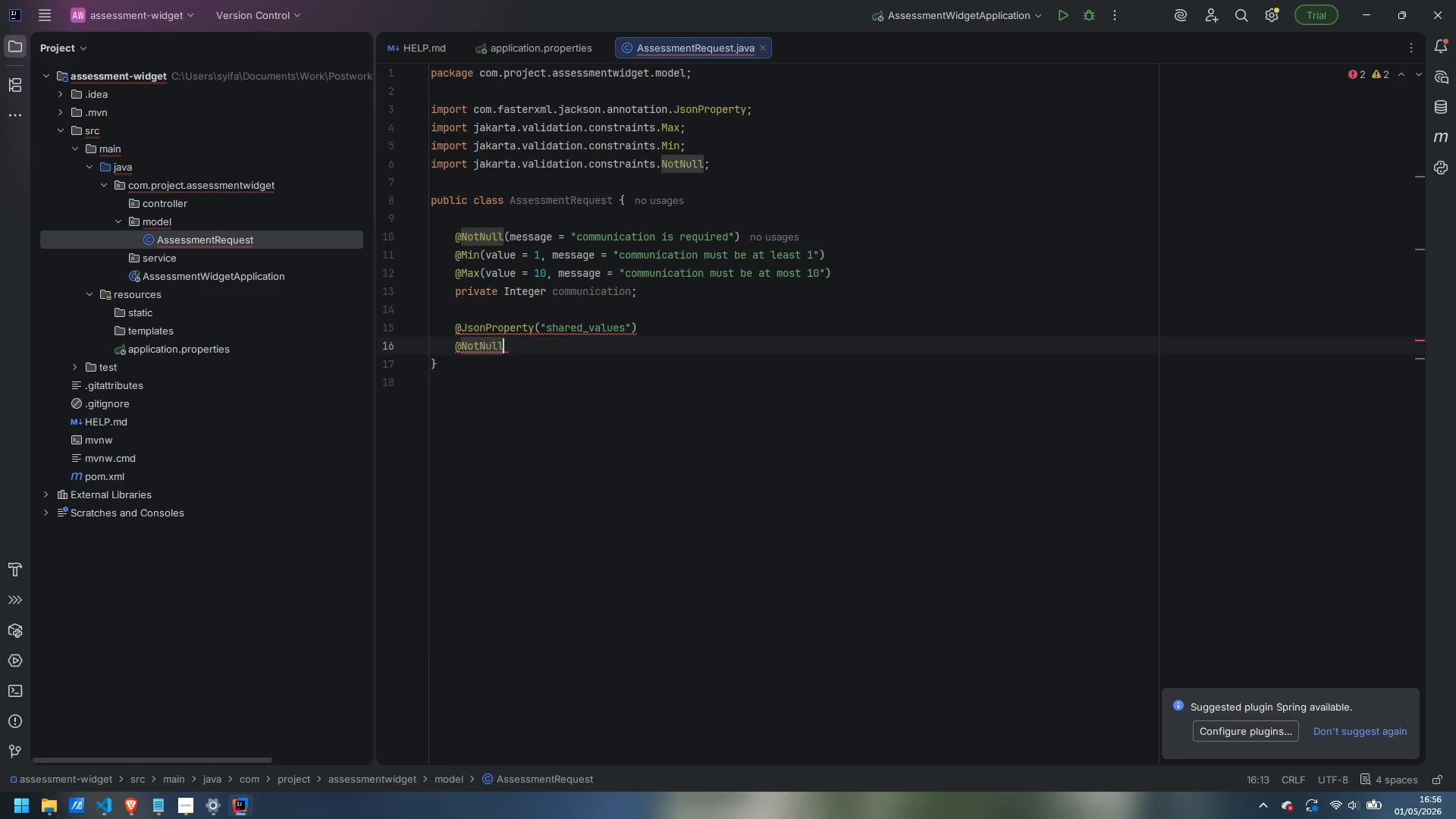 
type((message = "shared_values is required)
 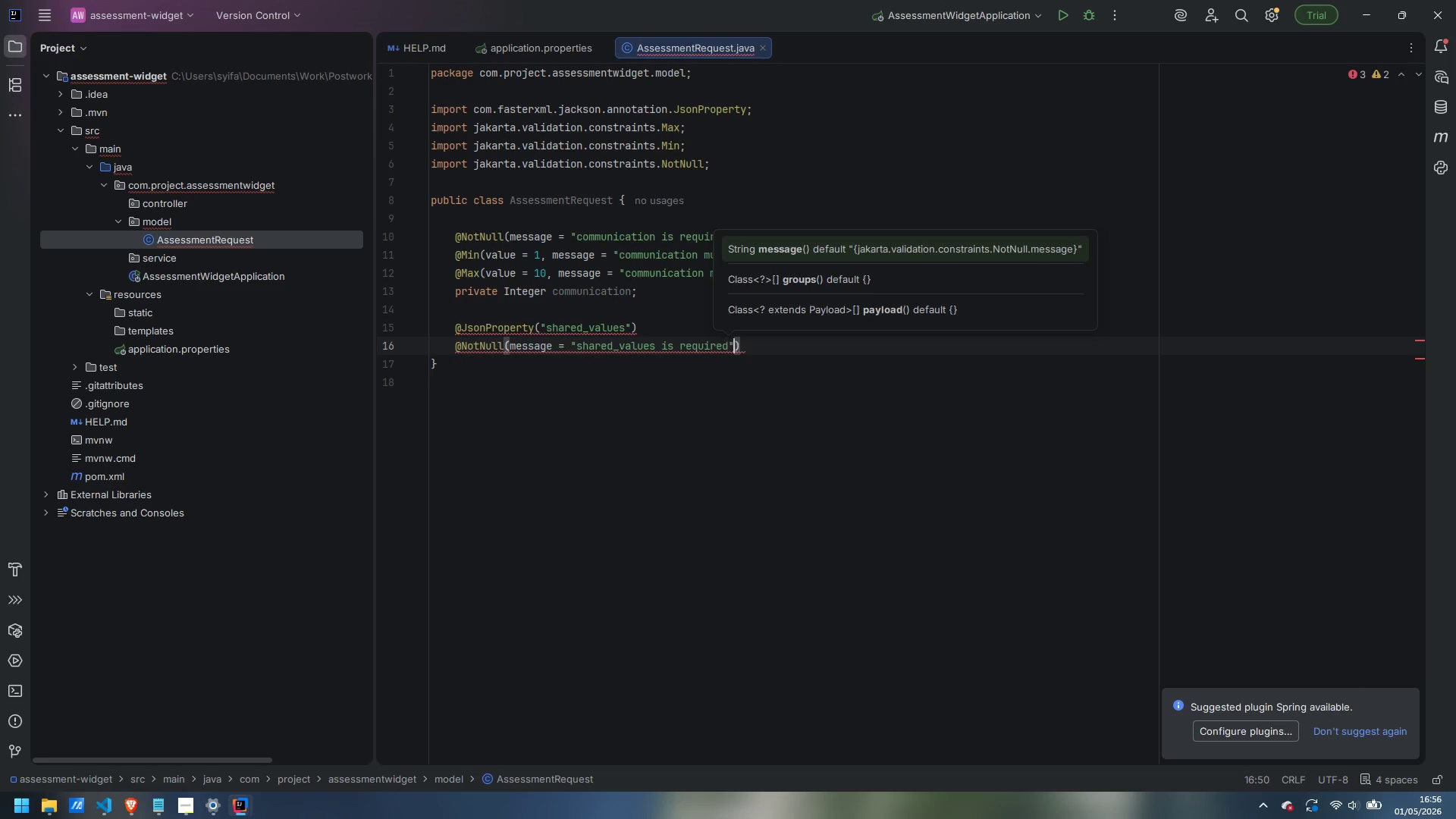 
 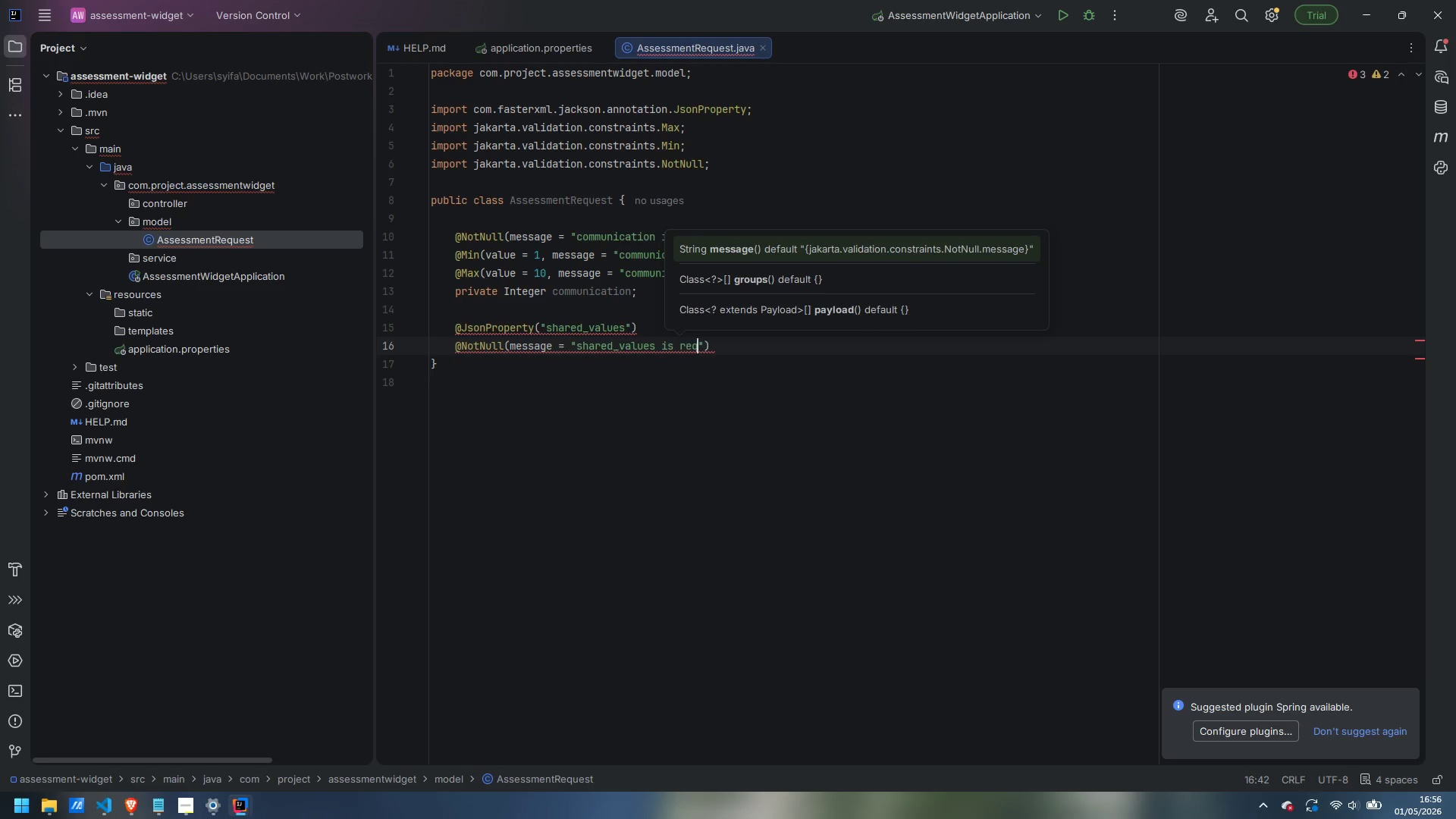 
key(ArrowRight)
 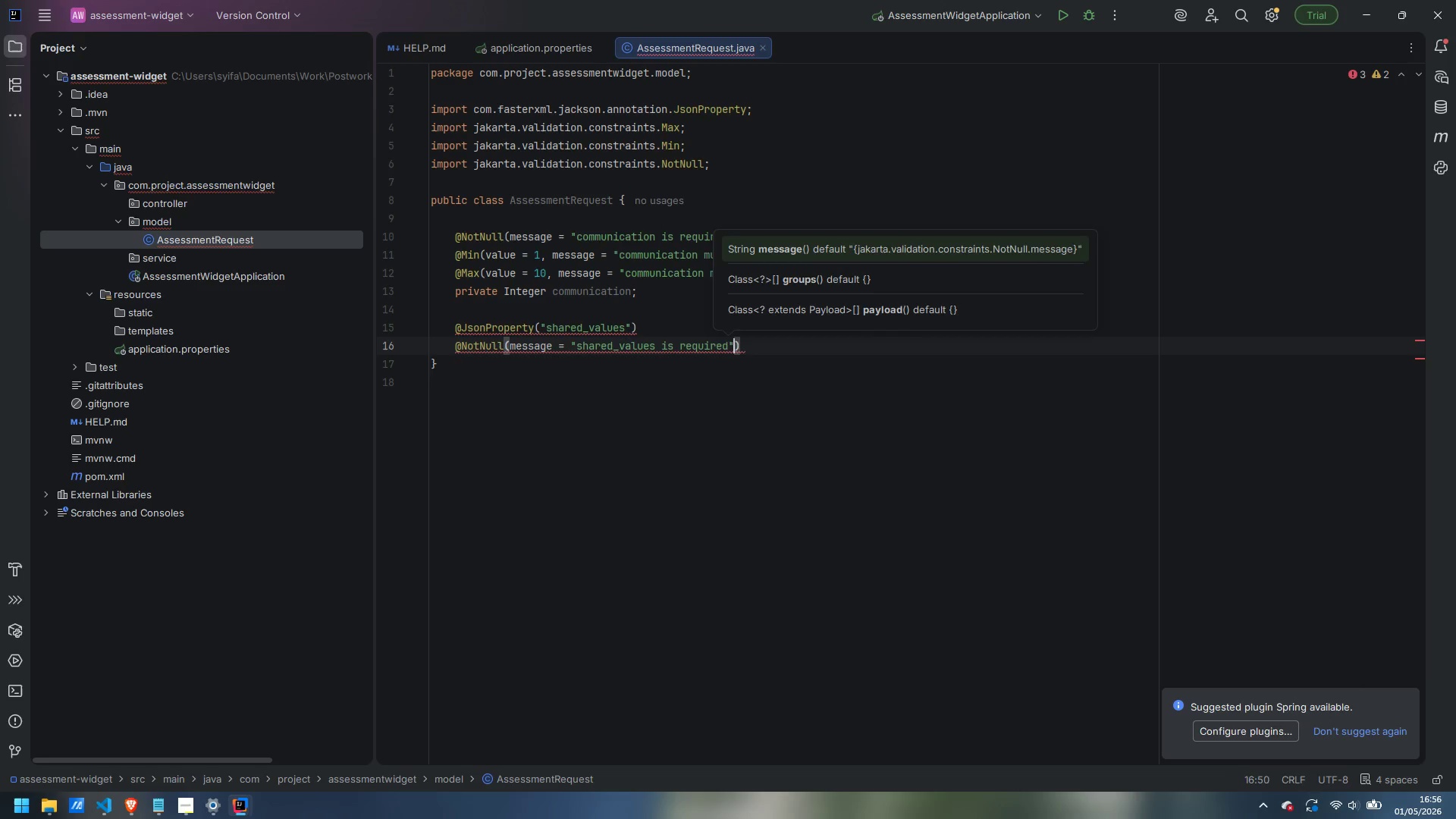 
key(ArrowRight)
 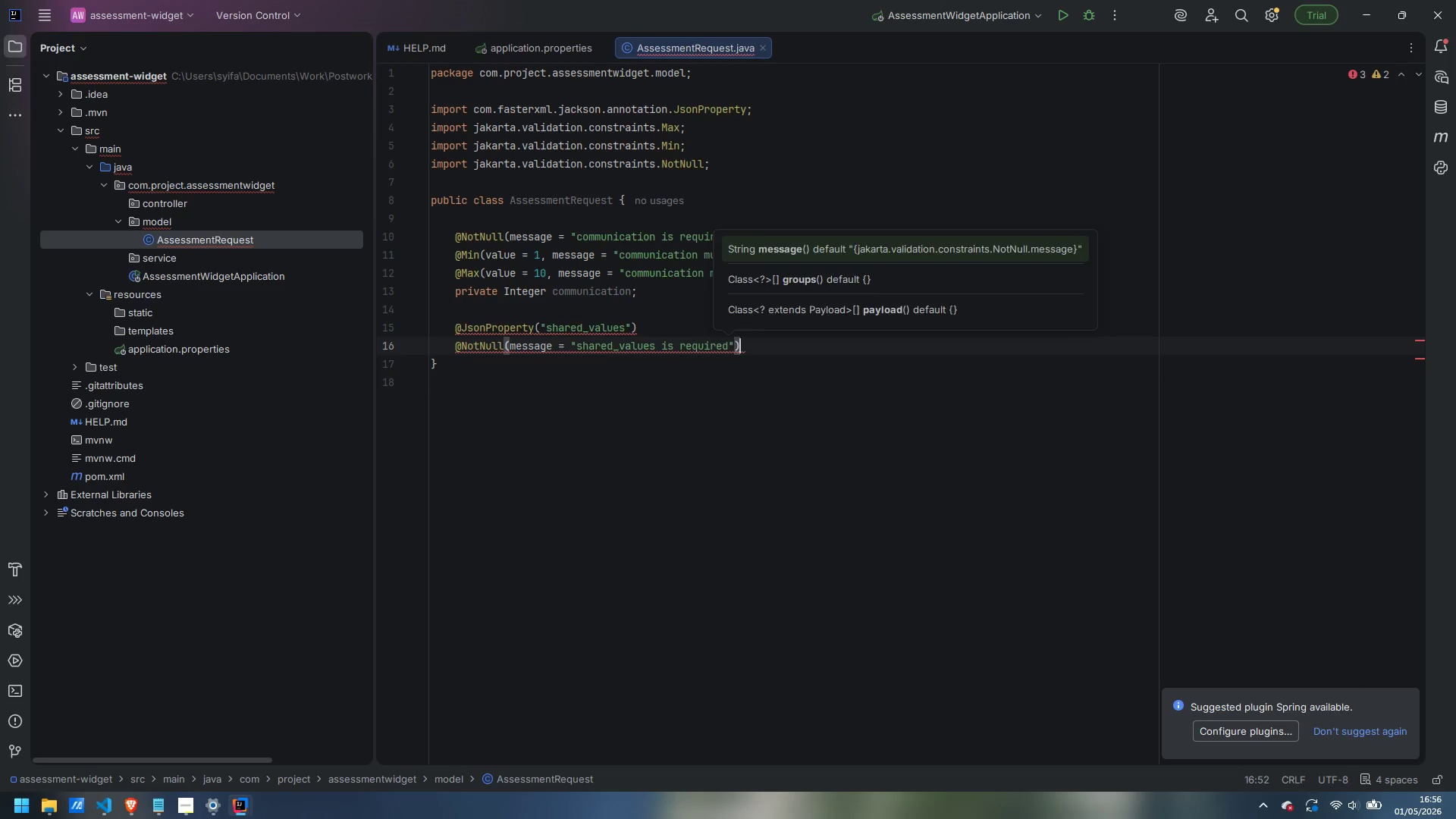 
key(Enter)
 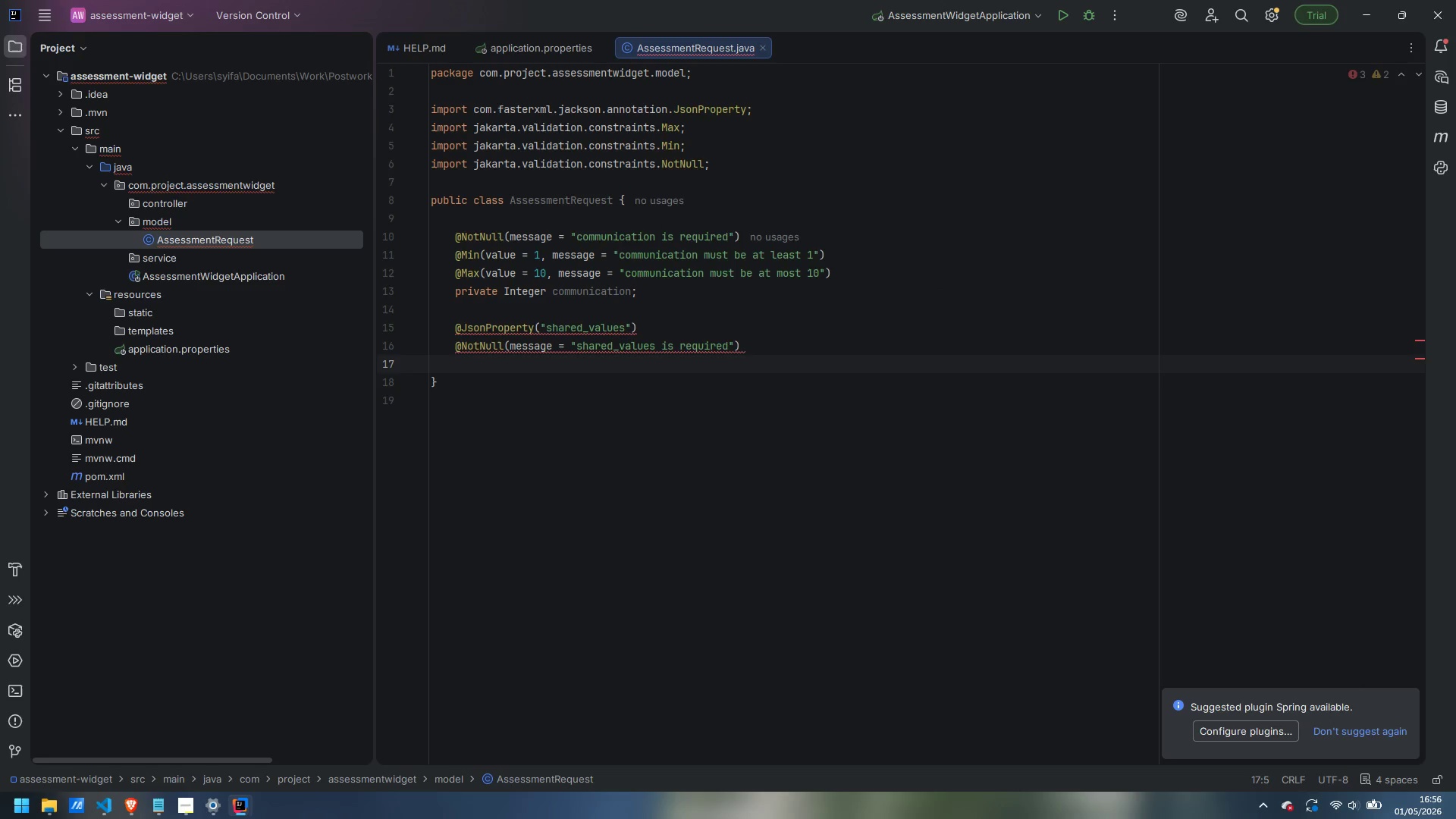 
type(@Min)
 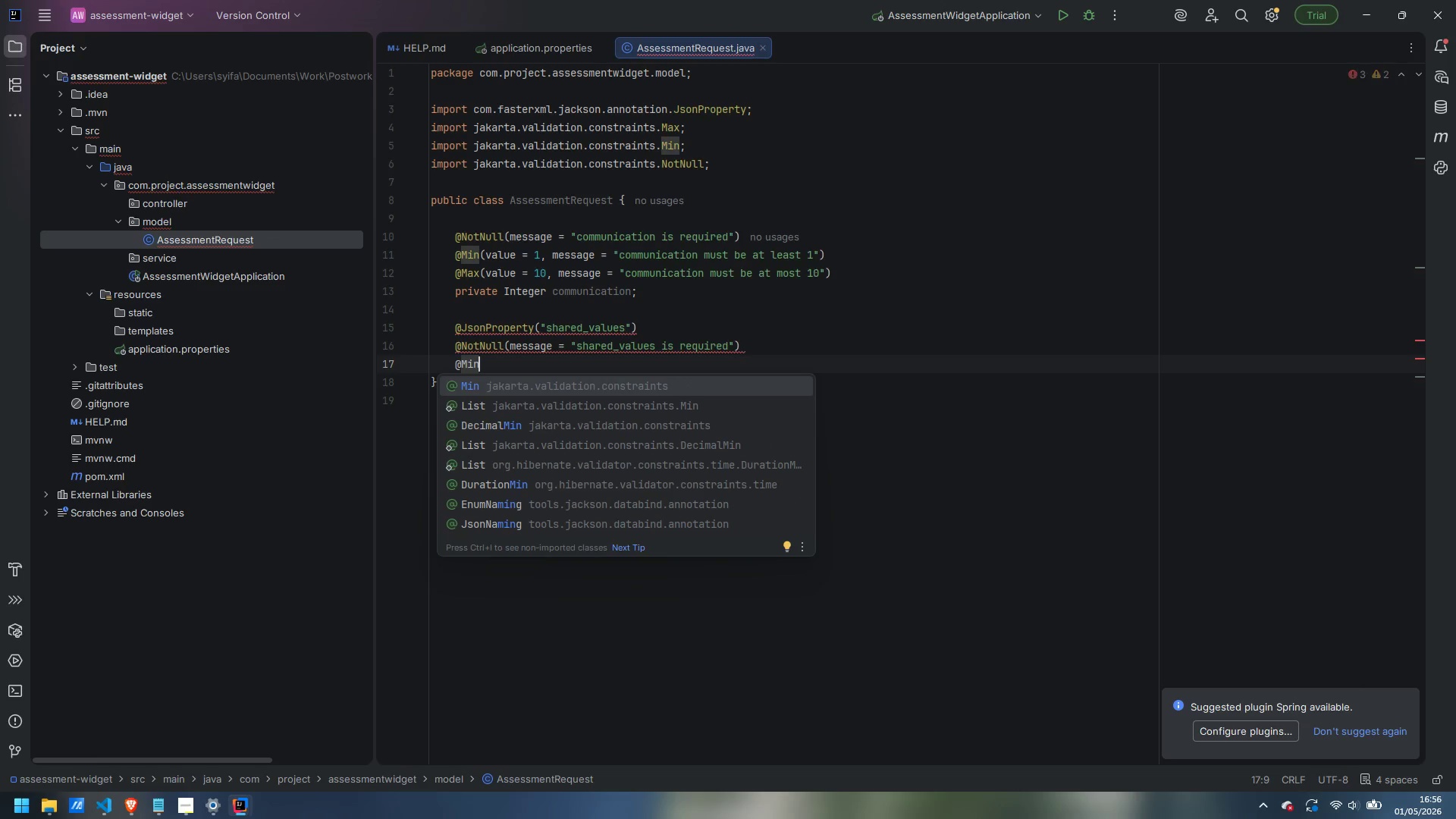 
key(Enter)
 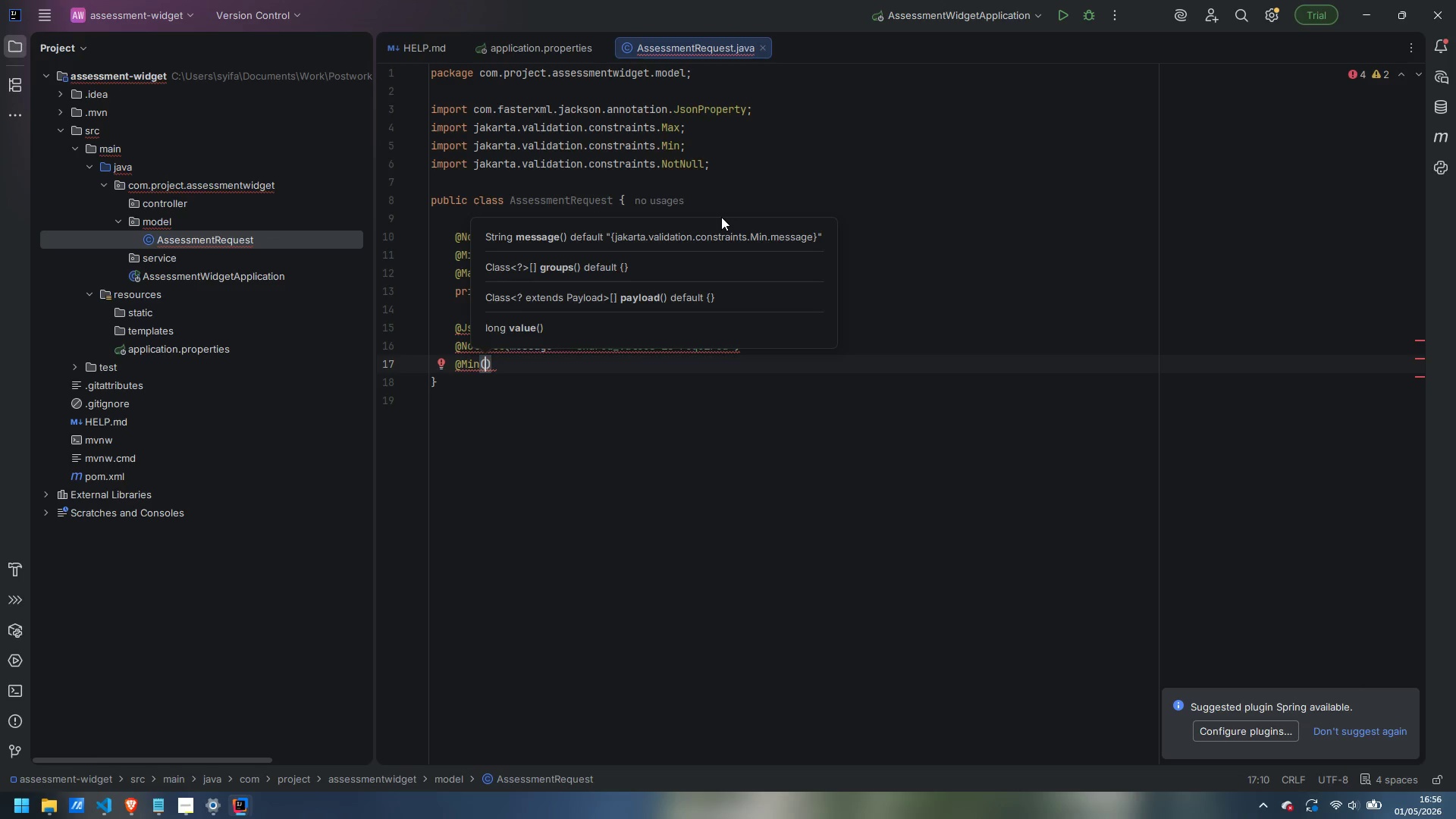 
type(value = 1, message = "shared_values must be at least 1)
 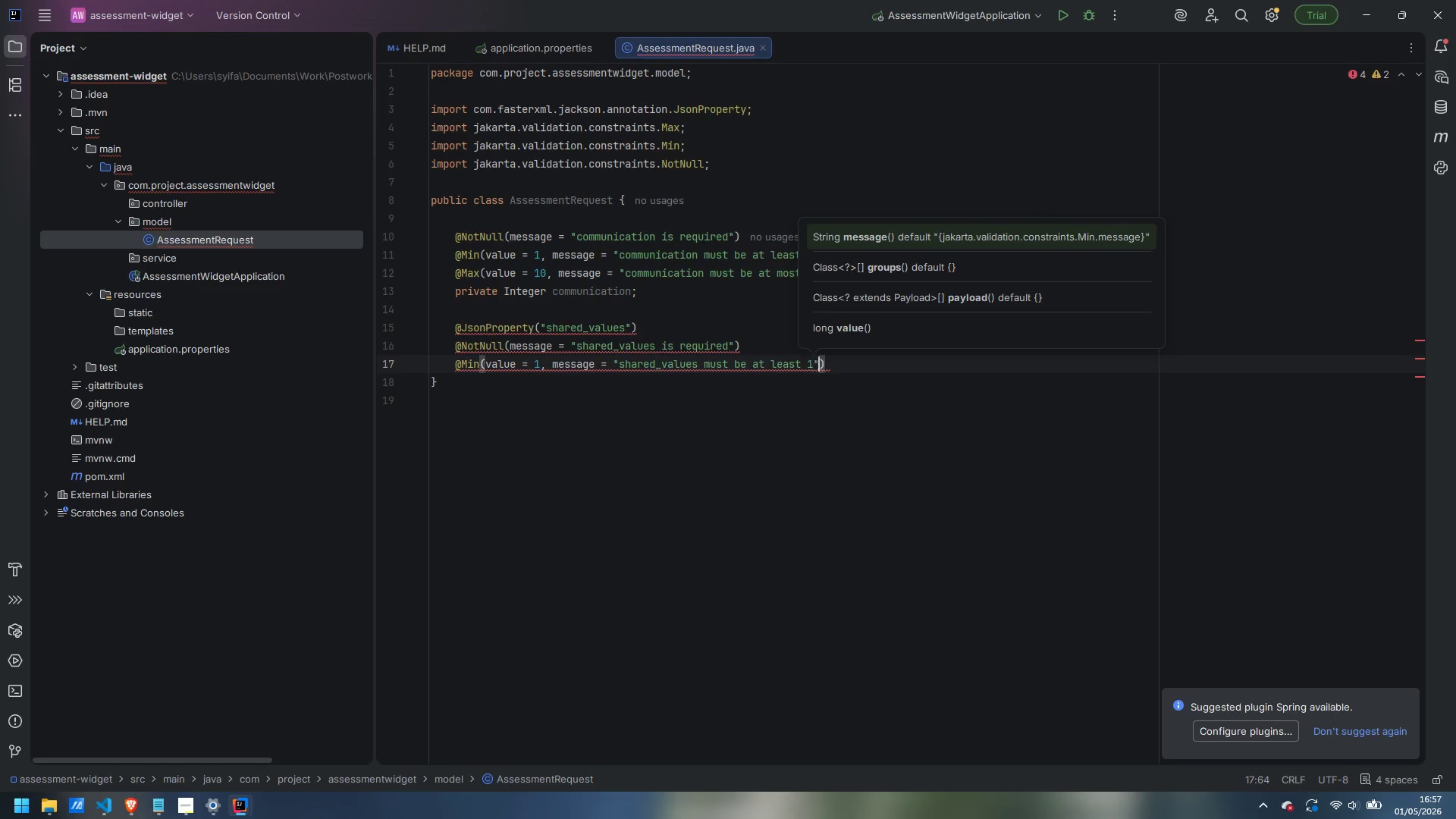 
 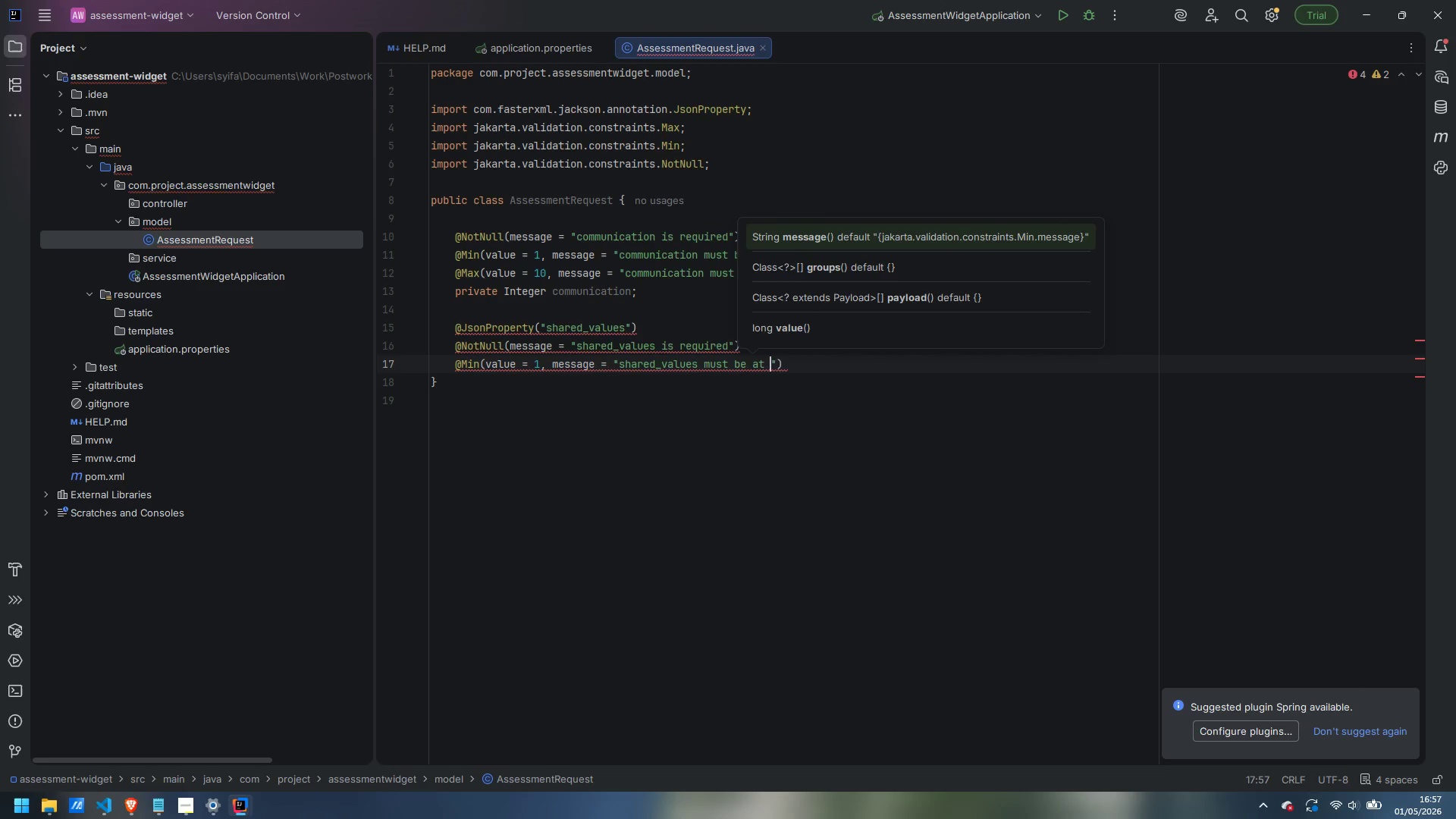 
key(ArrowRight)
 